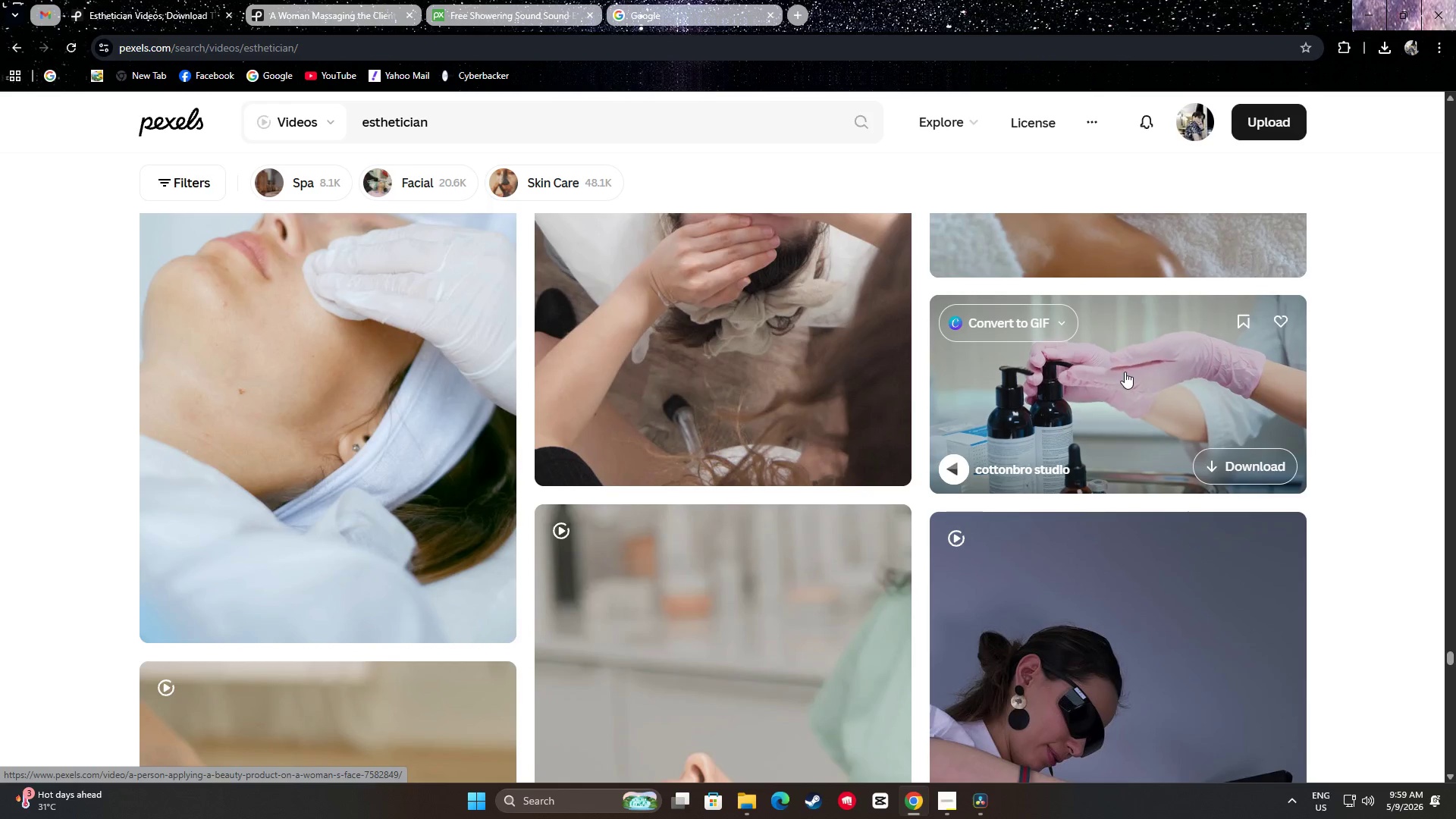 
scroll: coordinate [1316, 383], scroll_direction: down, amount: 16.0
 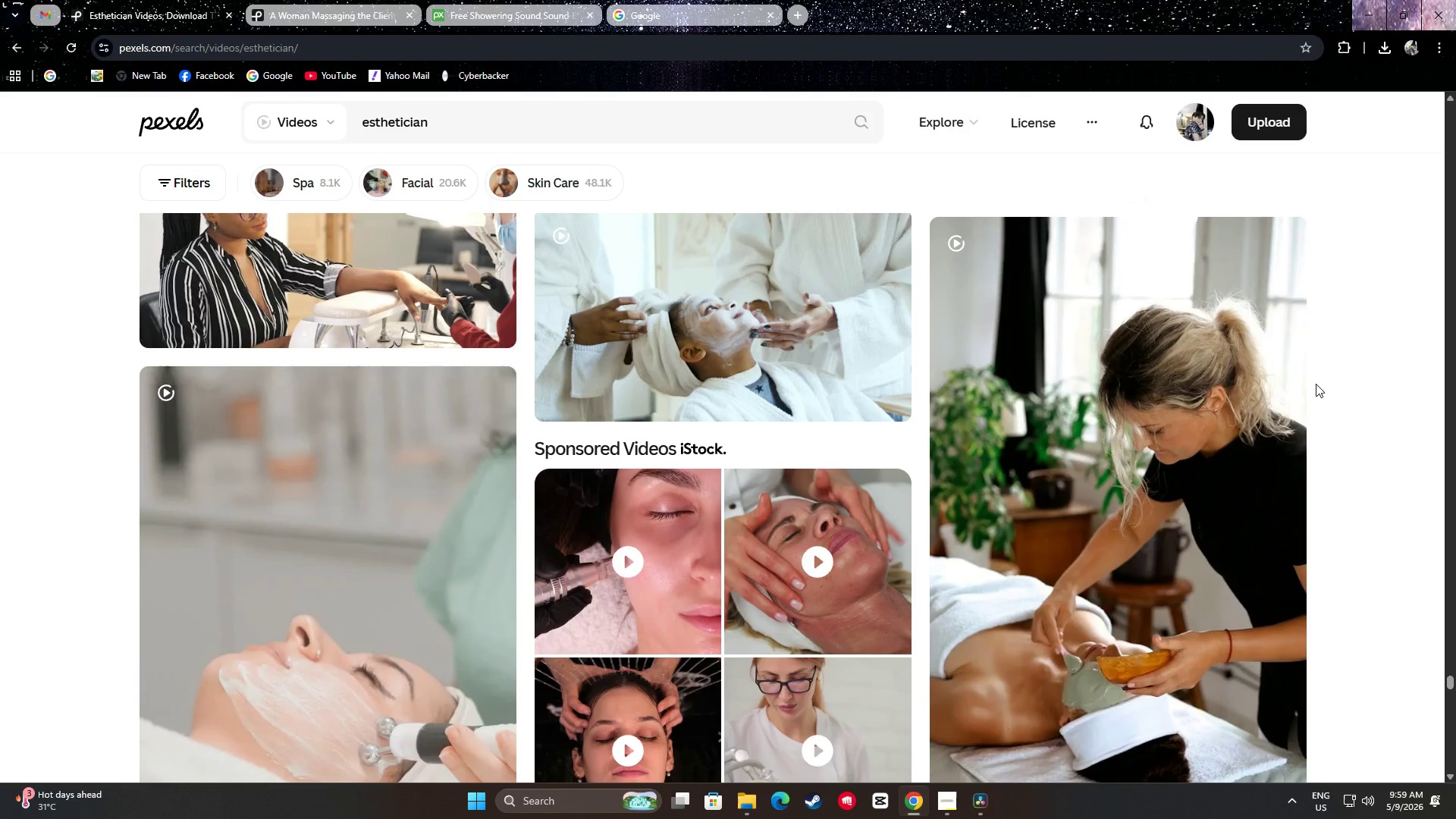 
scroll: coordinate [1321, 395], scroll_direction: down, amount: 19.0
 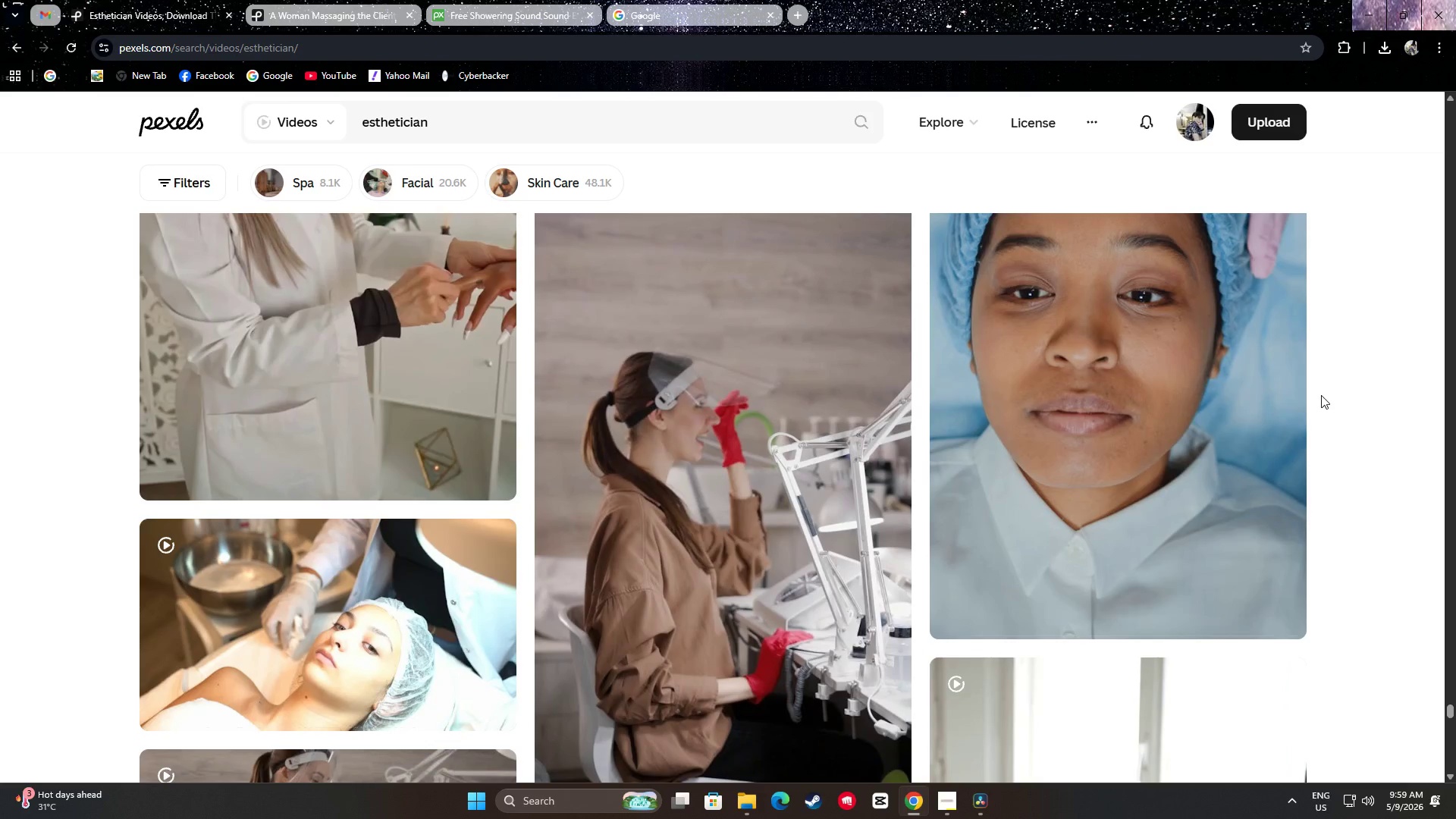 
scroll: coordinate [1323, 396], scroll_direction: up, amount: 2.0
 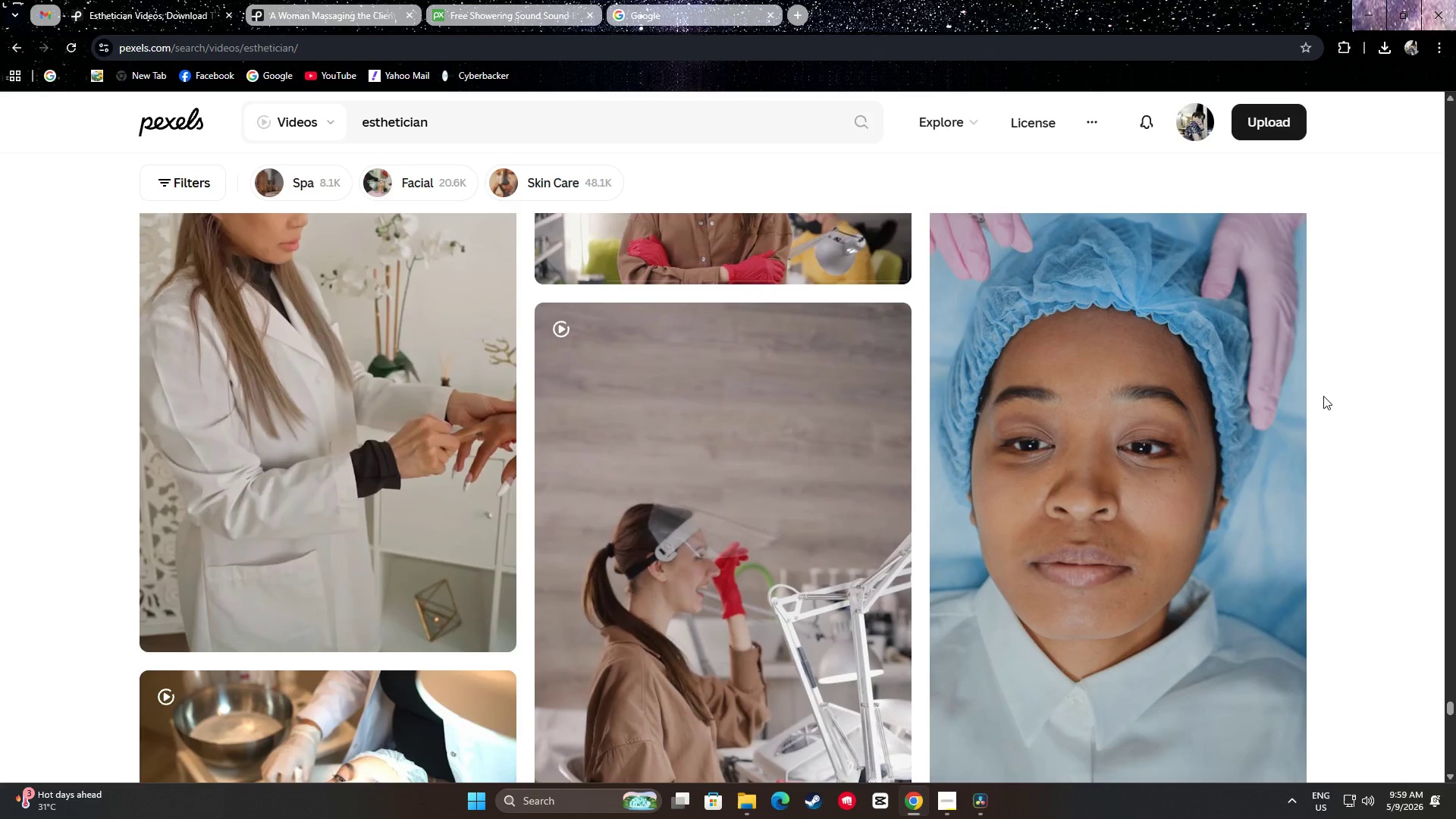 
scroll: coordinate [288, 437], scroll_direction: down, amount: 7.0
 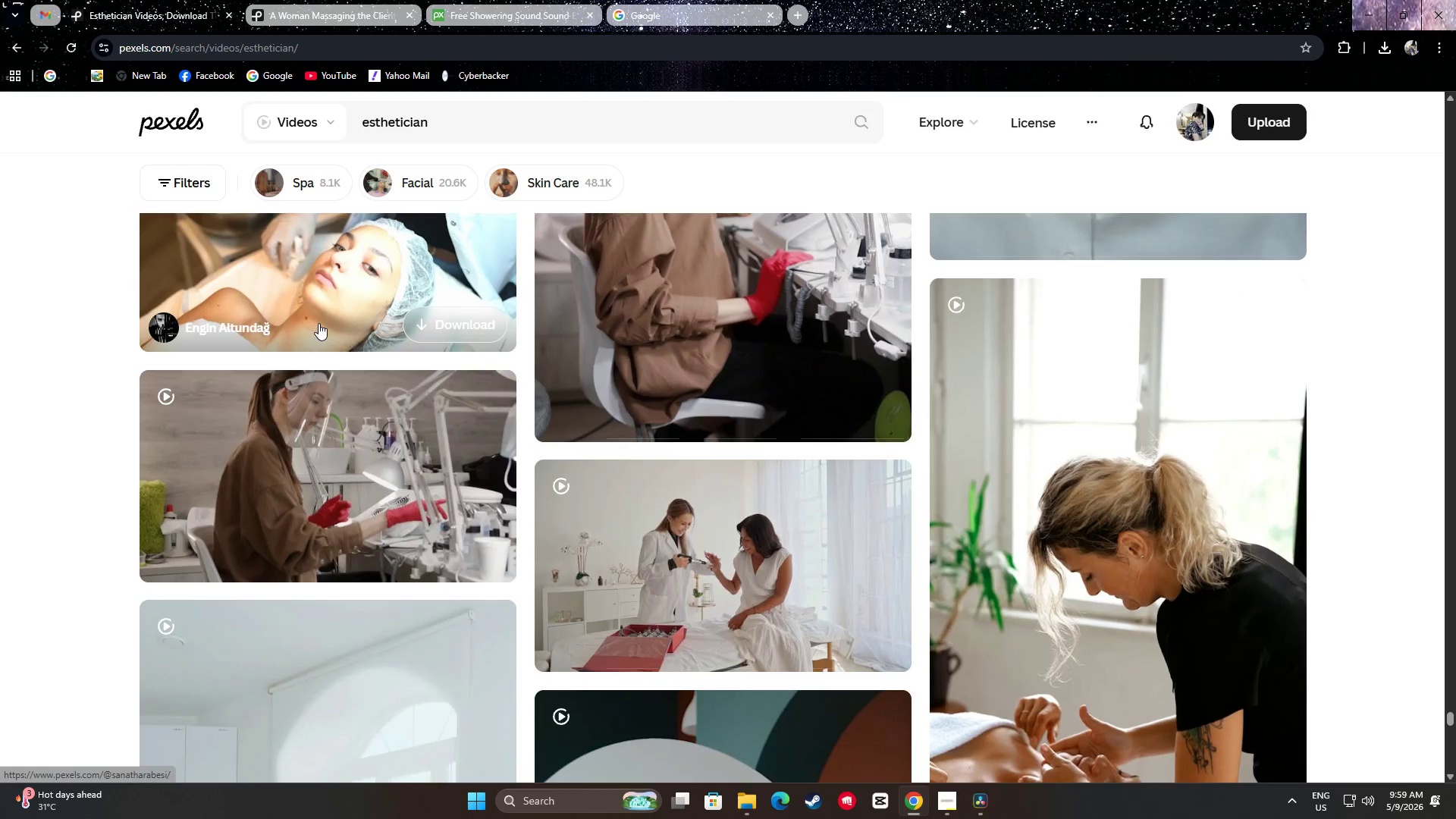 
scroll: coordinate [336, 351], scroll_direction: up, amount: 2.0
 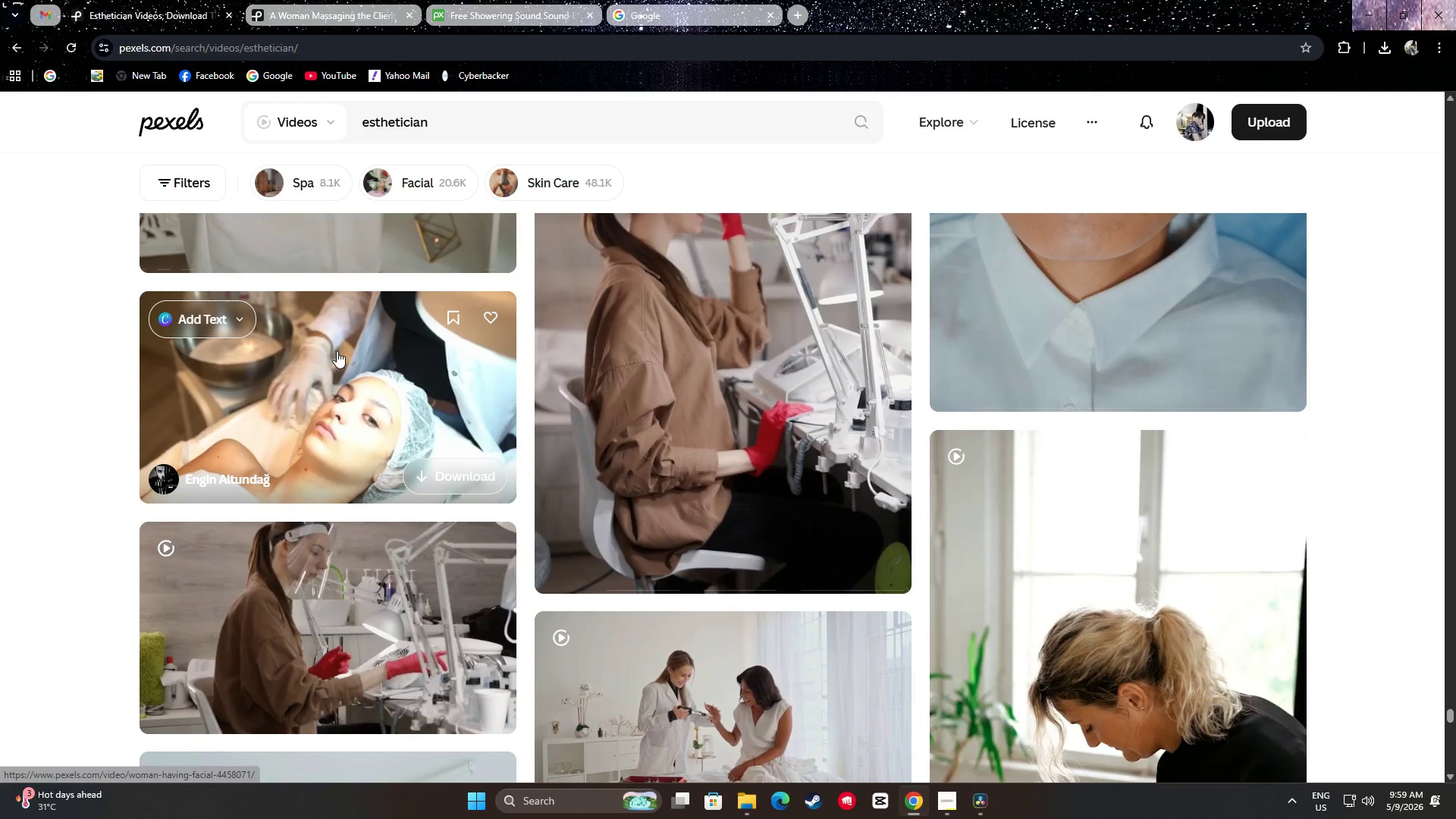 
scroll: coordinate [6, 411], scroll_direction: down, amount: 5.0
 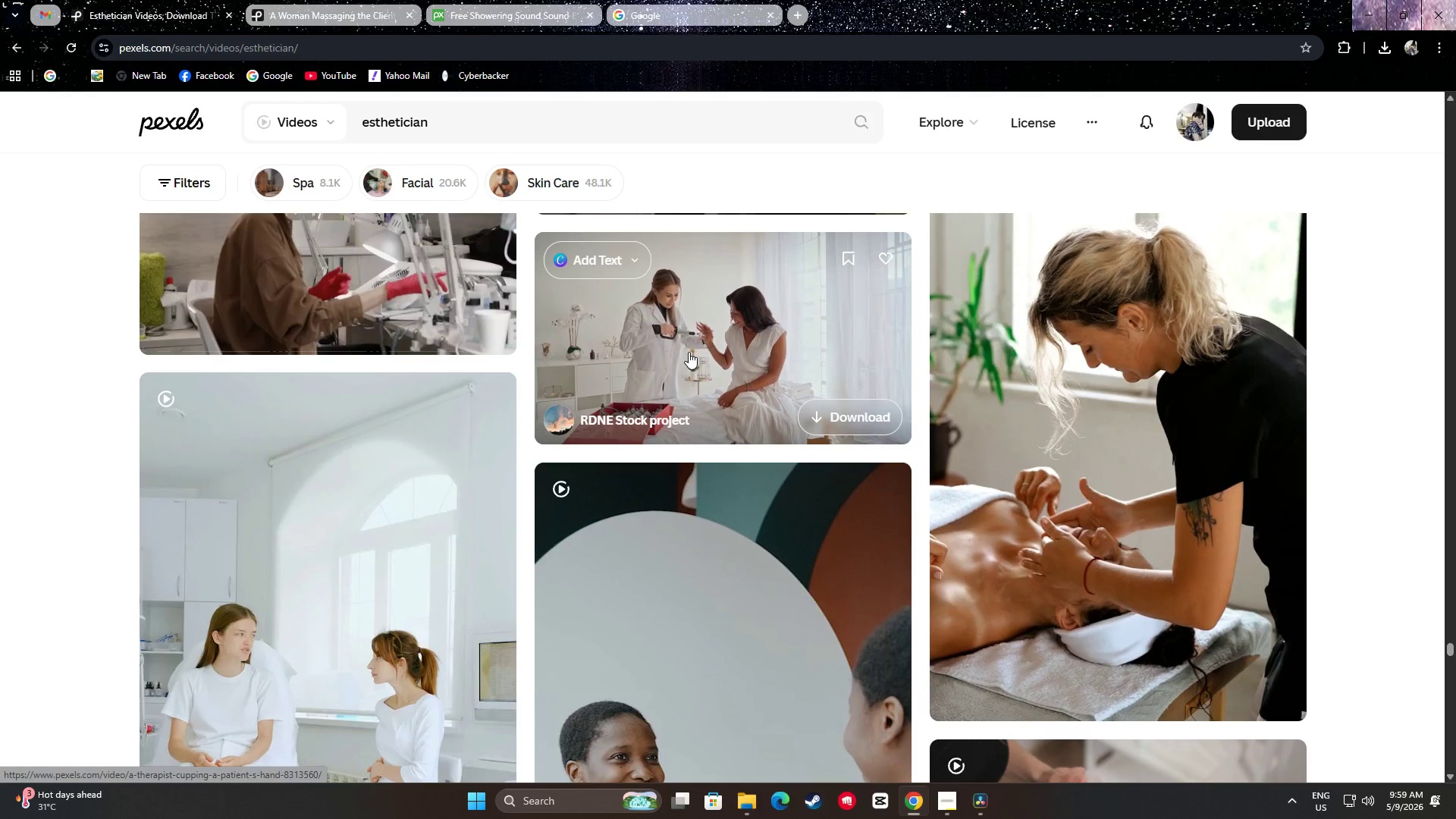 
wait(7.09)
 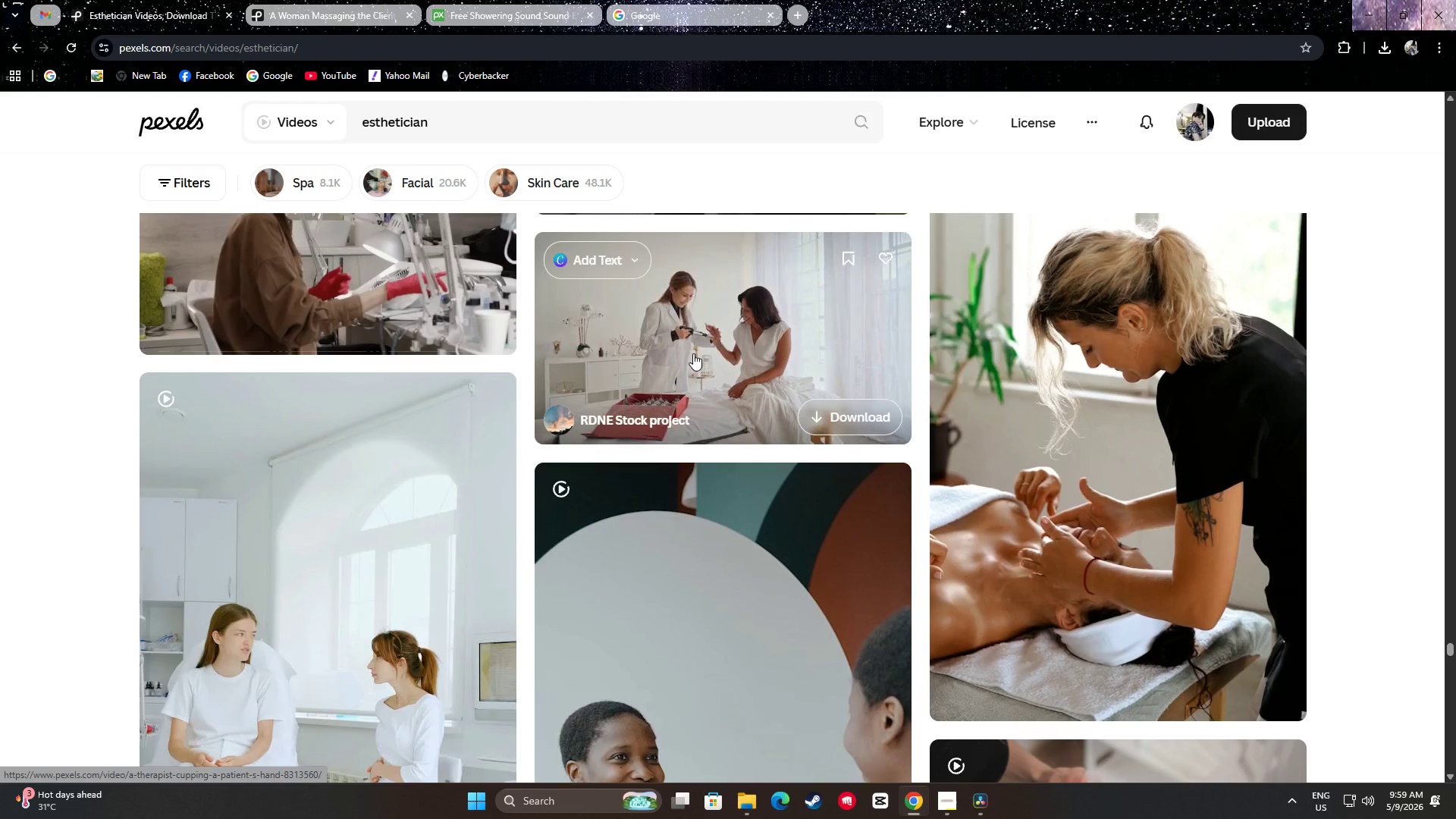 
scroll: coordinate [698, 355], scroll_direction: down, amount: 8.0
 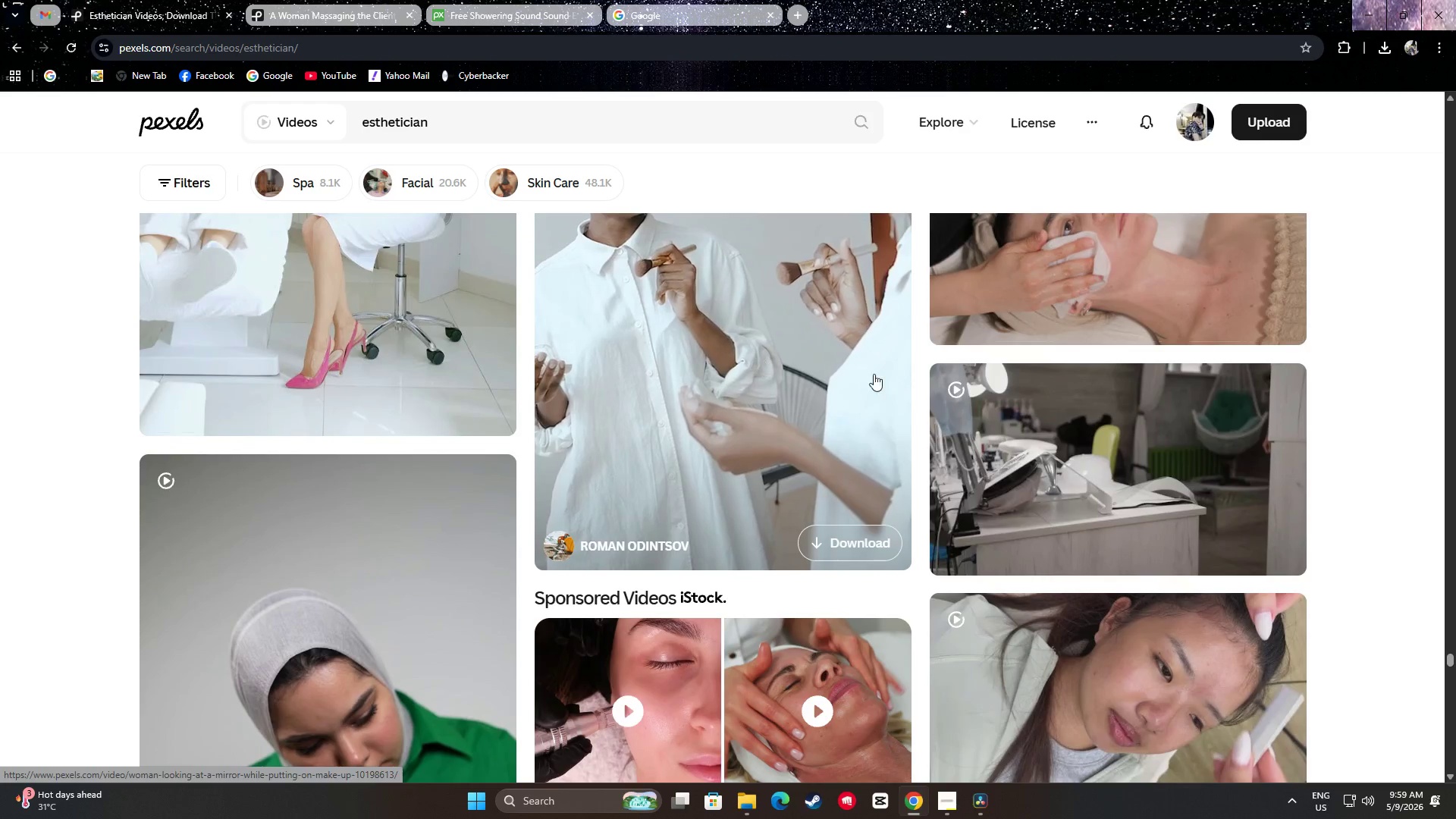 
mouse_move([1138, 419])
 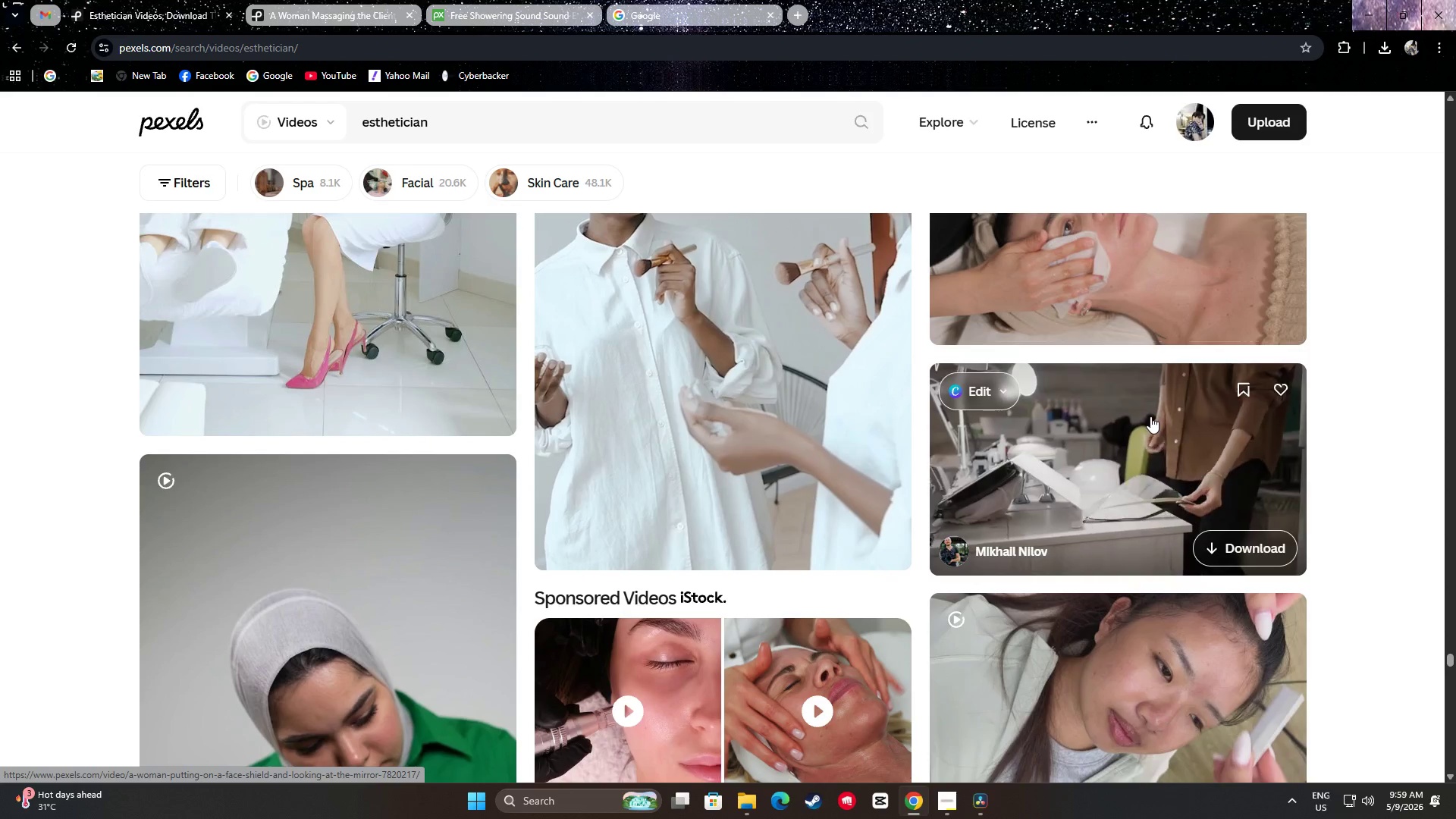 
scroll: coordinate [1153, 425], scroll_direction: down, amount: 4.0
 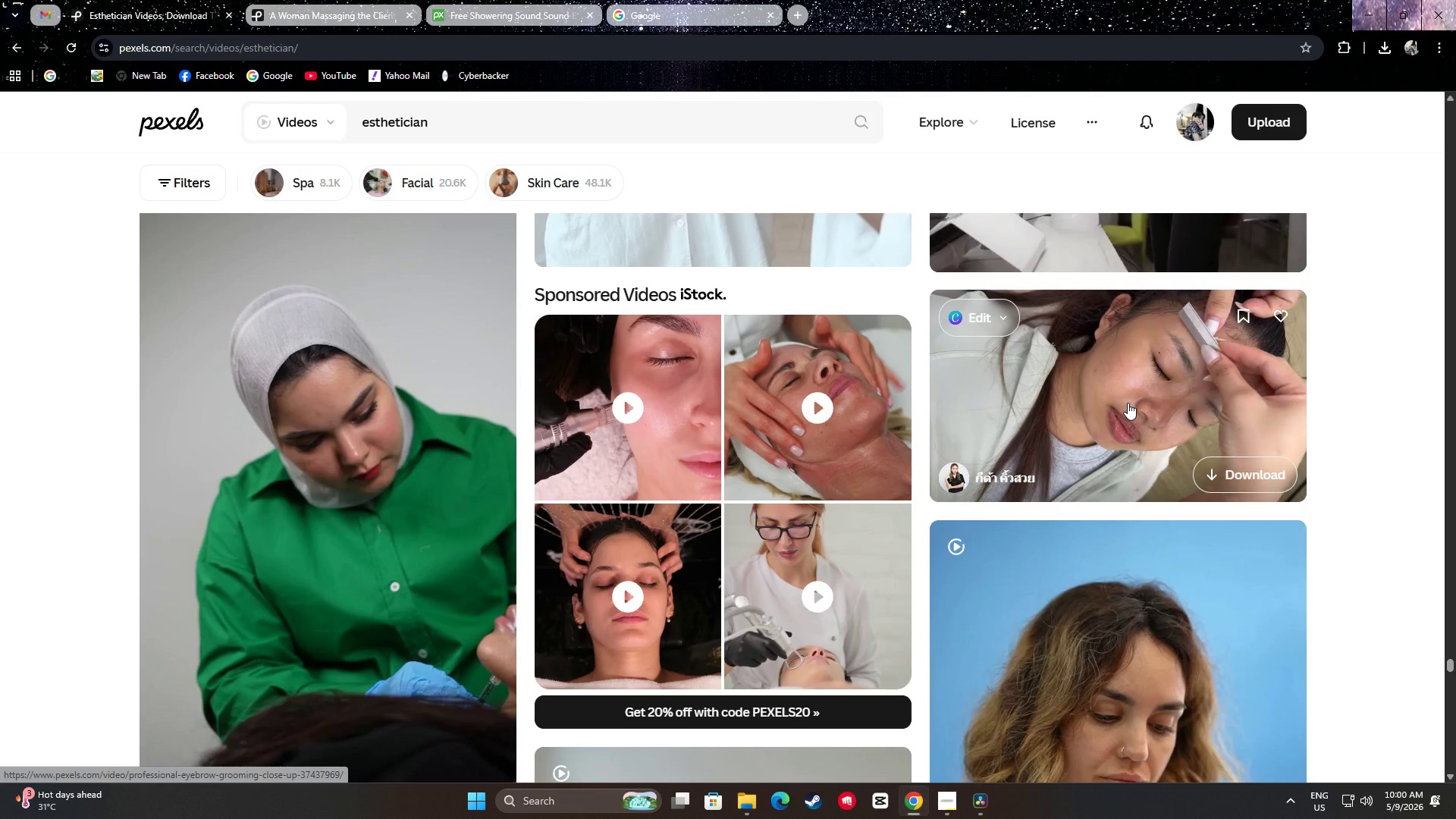 
wait(11.43)
 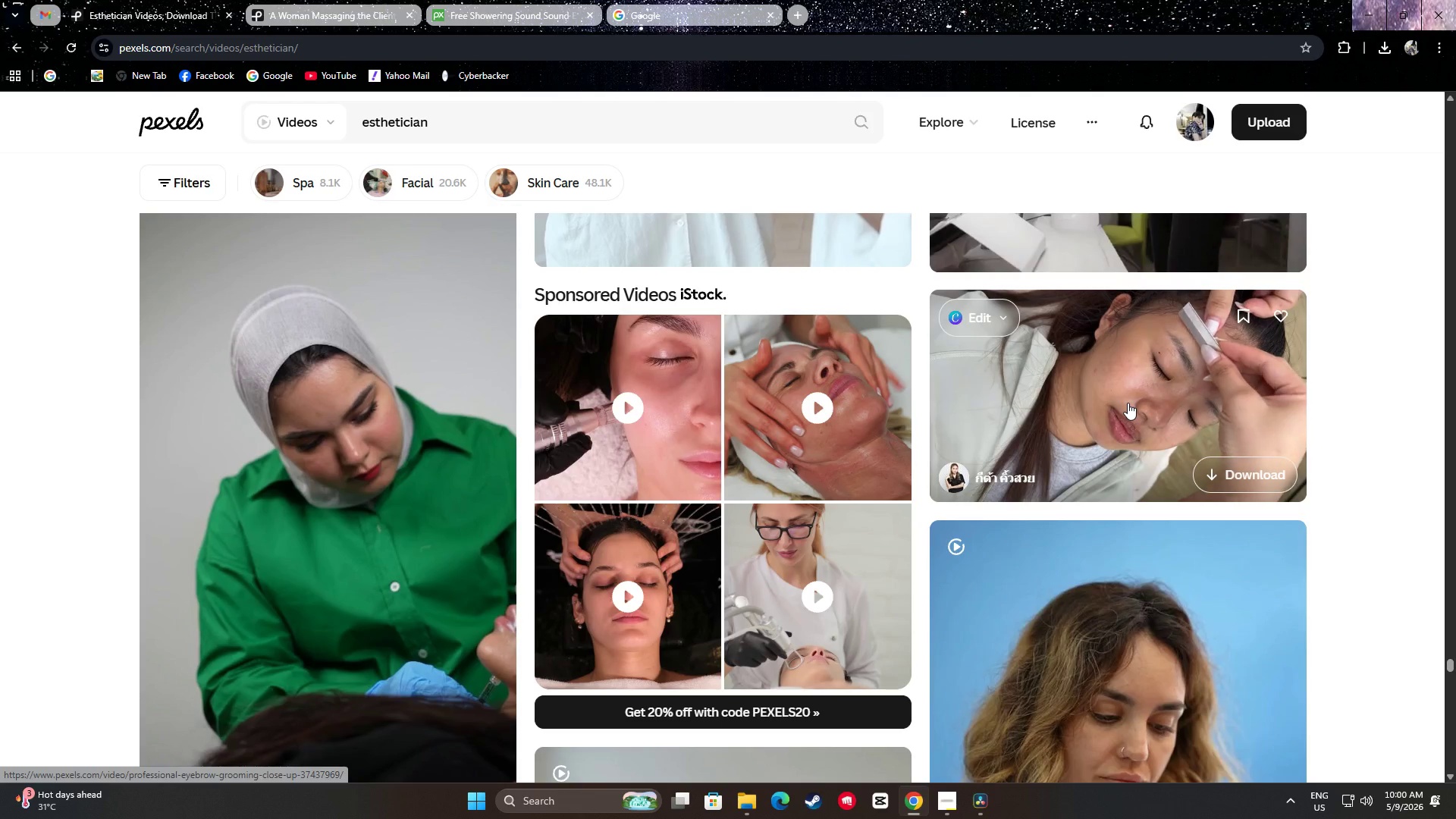 
scroll: coordinate [1376, 421], scroll_direction: down, amount: 41.0
 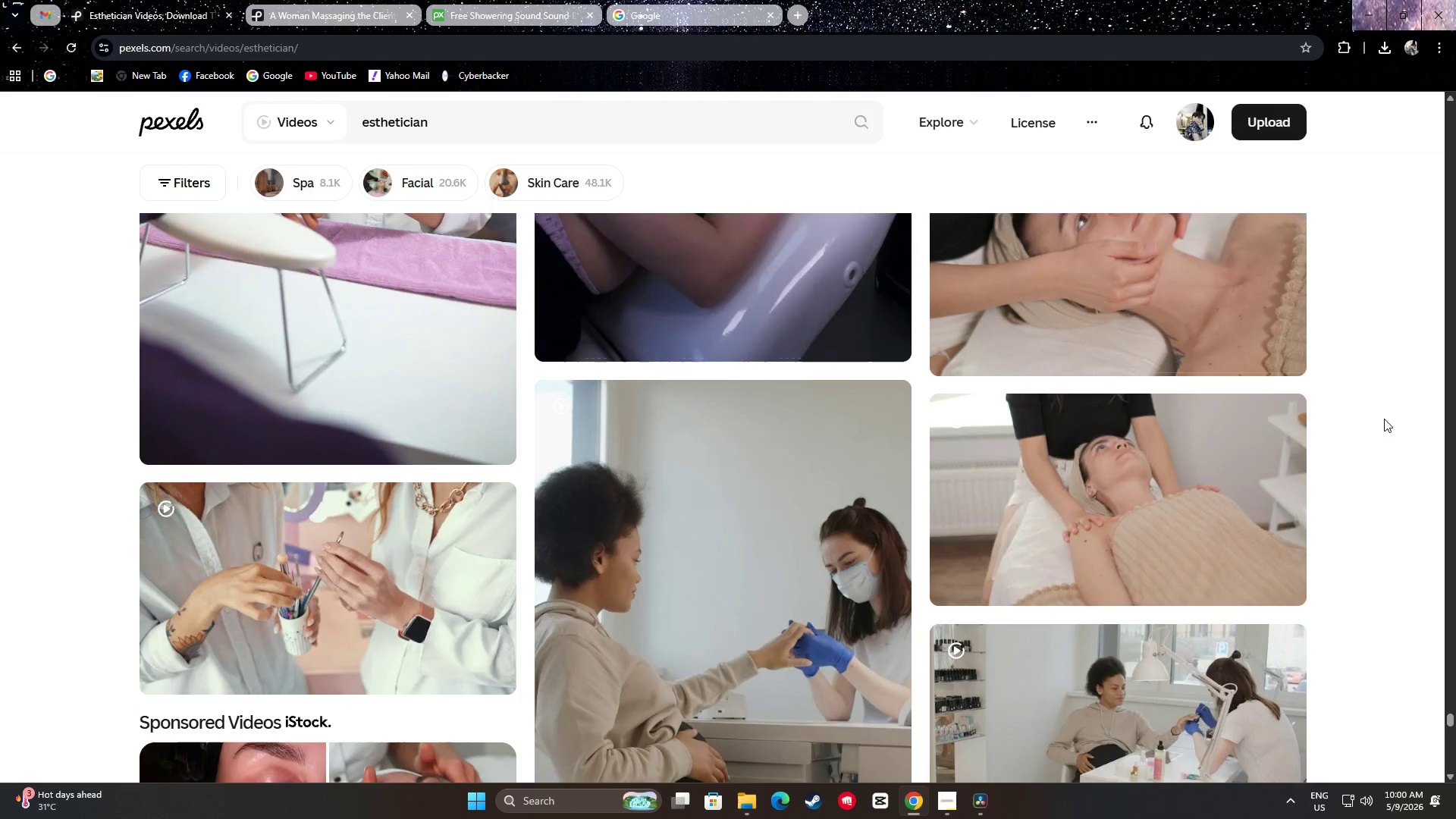 
scroll: coordinate [1377, 412], scroll_direction: up, amount: 3.0
 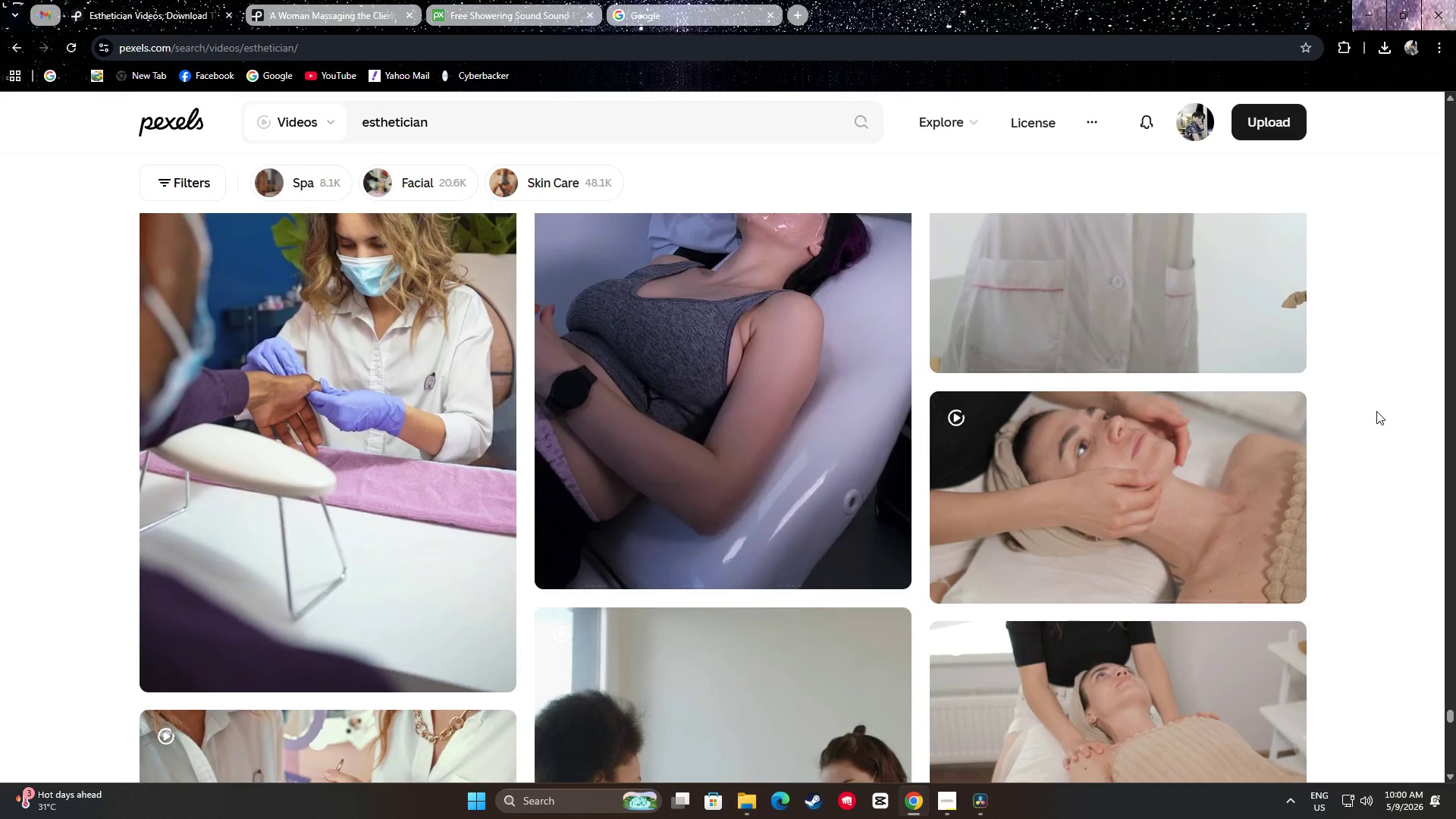 
scroll: coordinate [1361, 412], scroll_direction: down, amount: 37.0
 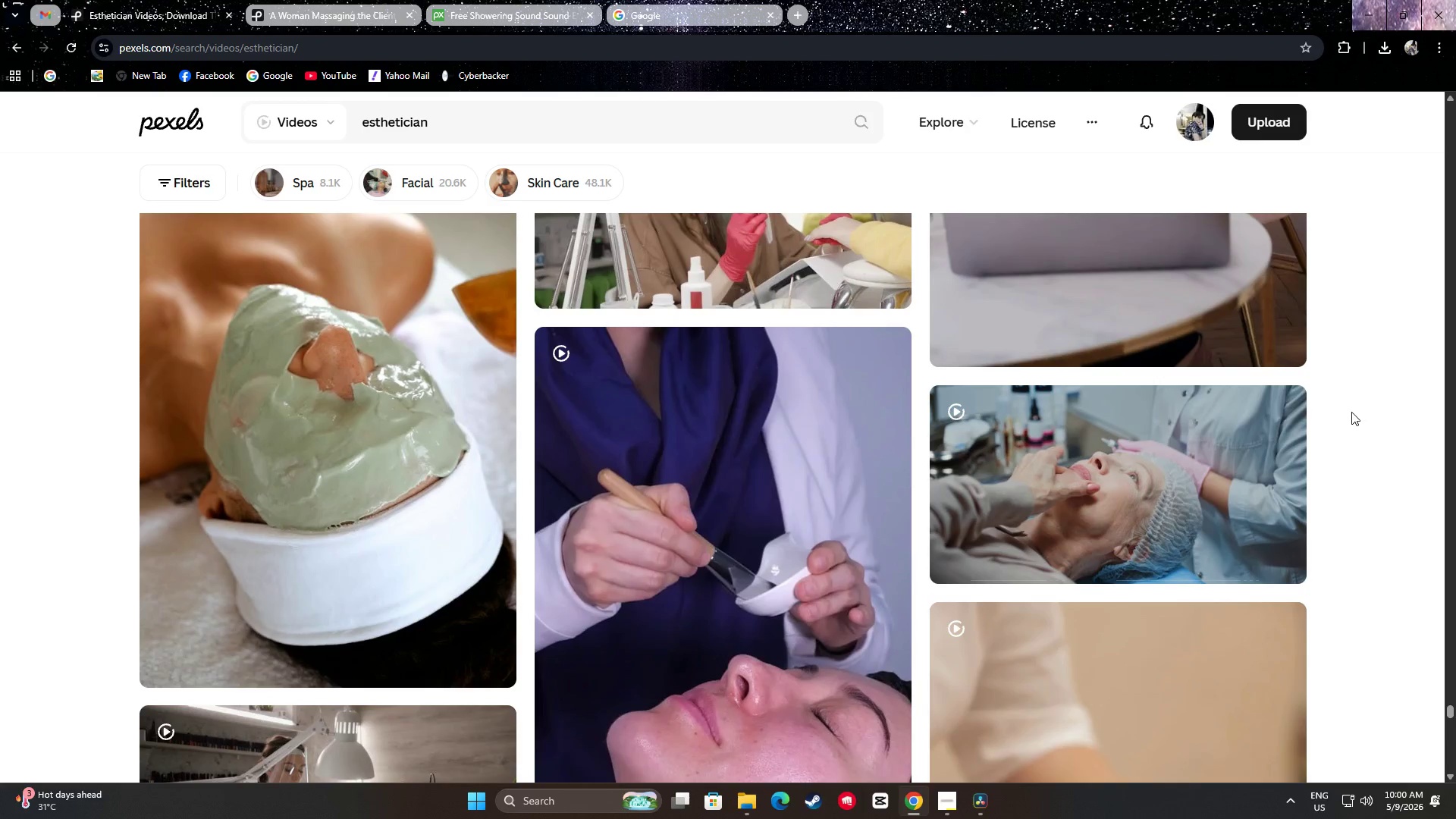 
scroll: coordinate [1366, 382], scroll_direction: down, amount: 37.0
 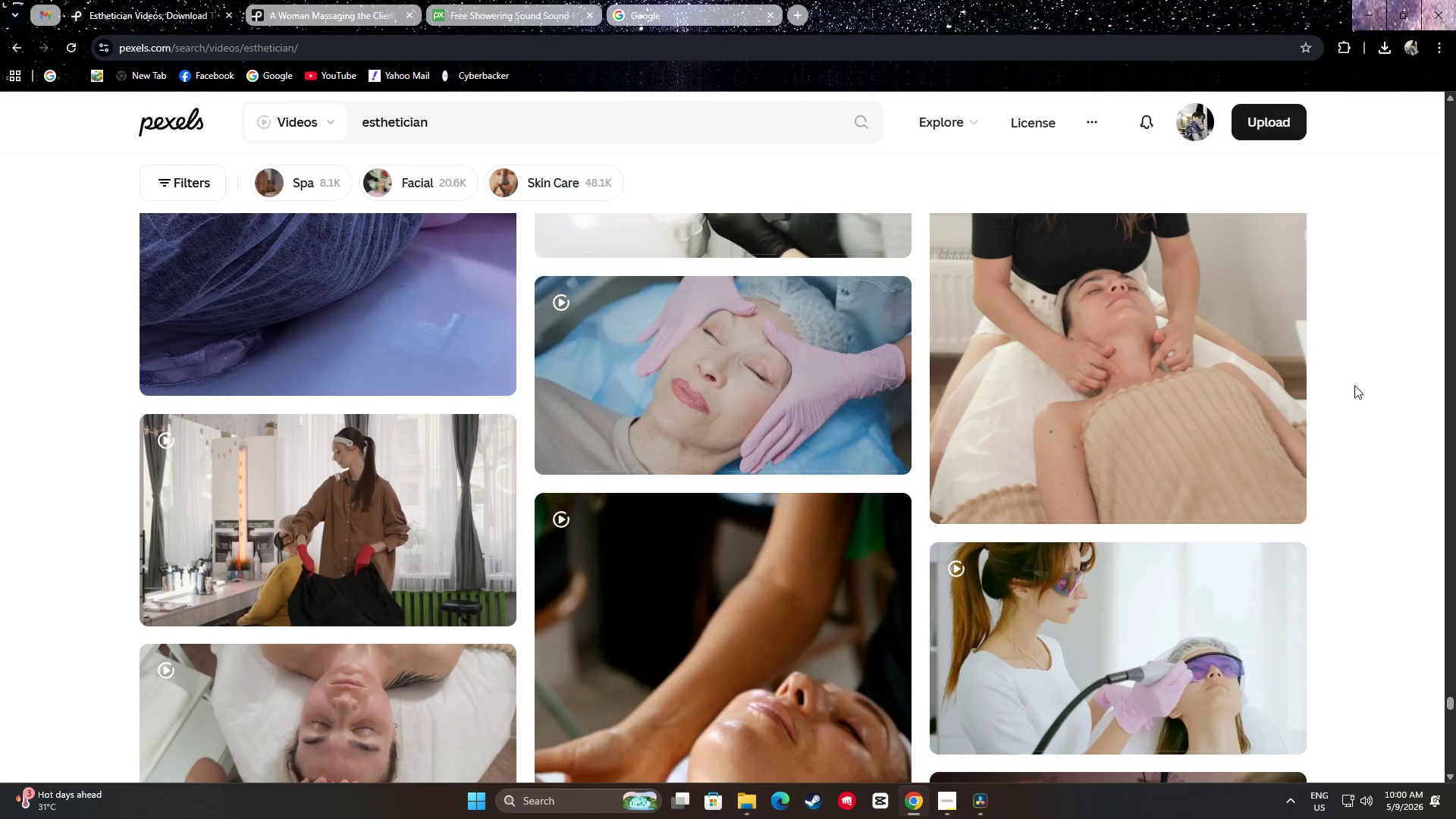 
scroll: coordinate [1348, 417], scroll_direction: down, amount: 22.0
 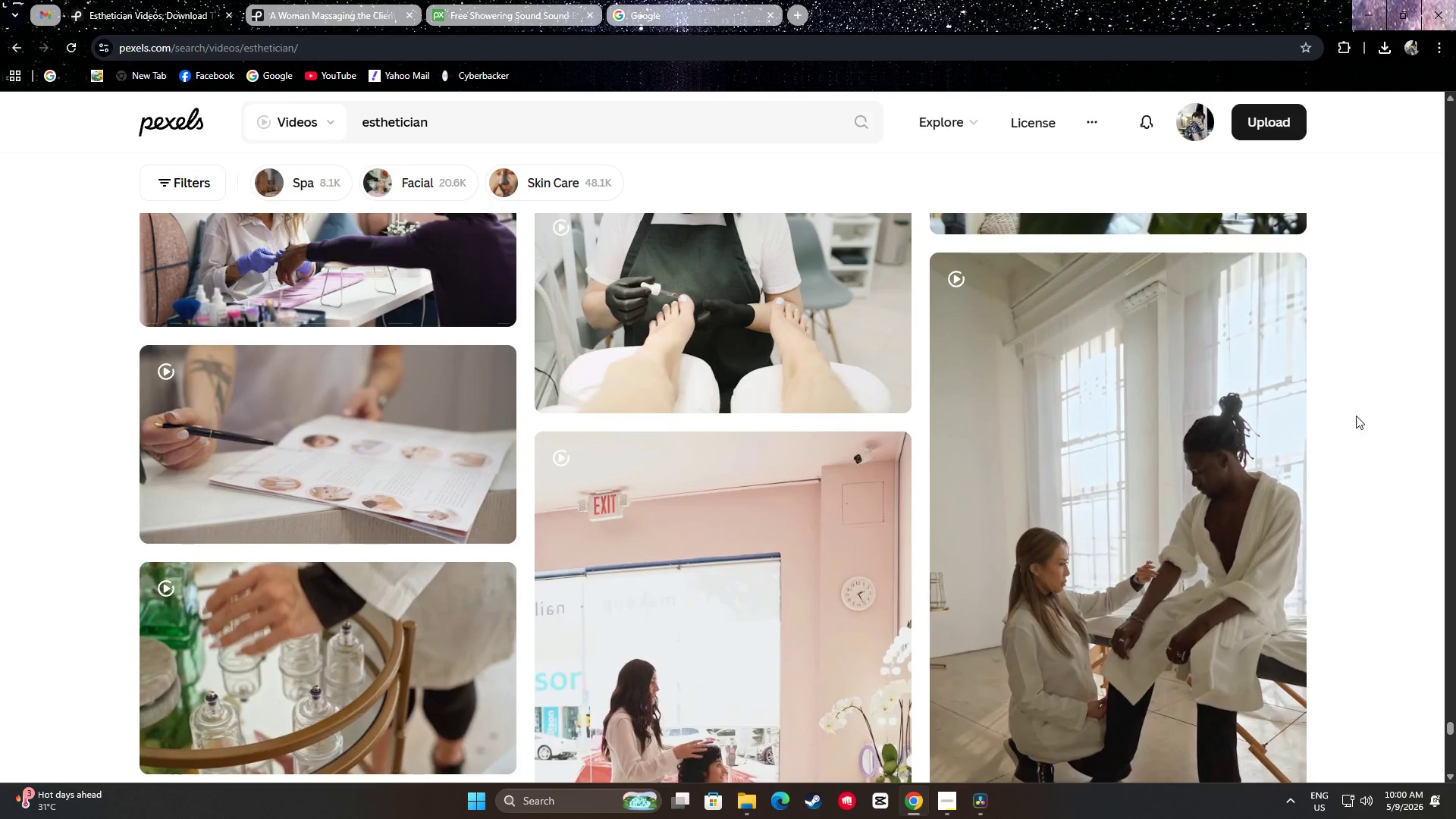 
scroll: coordinate [1376, 406], scroll_direction: up, amount: 2.0
 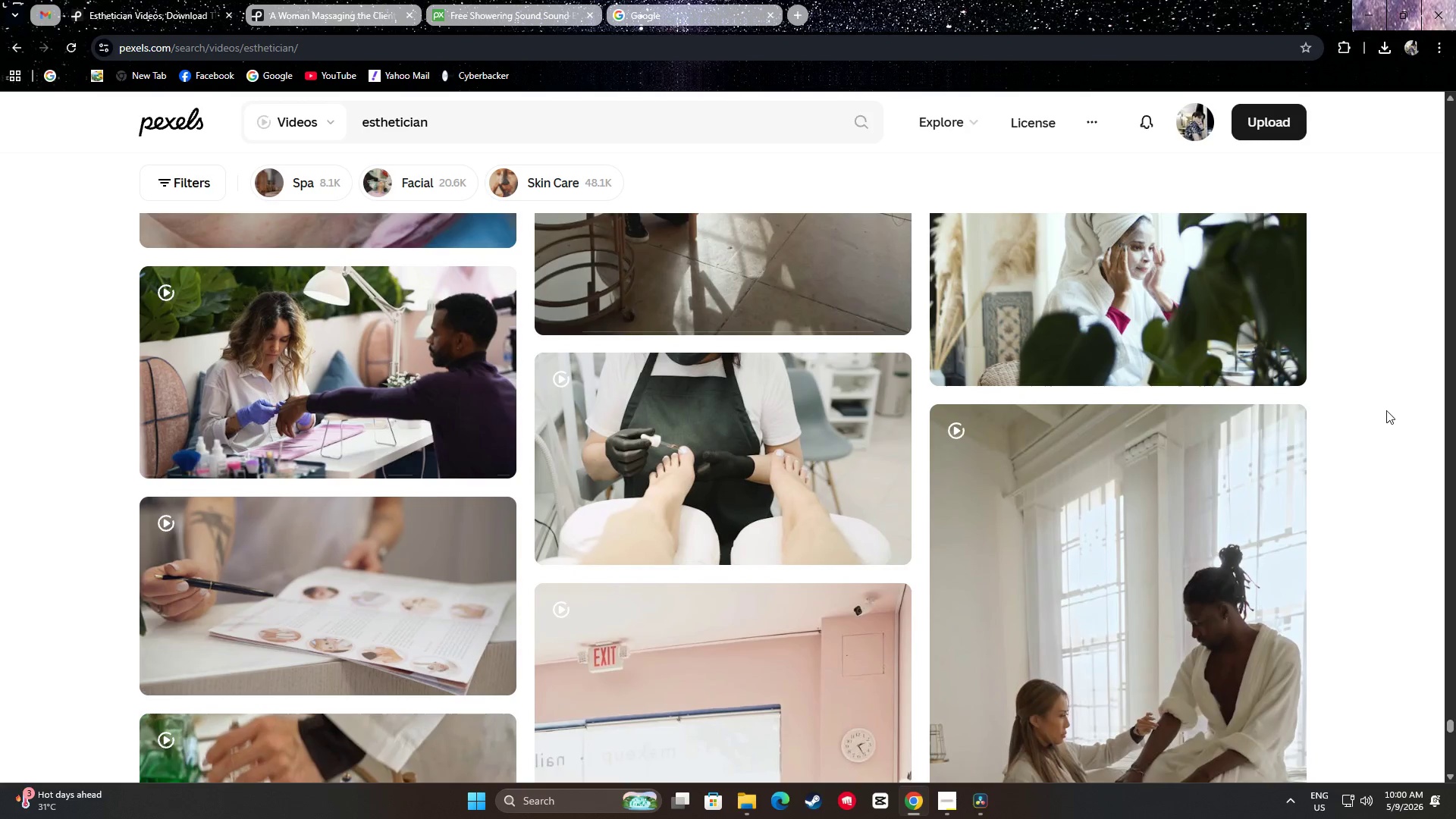 
scroll: coordinate [1369, 413], scroll_direction: down, amount: 44.0
 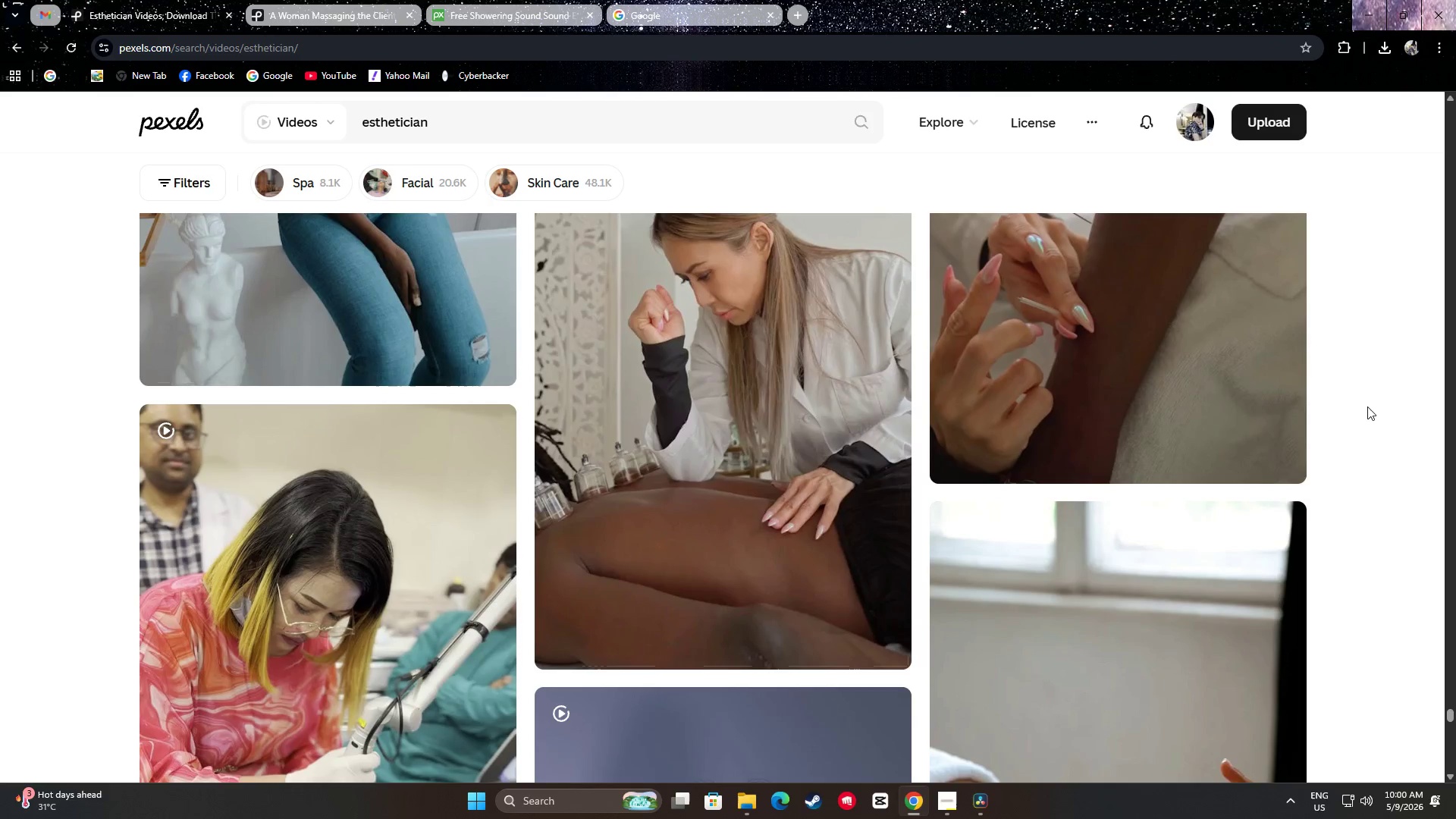 
scroll: coordinate [1354, 419], scroll_direction: down, amount: 15.0
 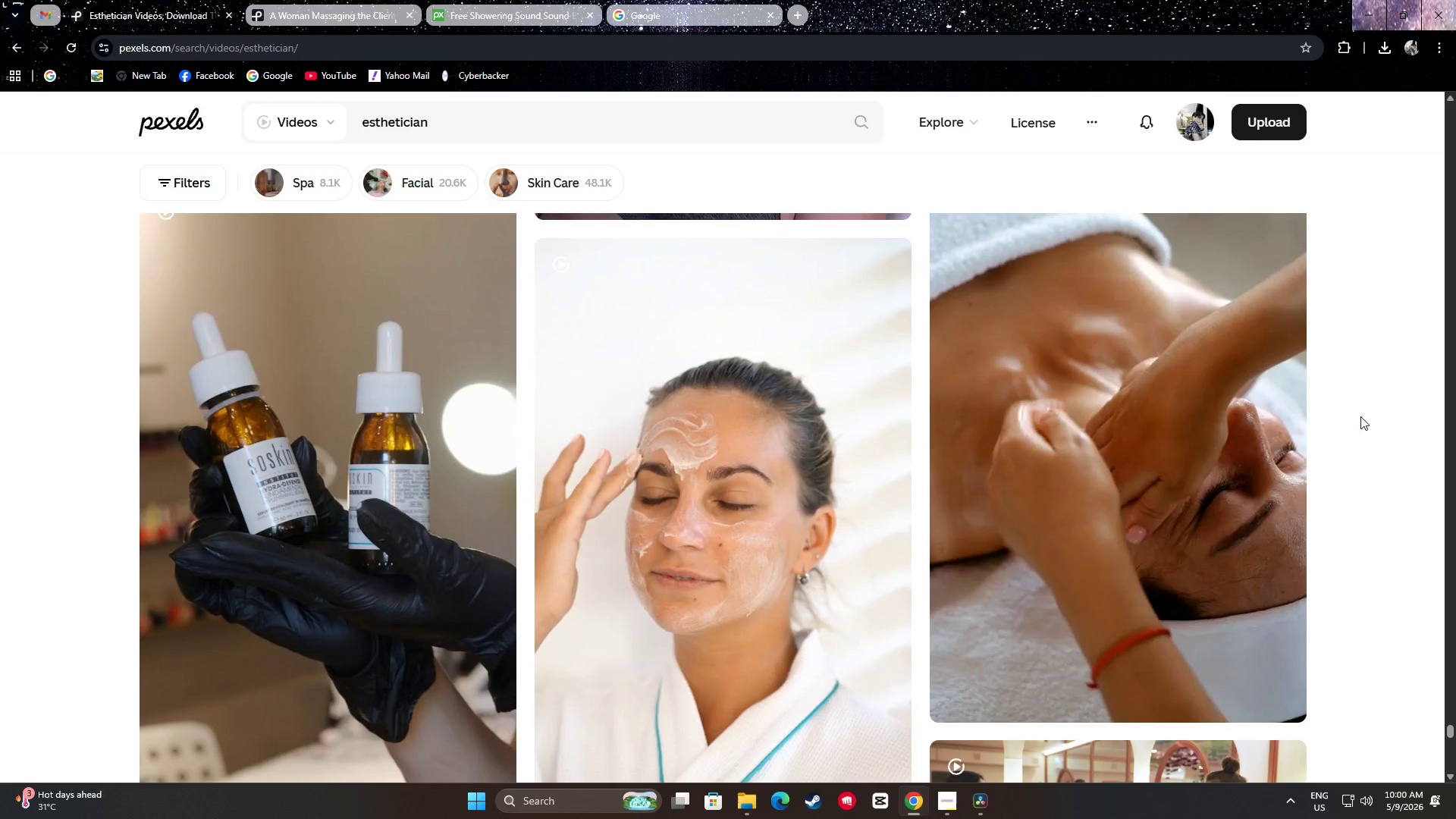 
scroll: coordinate [1441, 416], scroll_direction: none, amount: 0.0
 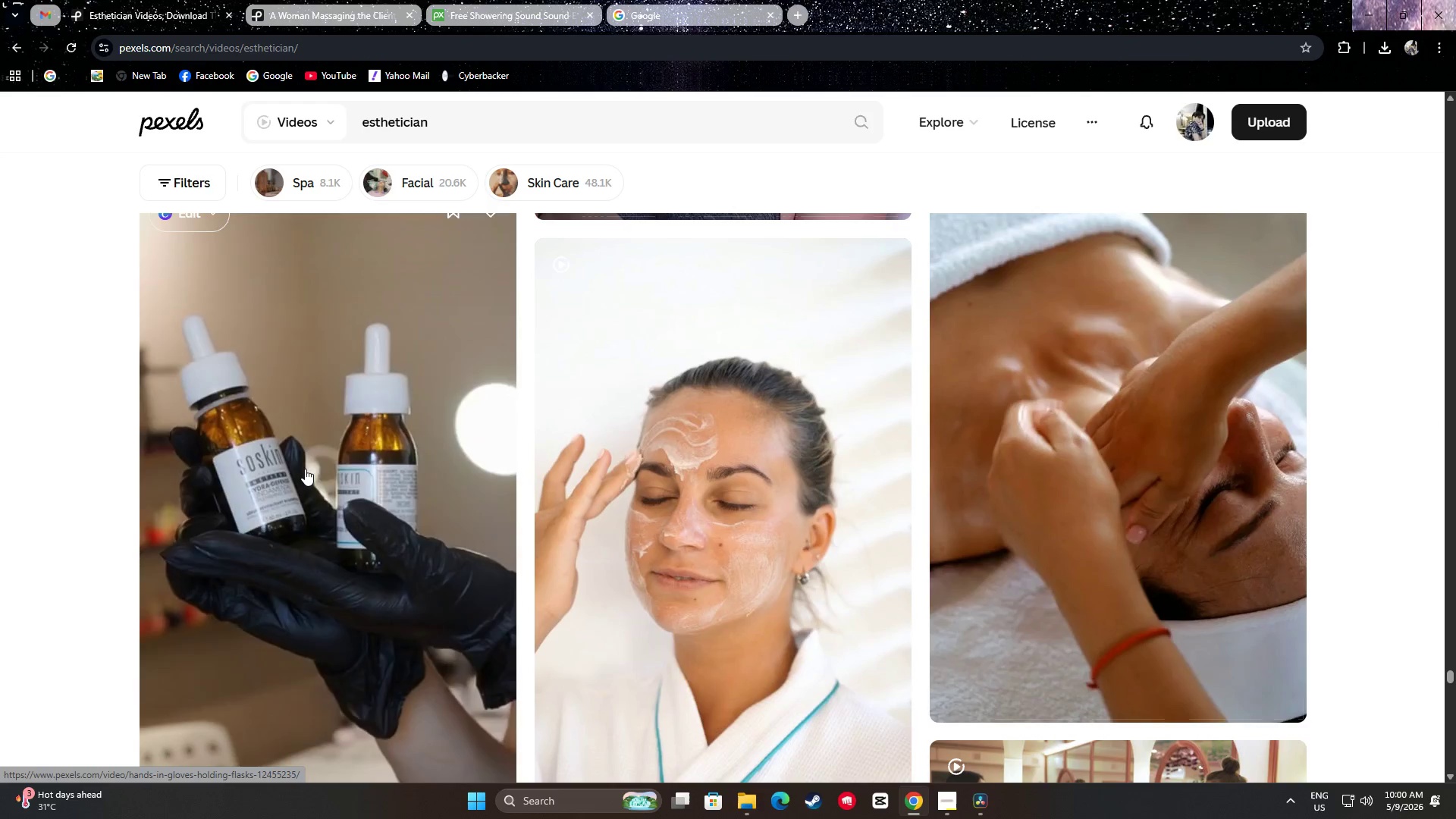 
scroll: coordinate [312, 462], scroll_direction: down, amount: 2.0
 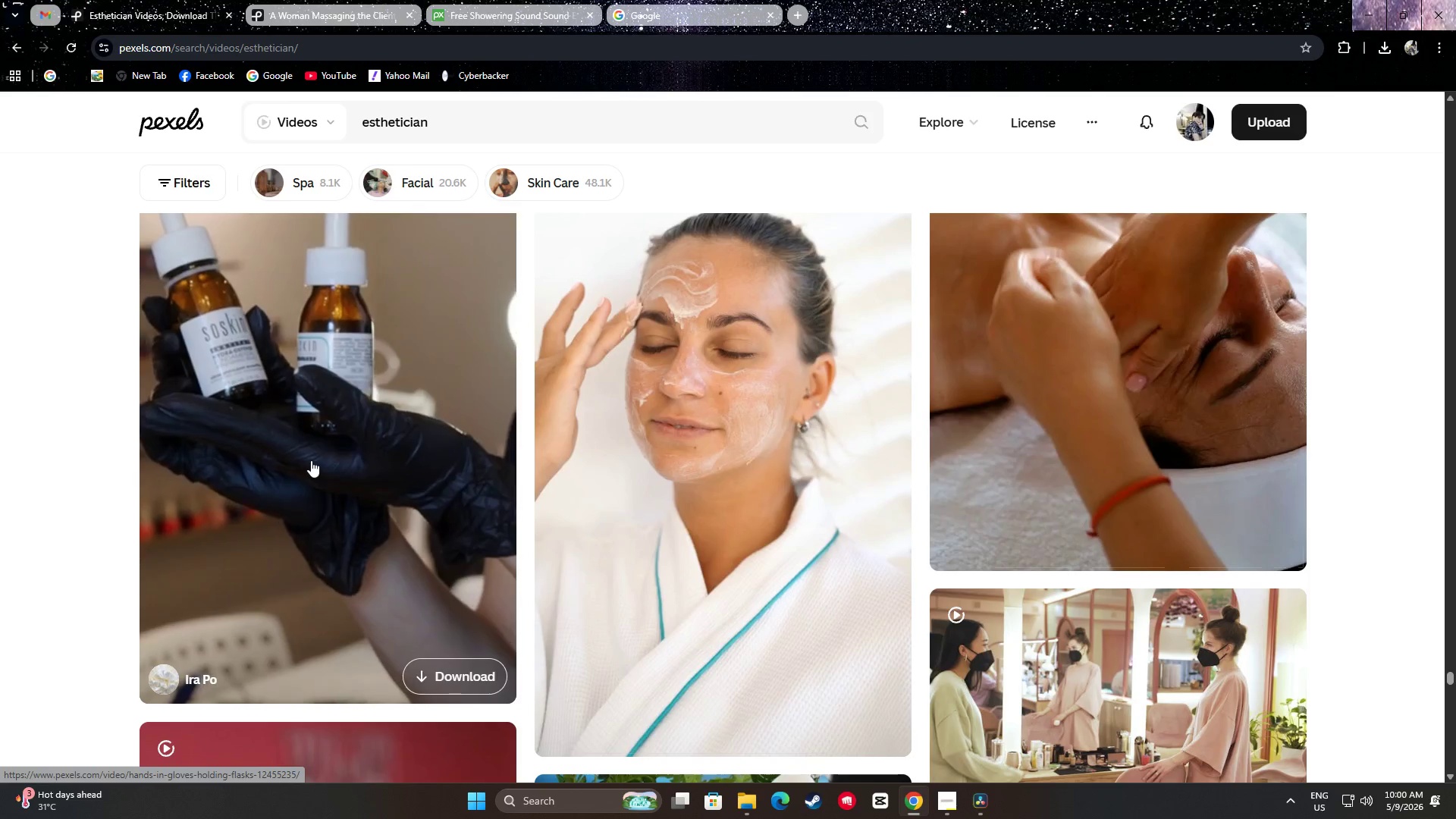 
scroll: coordinate [309, 458], scroll_direction: up, amount: 1.0
 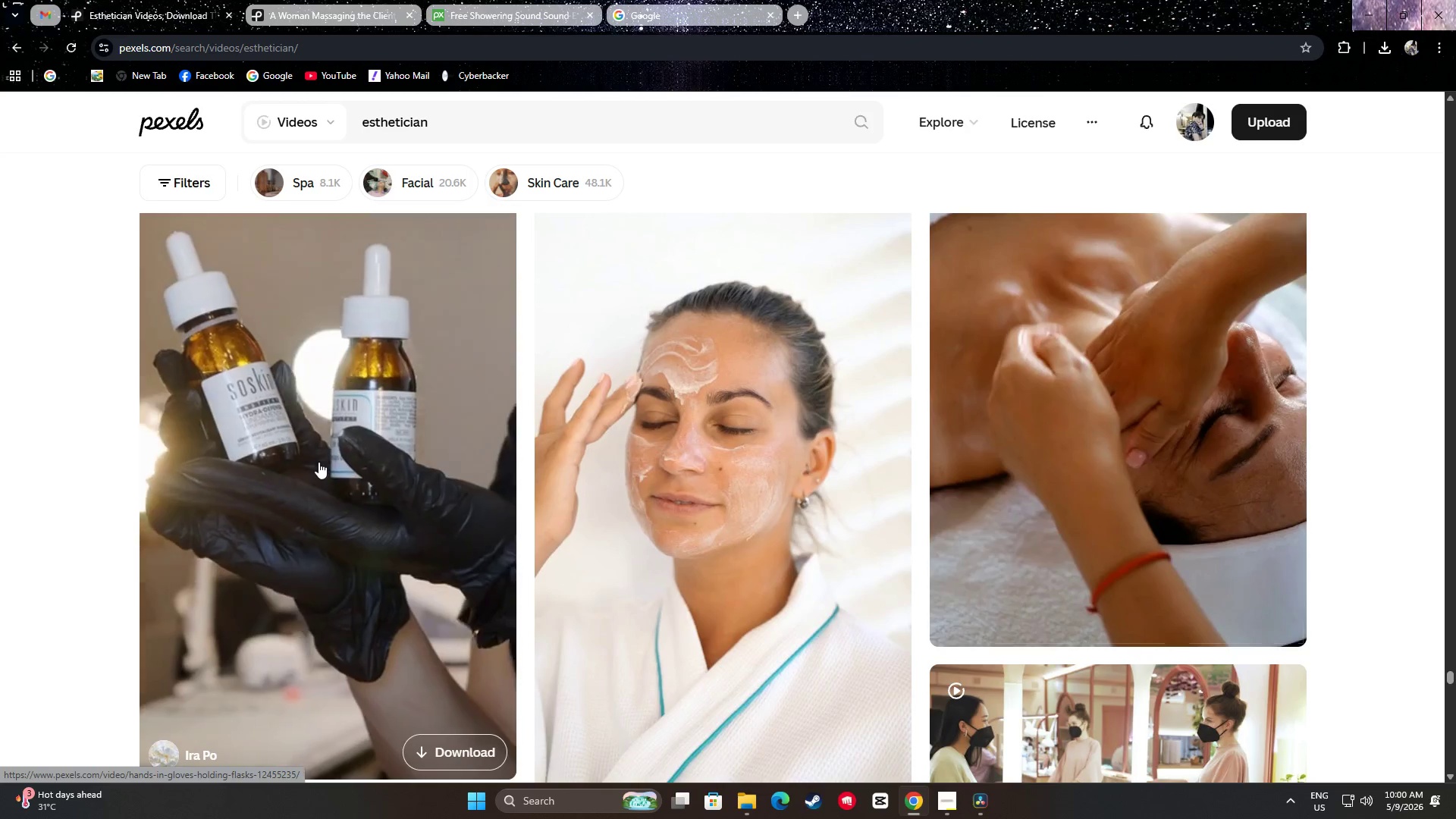 
left_click([447, 586])
 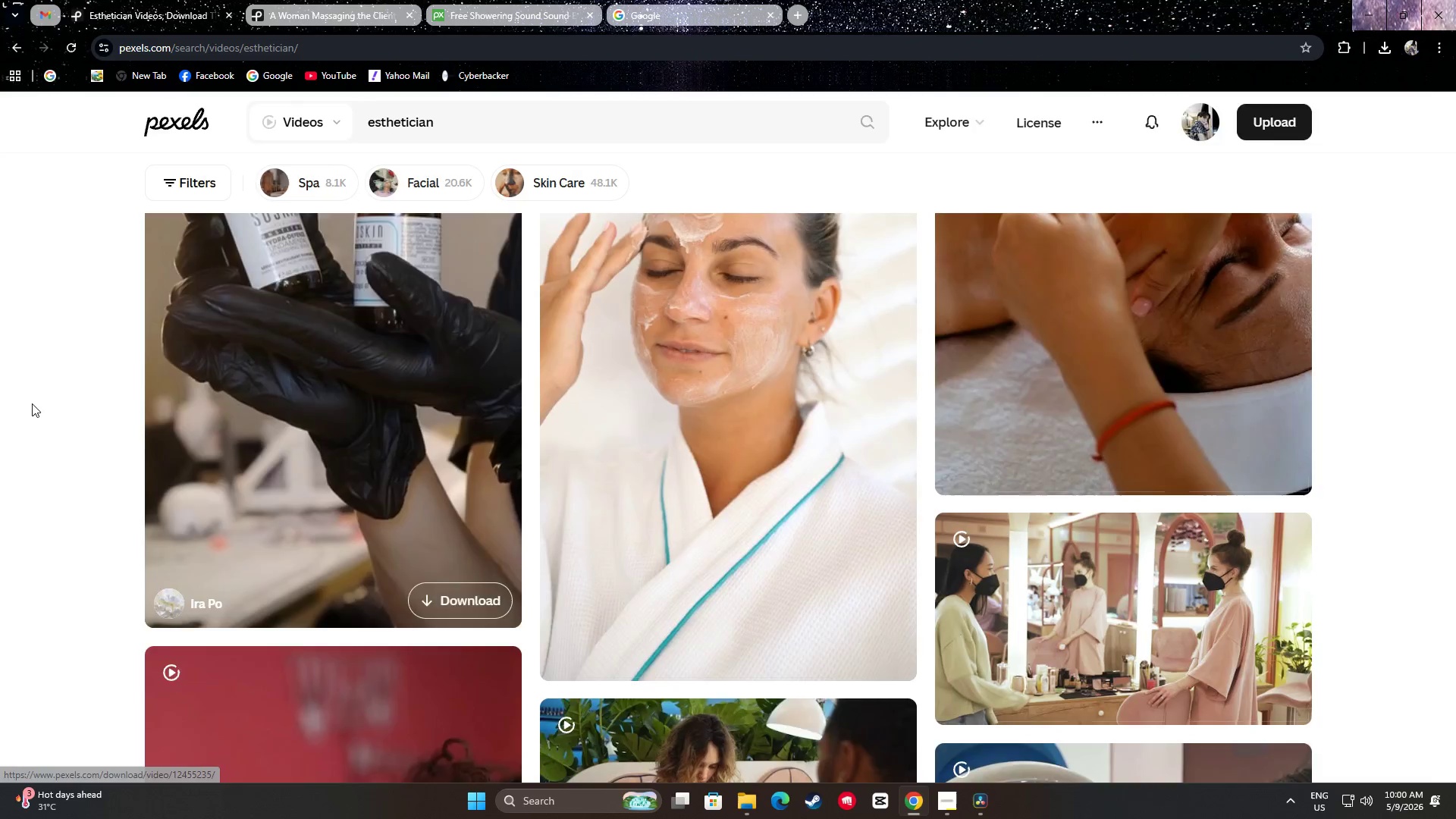 
scroll: coordinate [326, 466], scroll_direction: down, amount: 2.0
 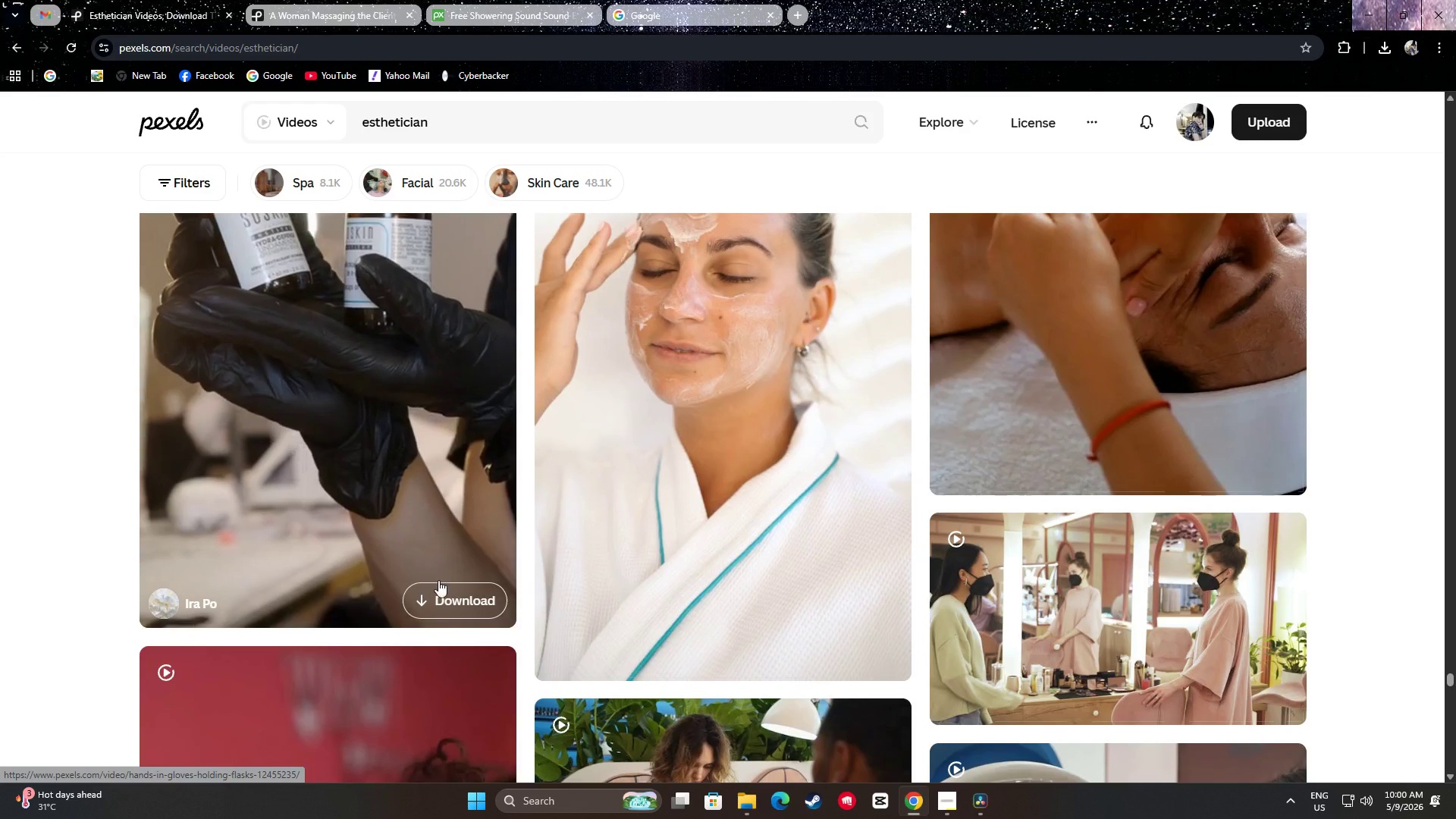 
left_click([78, 396])
 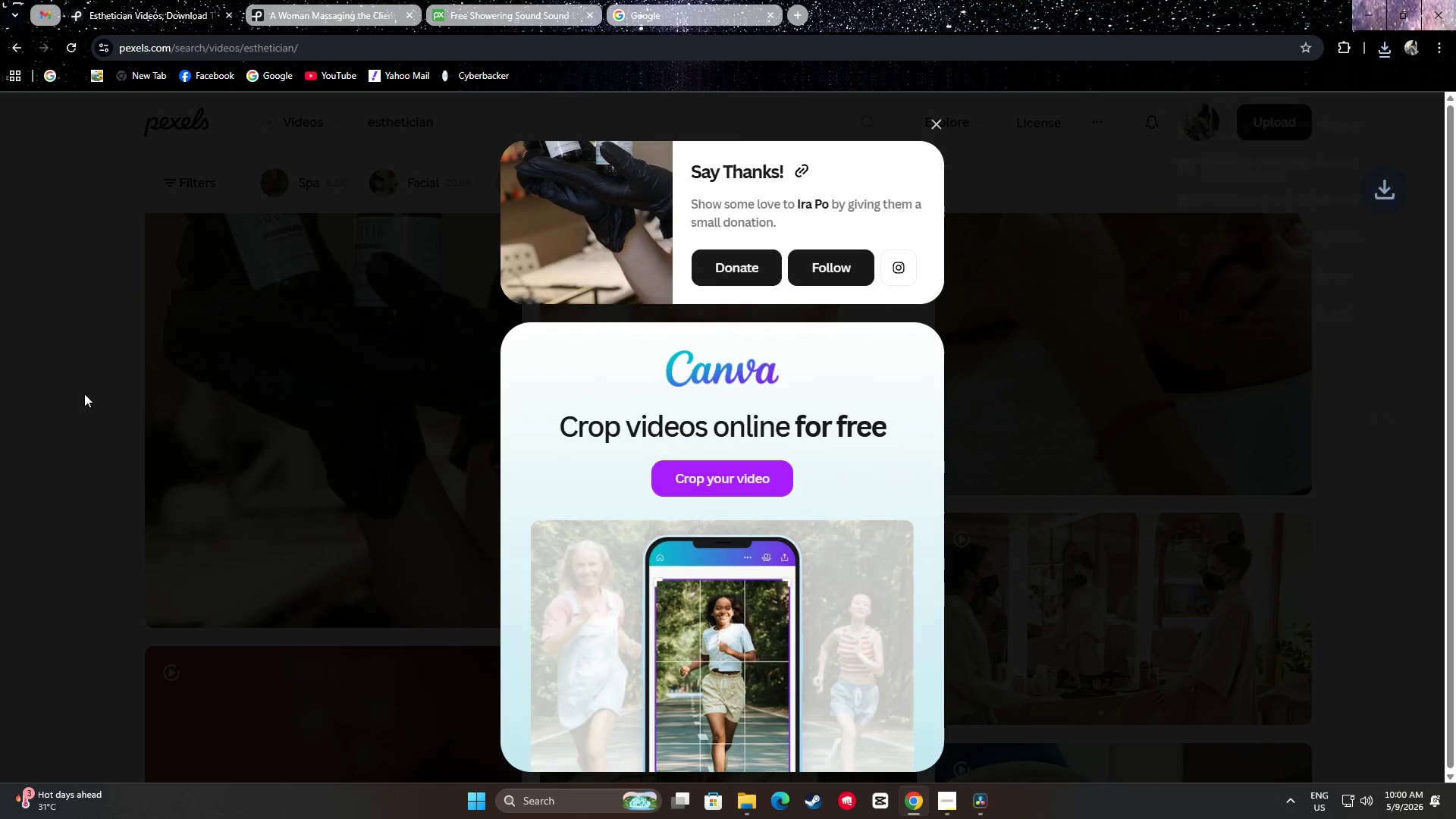 
scroll: coordinate [124, 393], scroll_direction: down, amount: 5.0
 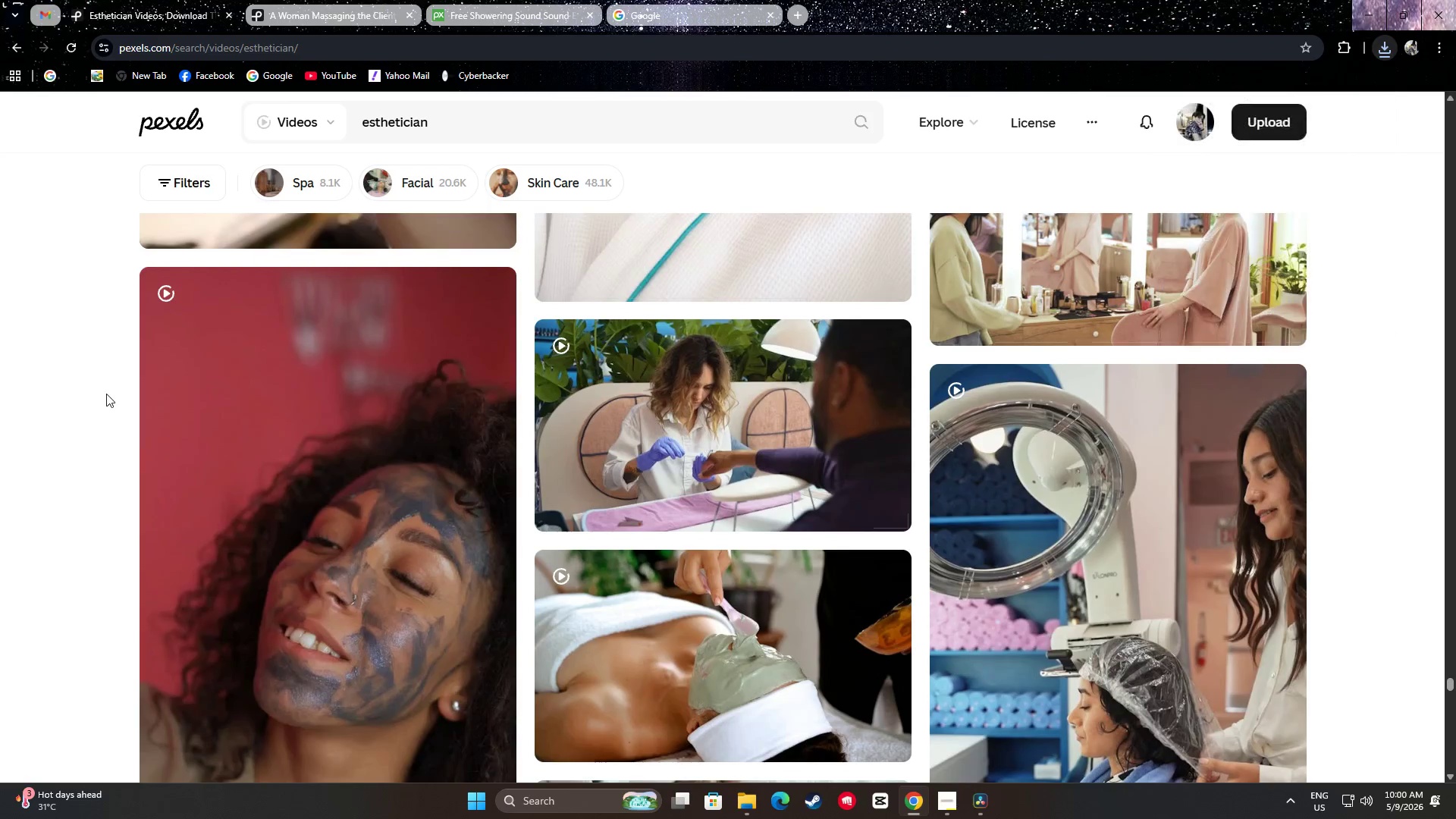 
double_click([105, 393])
 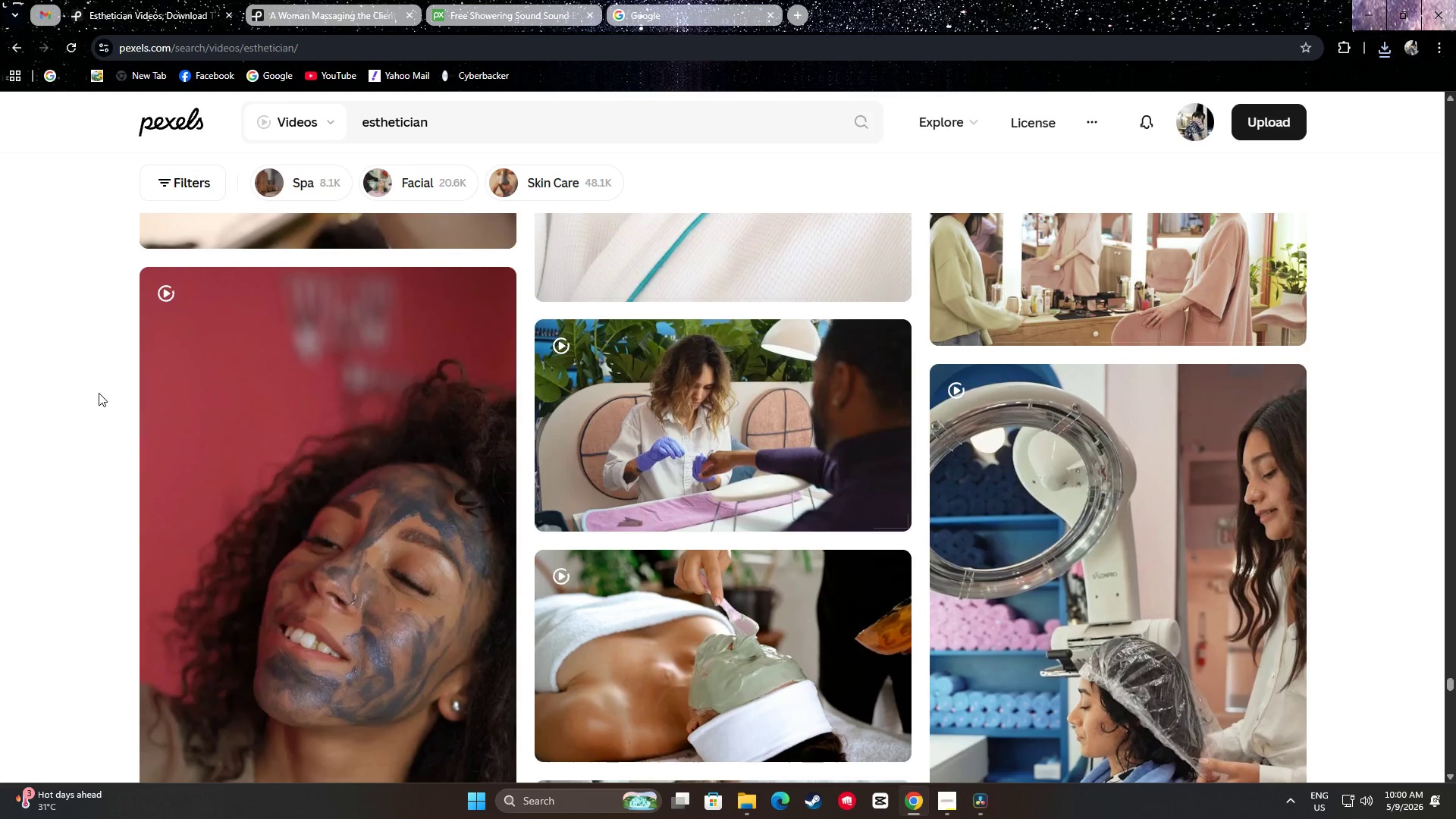 
scroll: coordinate [84, 377], scroll_direction: down, amount: 21.0
 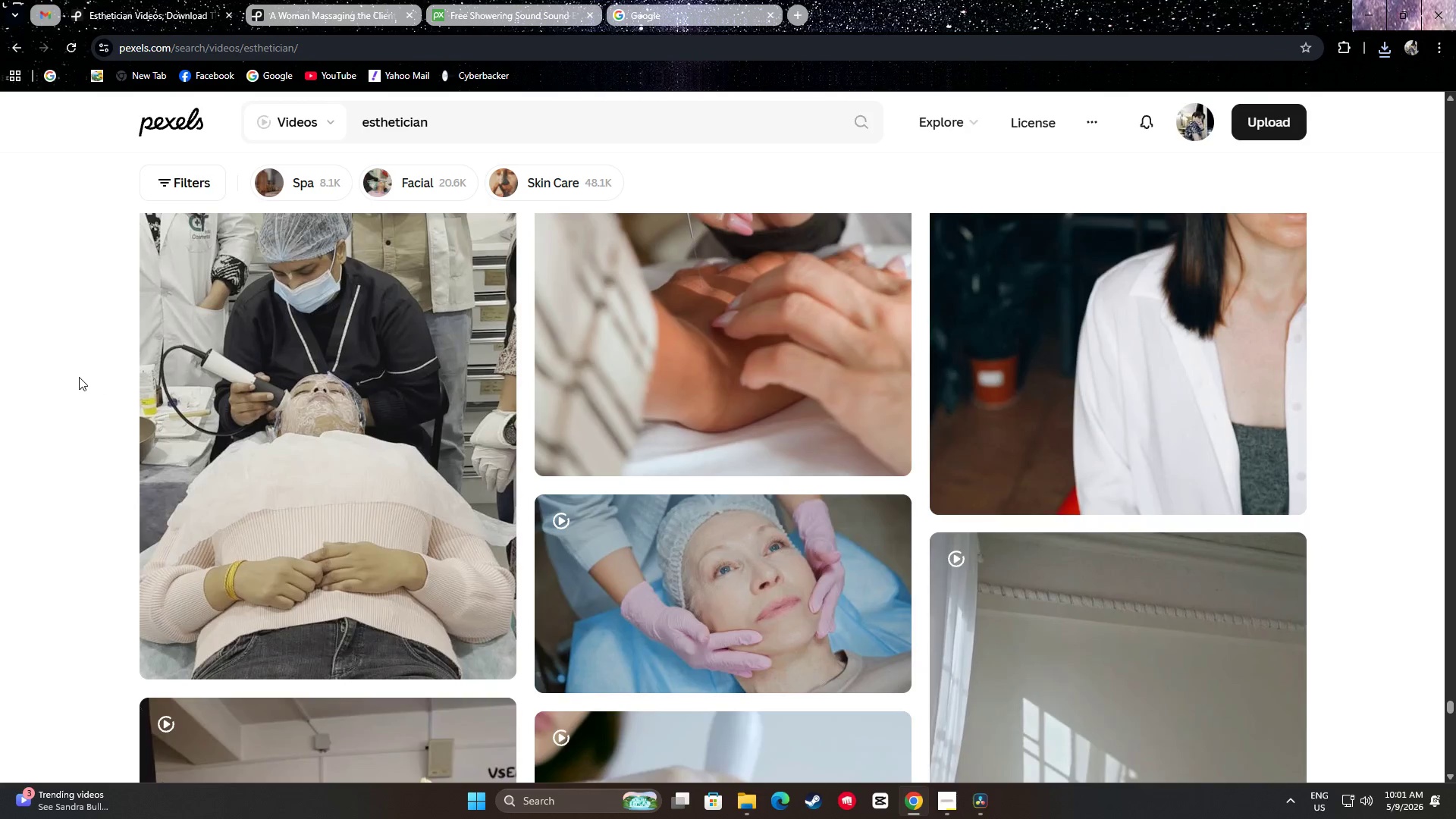 
scroll: coordinate [55, 391], scroll_direction: down, amount: 24.0
 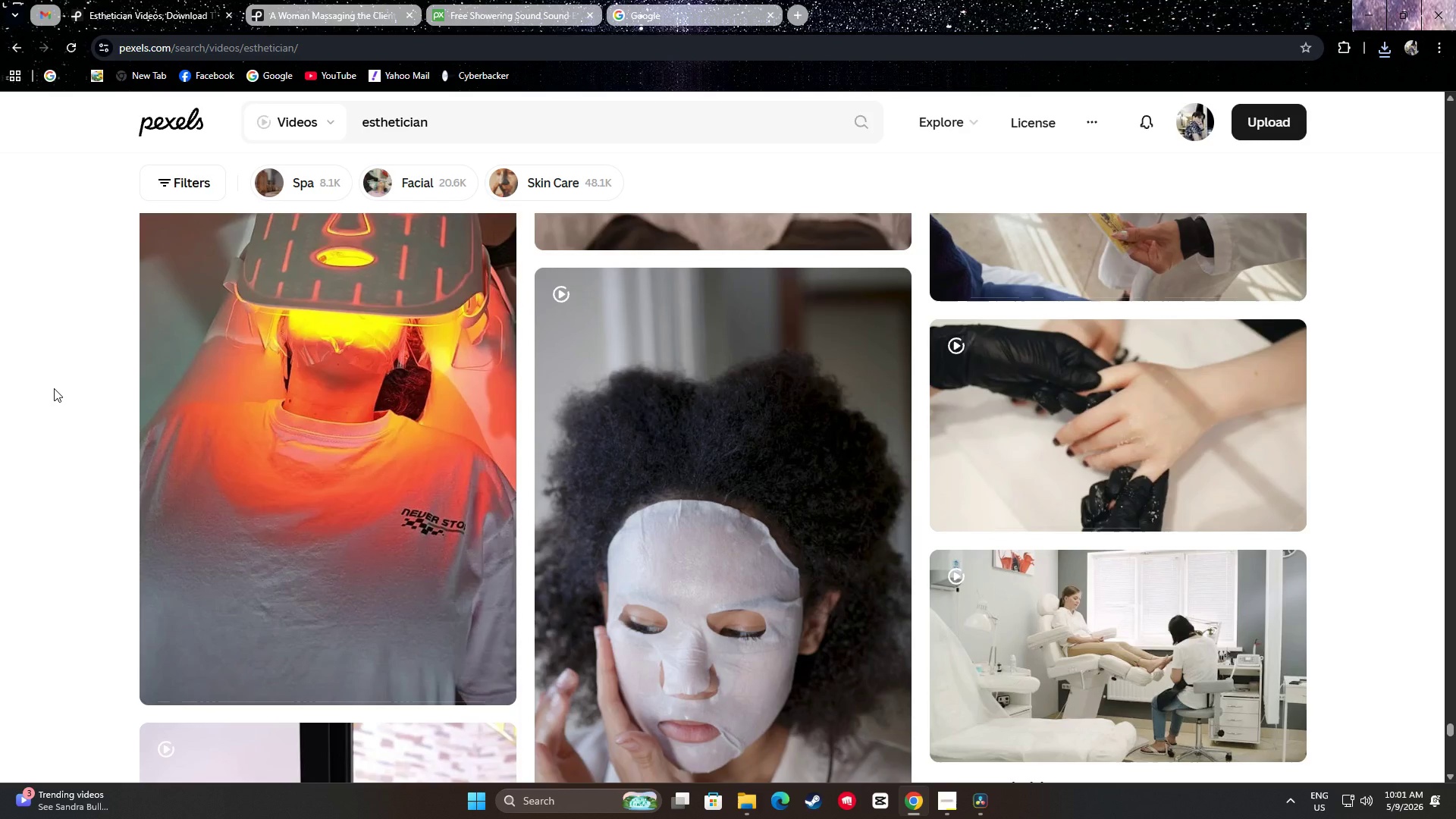 
scroll: coordinate [52, 385], scroll_direction: down, amount: 22.0
 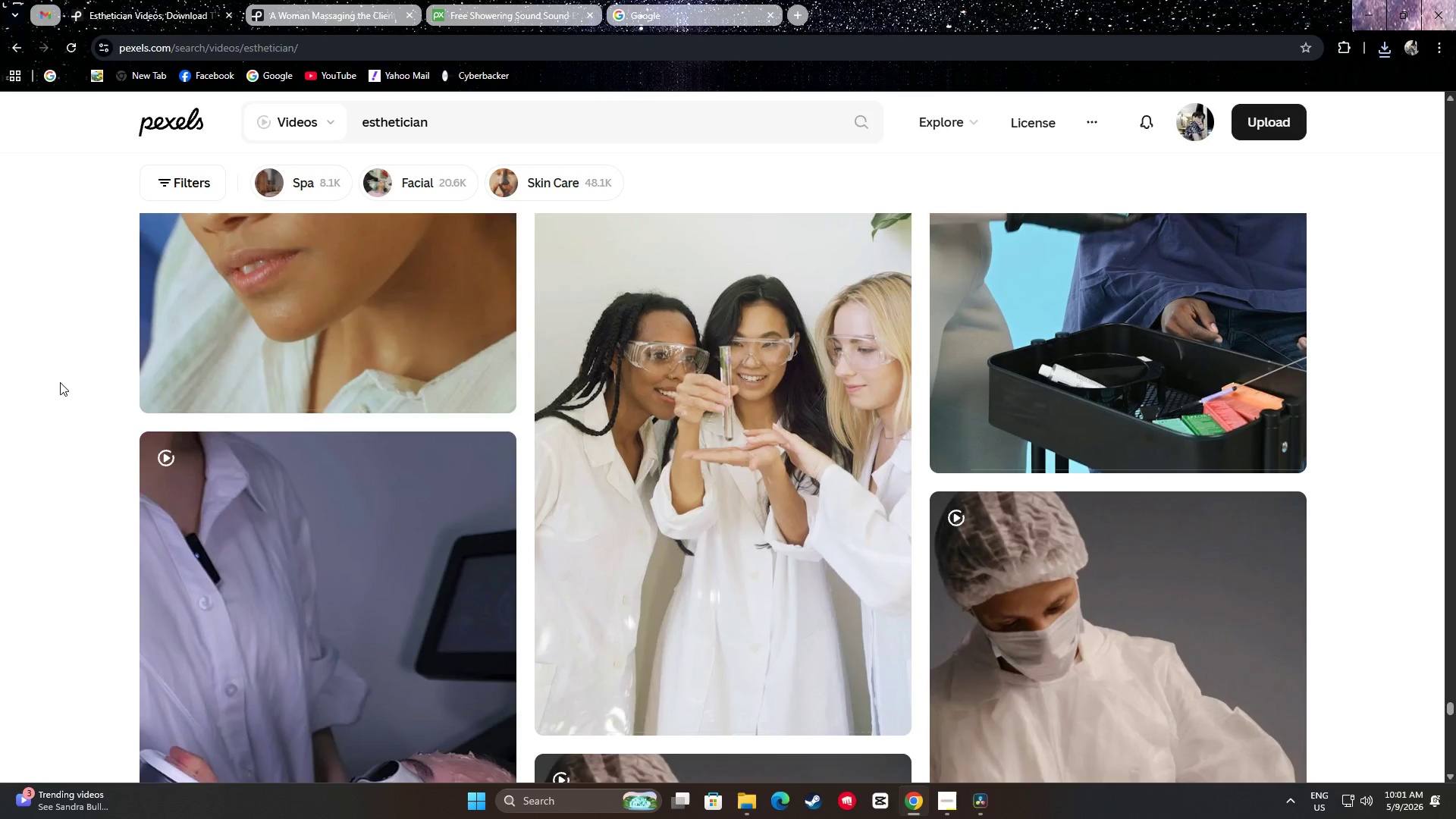 
scroll: coordinate [82, 393], scroll_direction: down, amount: 24.0
 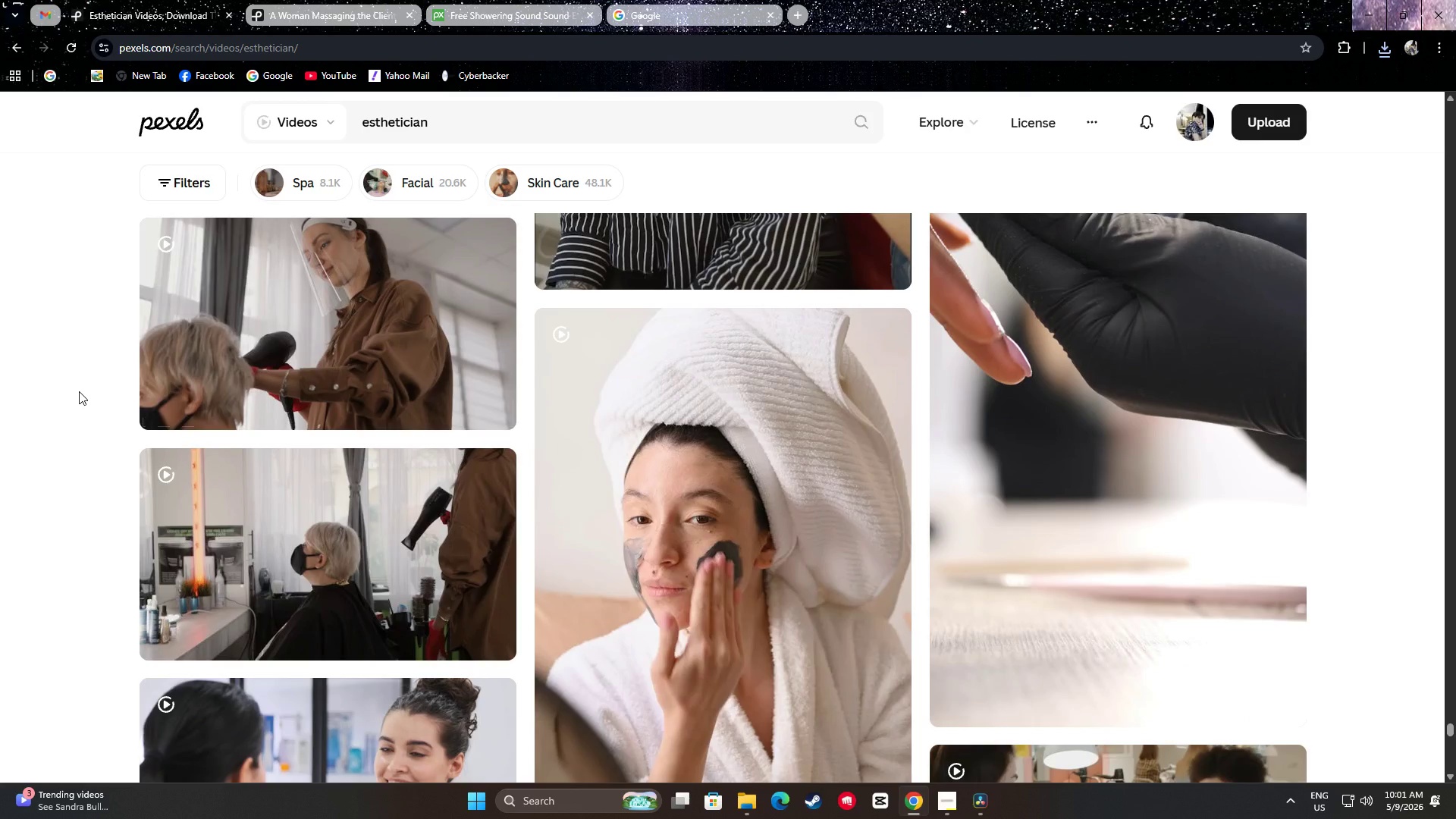 
scroll: coordinate [67, 408], scroll_direction: down, amount: 20.0
 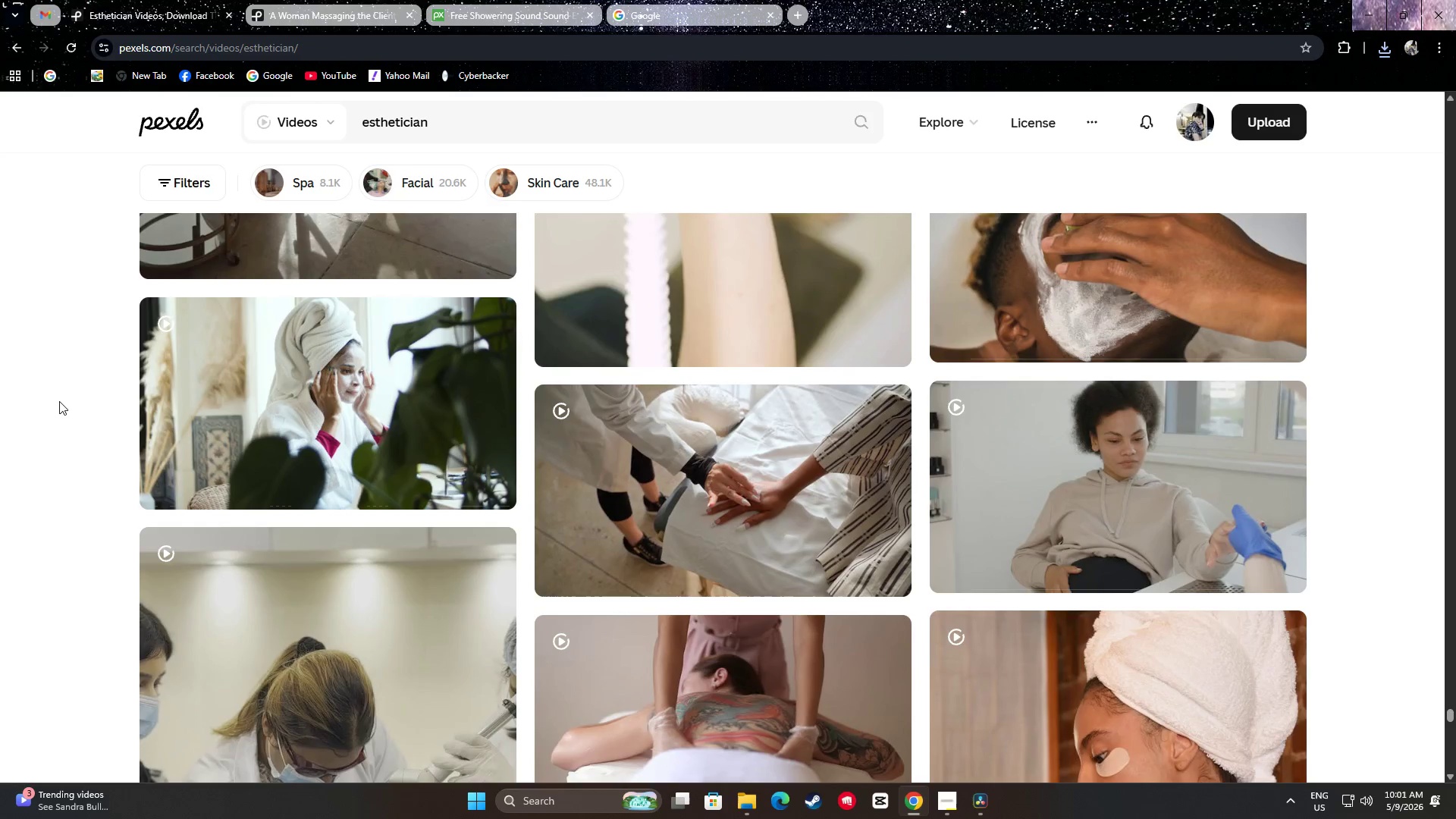 
scroll: coordinate [35, 412], scroll_direction: down, amount: 23.0
 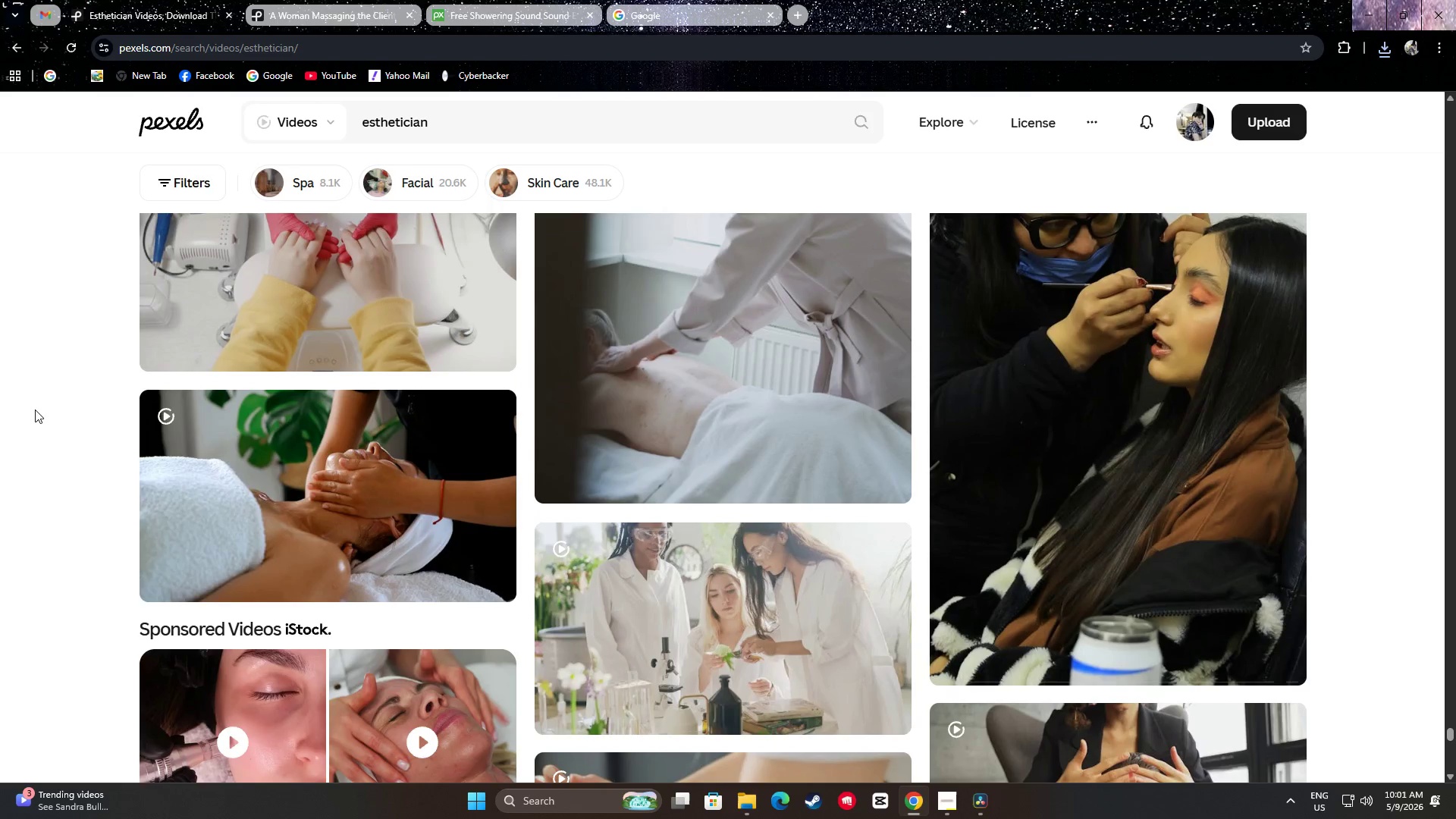 
scroll: coordinate [35, 406], scroll_direction: down, amount: 2.0
 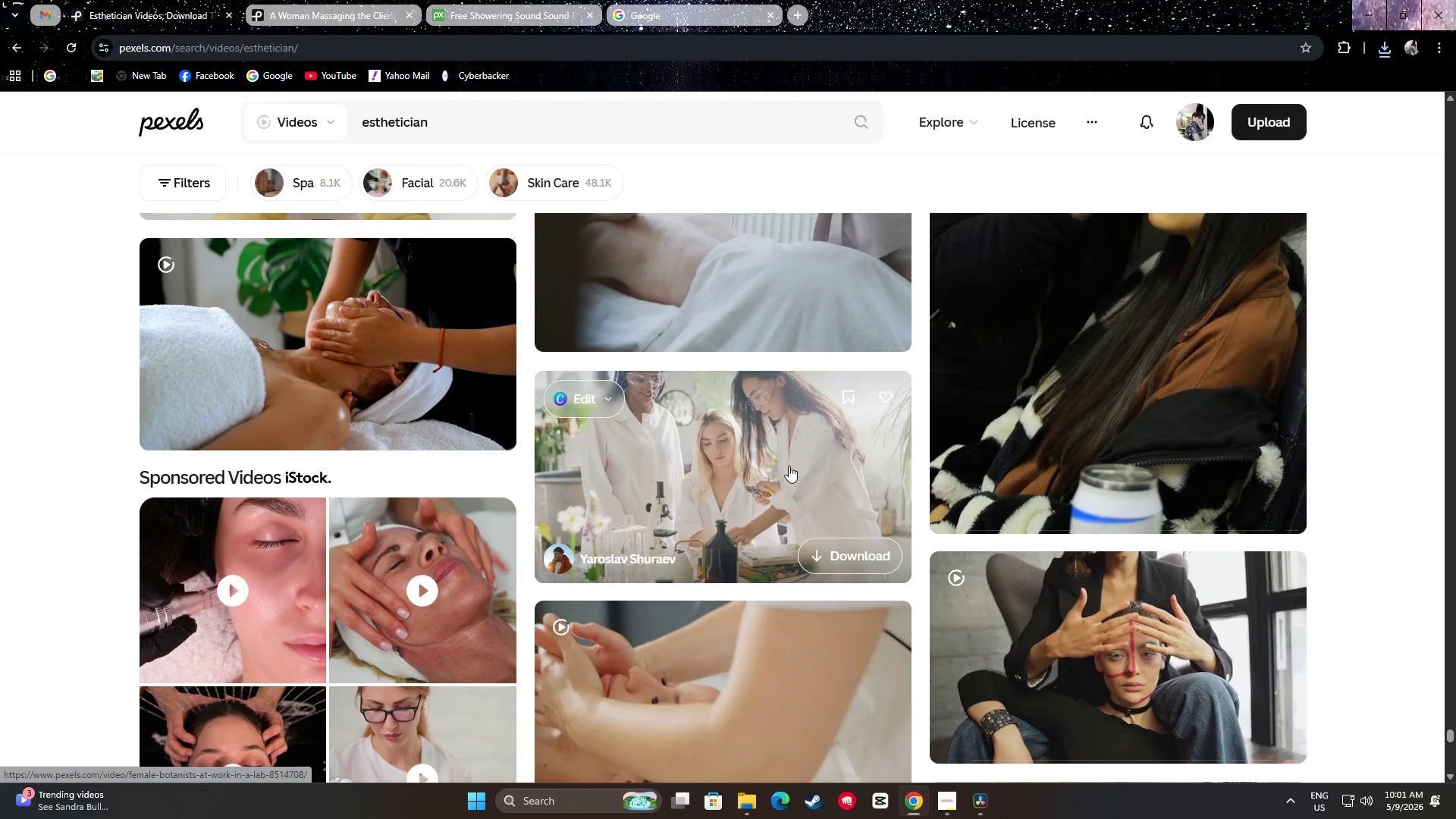 
wait(9.82)
 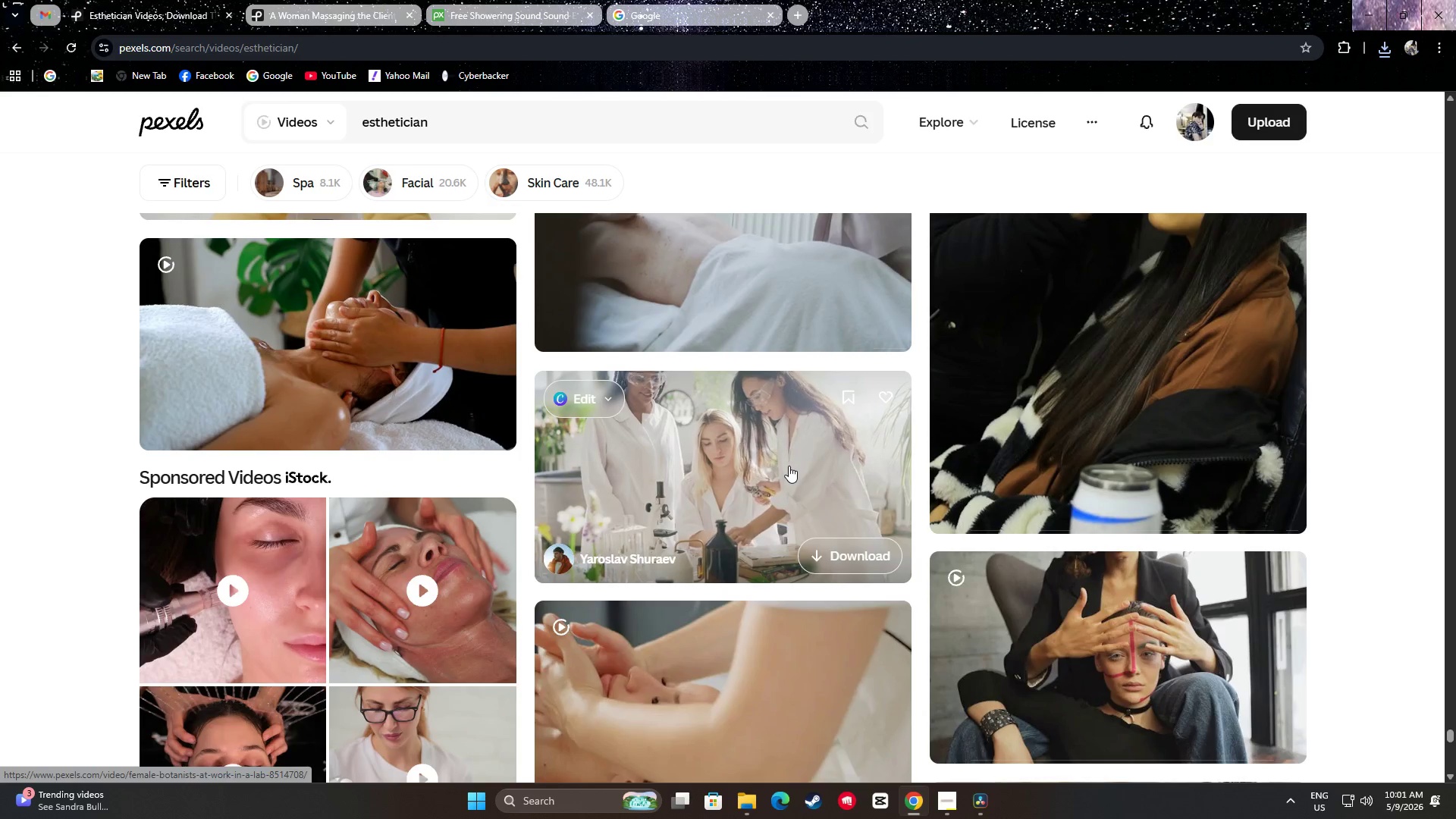 
scroll: coordinate [1063, 471], scroll_direction: down, amount: 13.0
 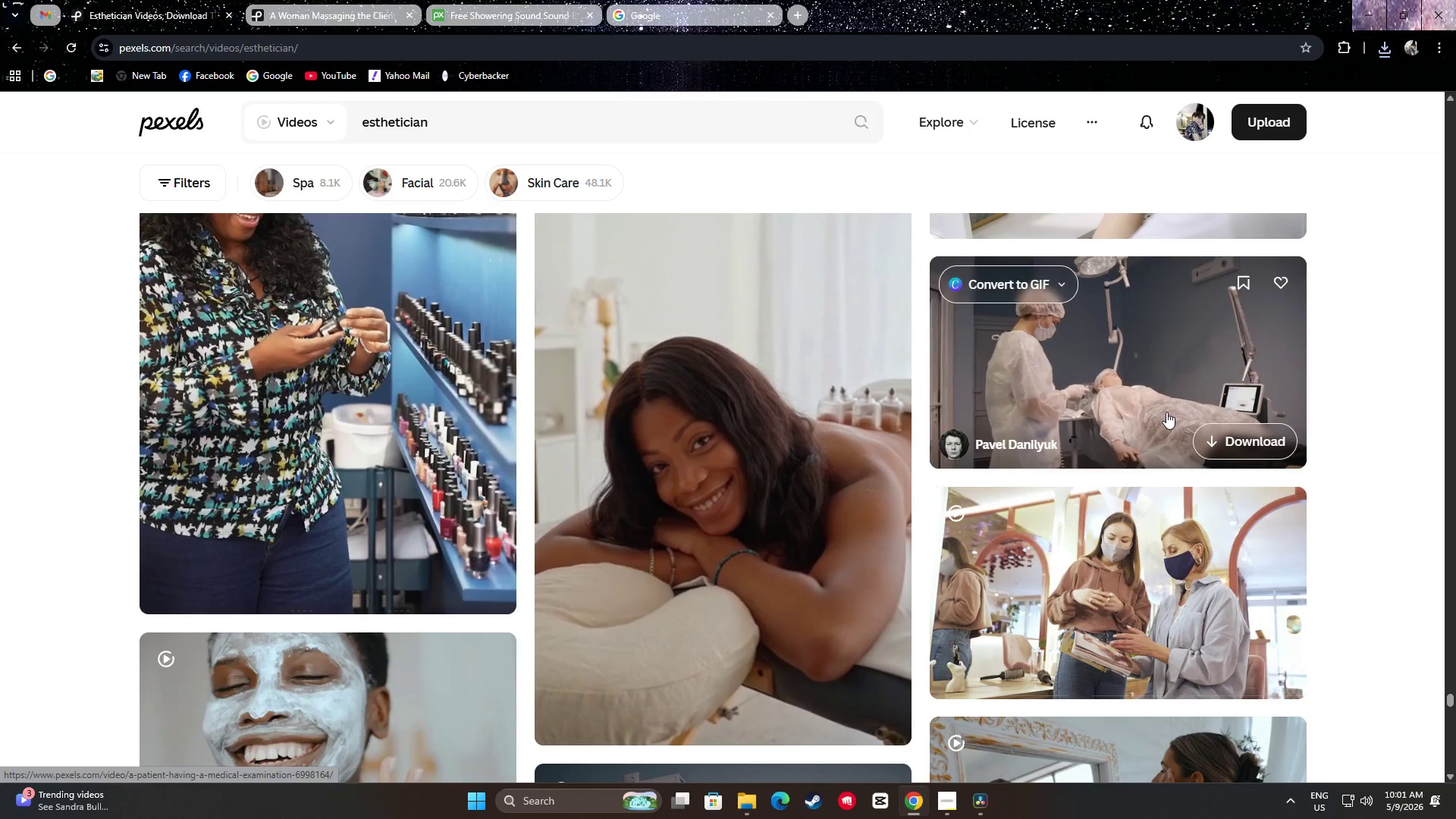 
scroll: coordinate [1166, 412], scroll_direction: up, amount: 1.0
 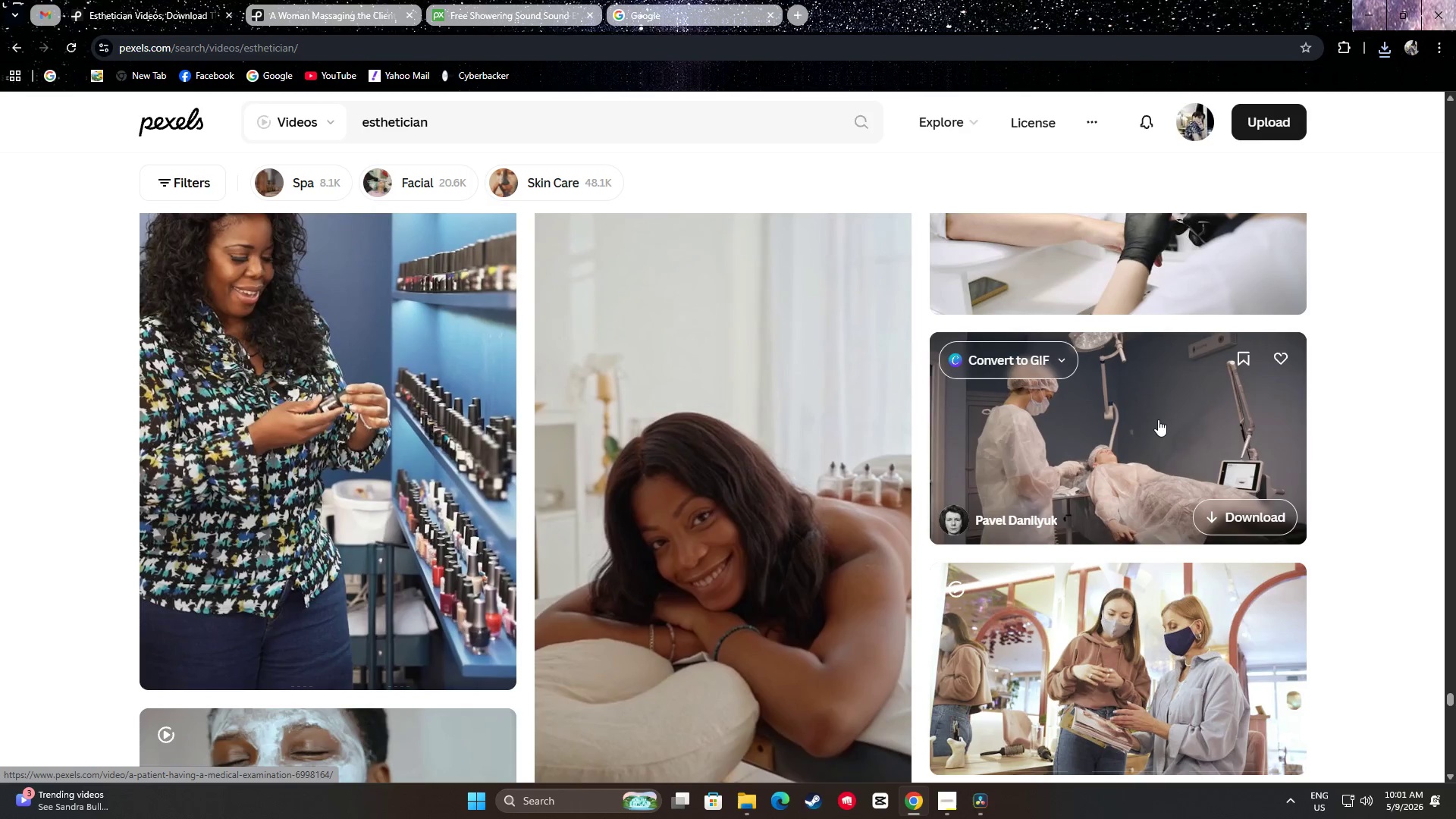 
scroll: coordinate [1313, 469], scroll_direction: down, amount: 43.0
 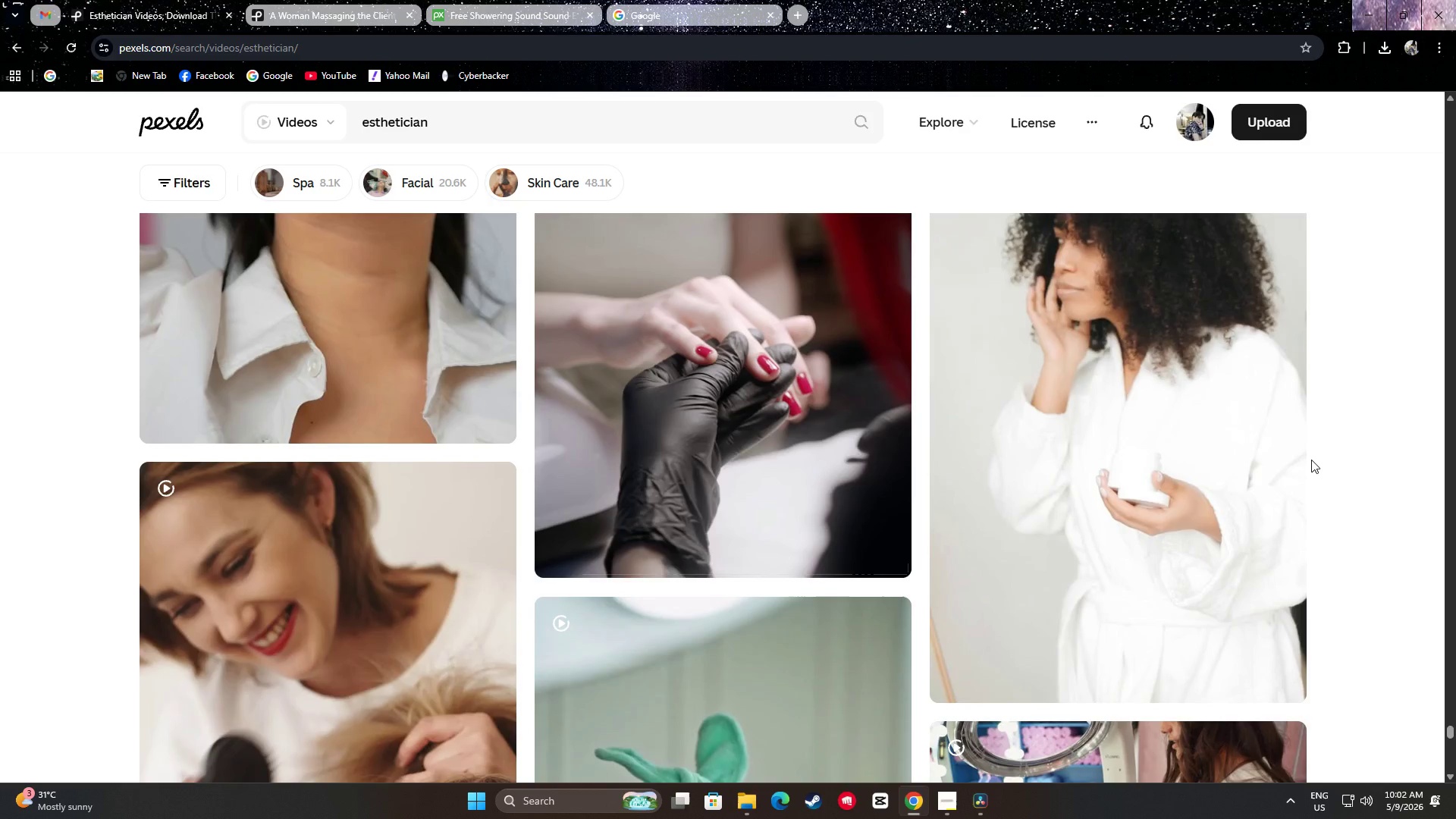 
scroll: coordinate [1310, 466], scroll_direction: down, amount: 11.0
 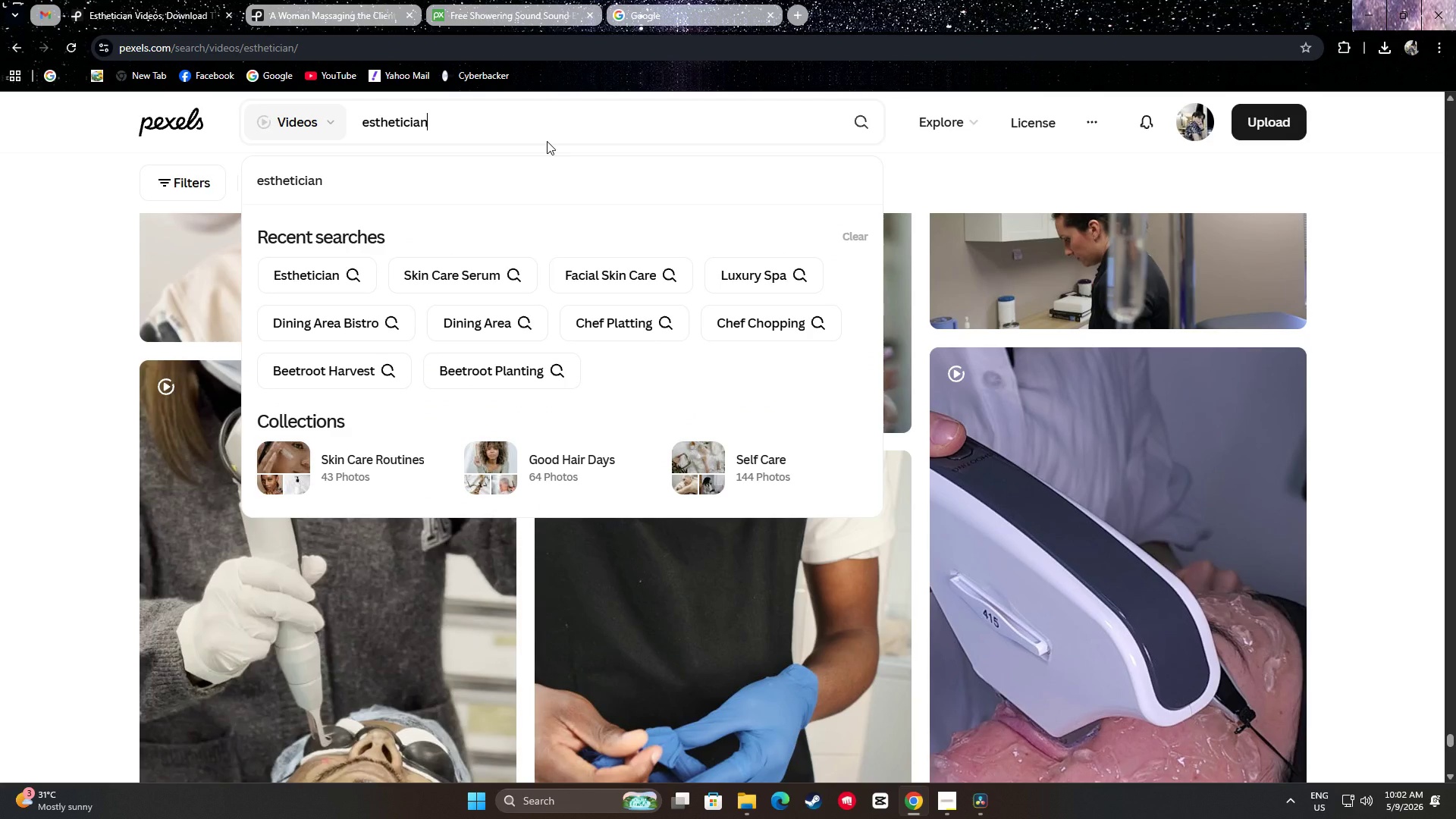 
type( preparing)
 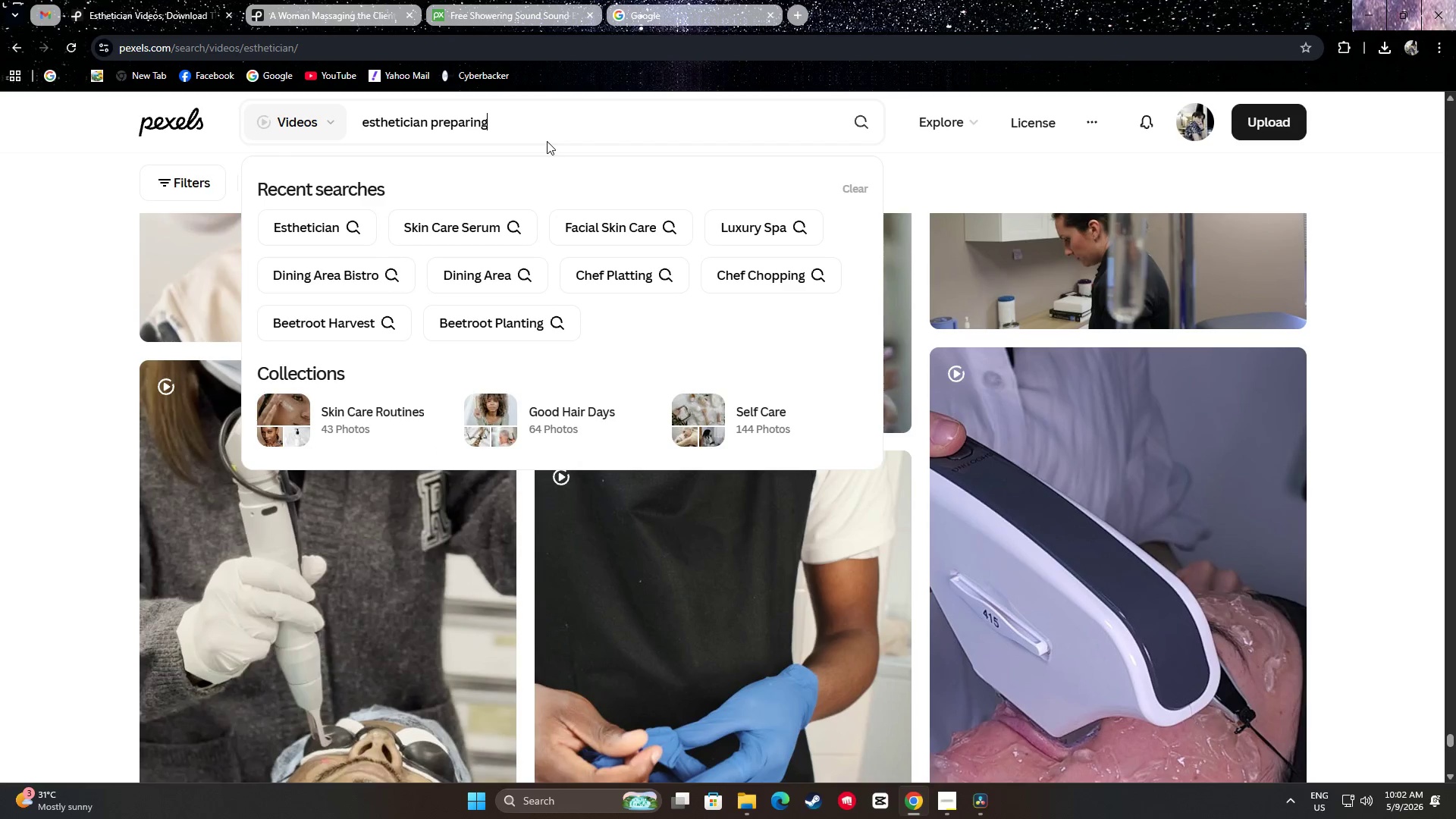 
key(Enter)
 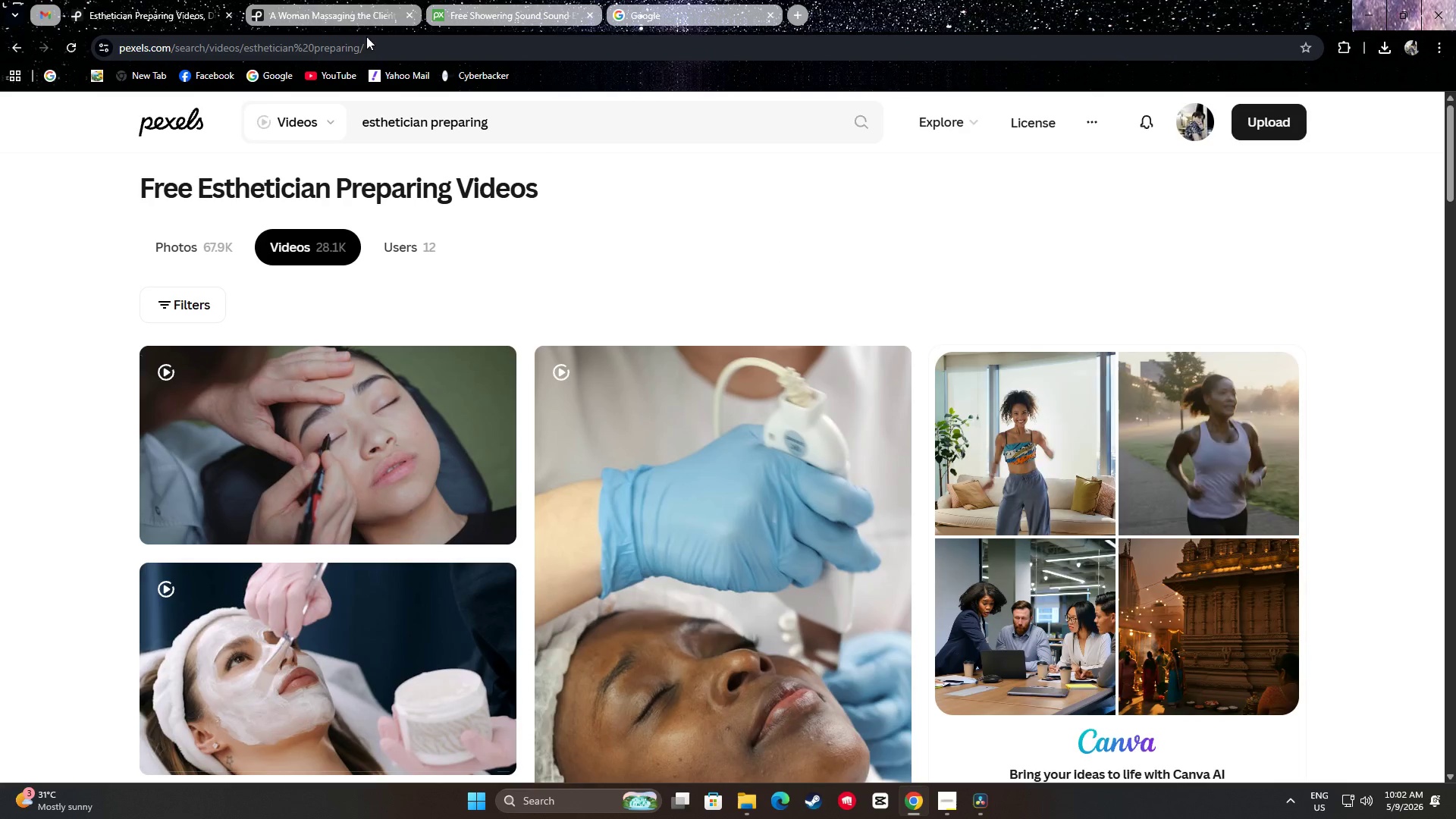 
scroll: coordinate [0, 403], scroll_direction: down, amount: 32.0
 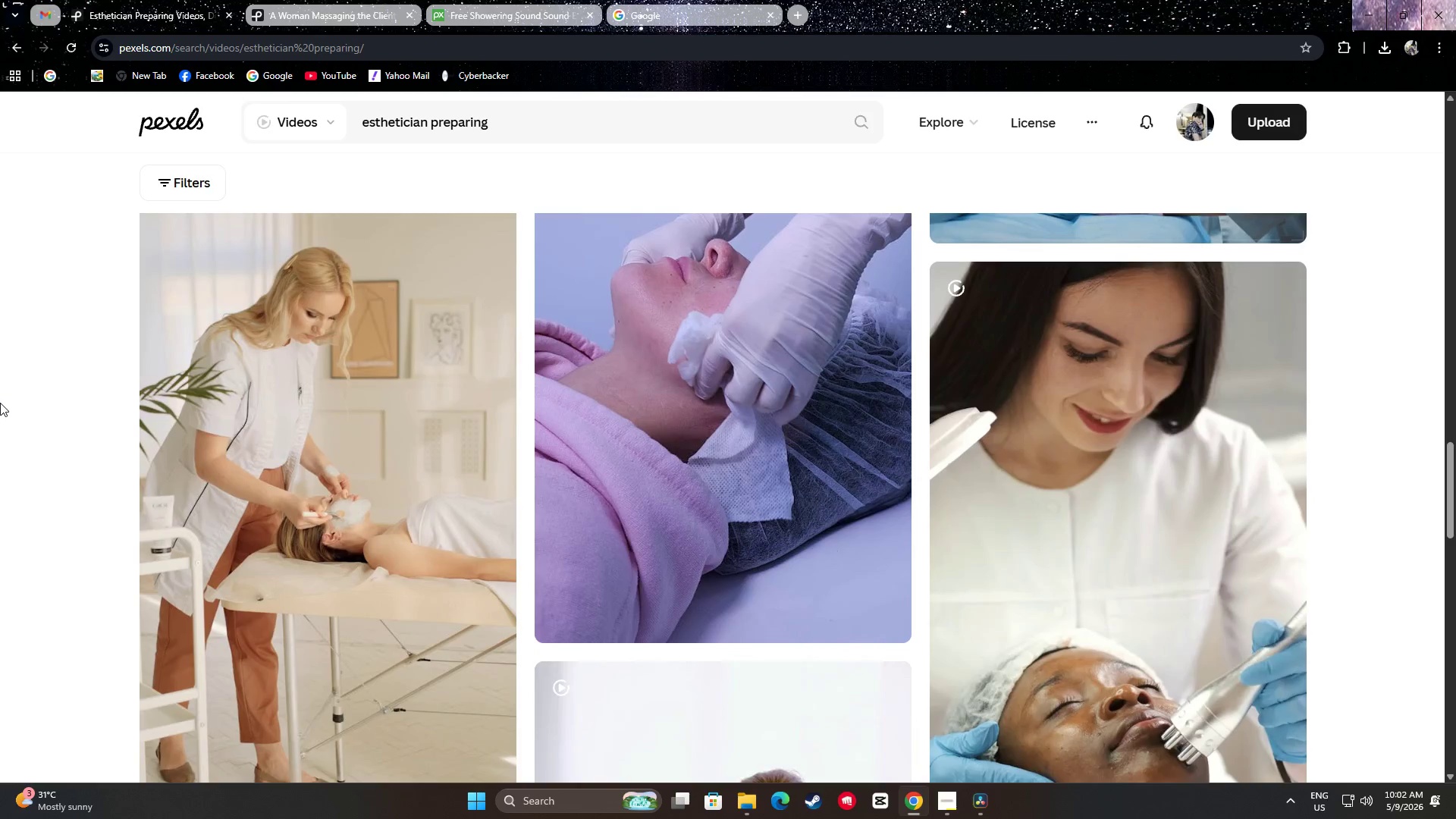 
scroll: coordinate [0, 417], scroll_direction: down, amount: 5.0
 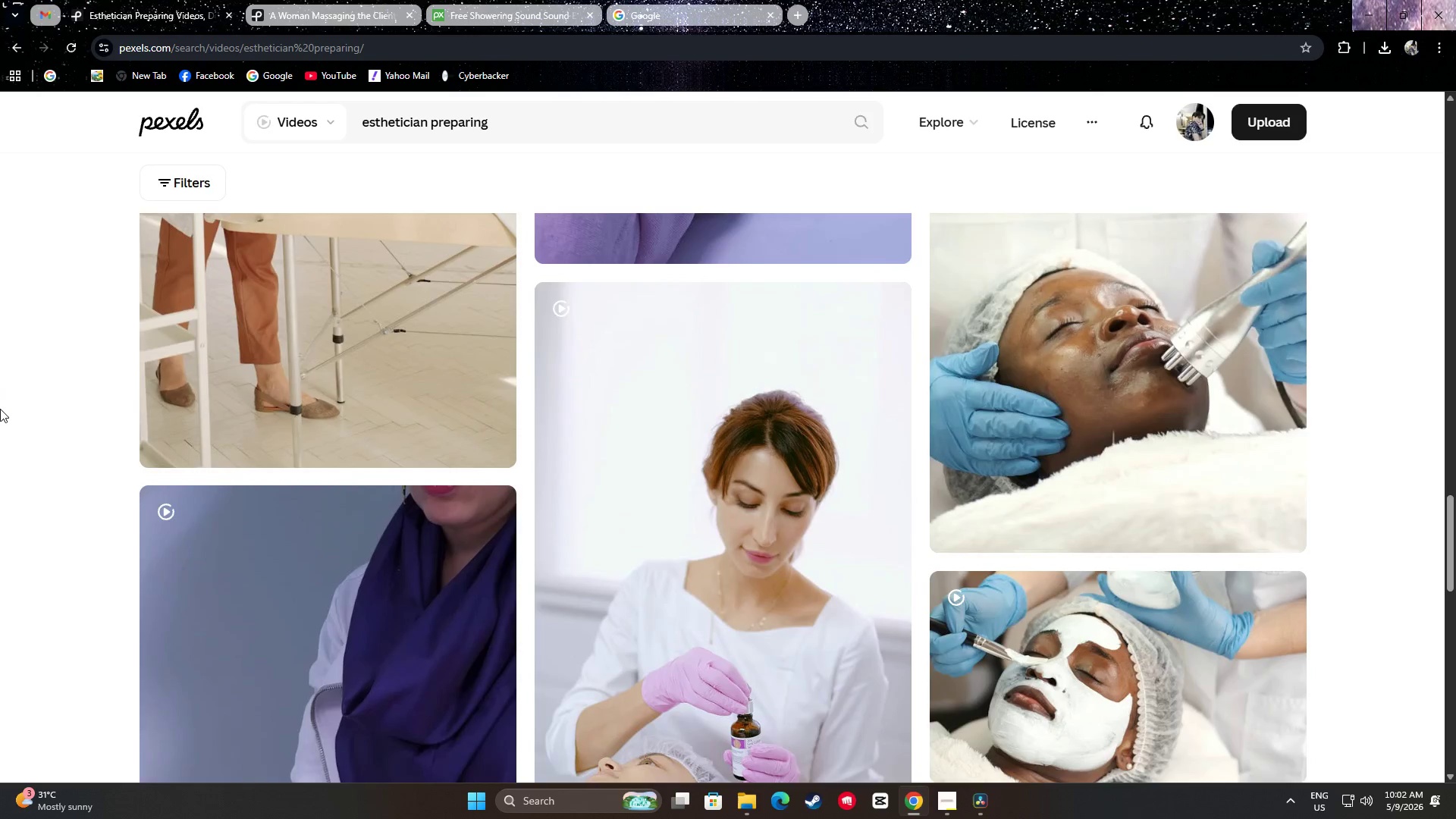 
scroll: coordinate [0, 401], scroll_direction: up, amount: 5.0
 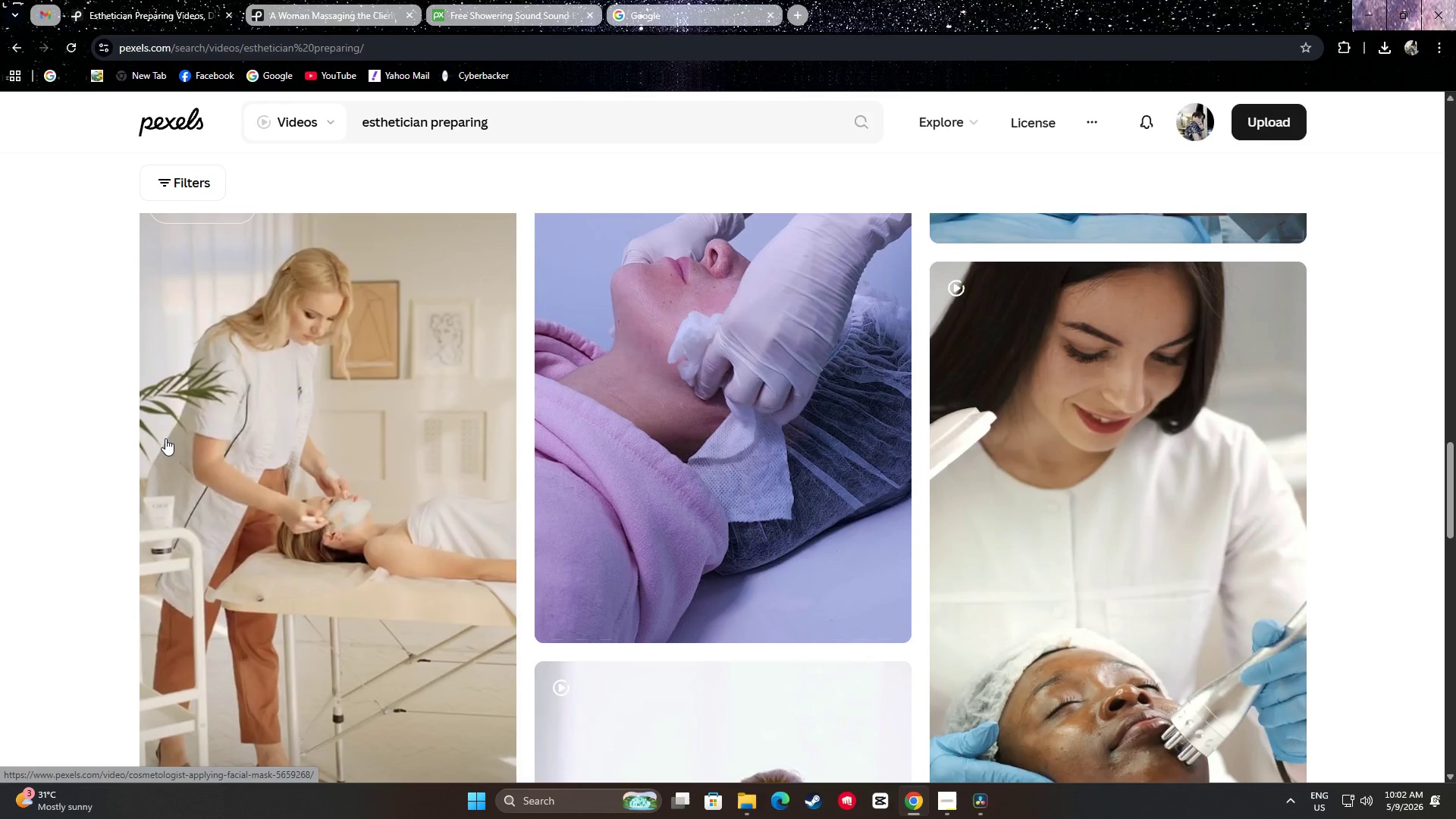 
scroll: coordinate [24, 447], scroll_direction: down, amount: 34.0
 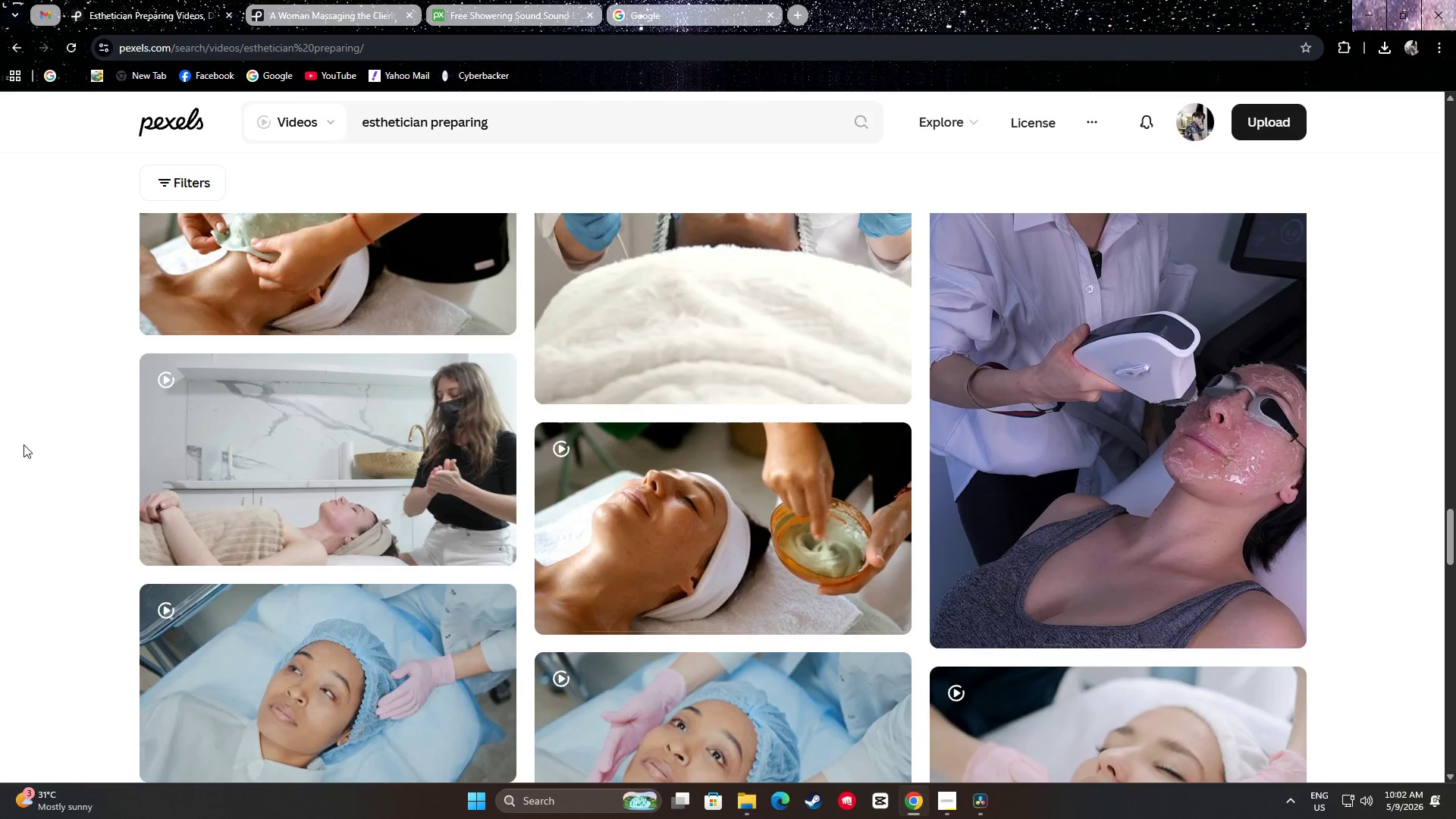 
scroll: coordinate [22, 445], scroll_direction: down, amount: 4.0
 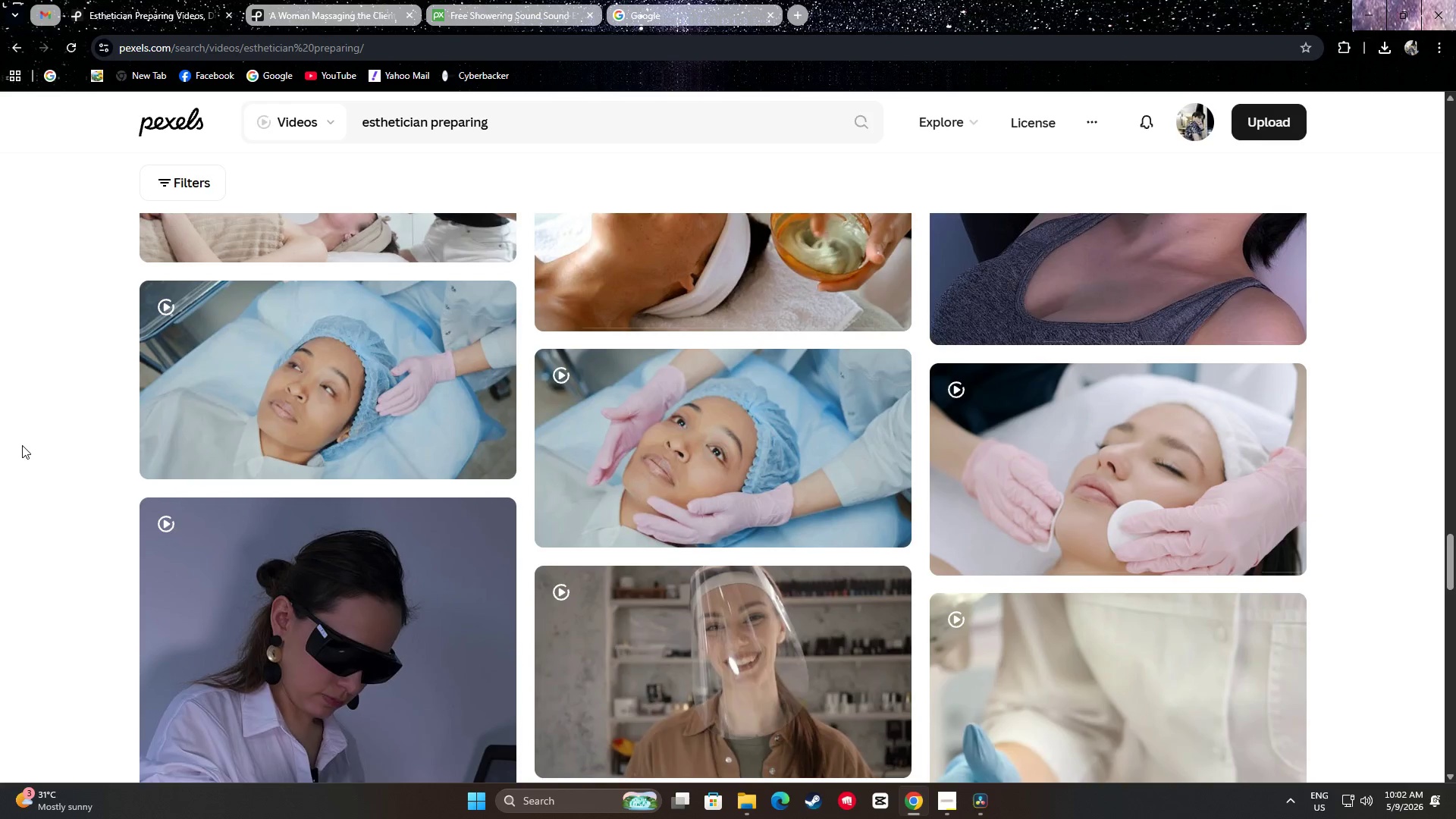 
scroll: coordinate [23, 441], scroll_direction: up, amount: 4.0
 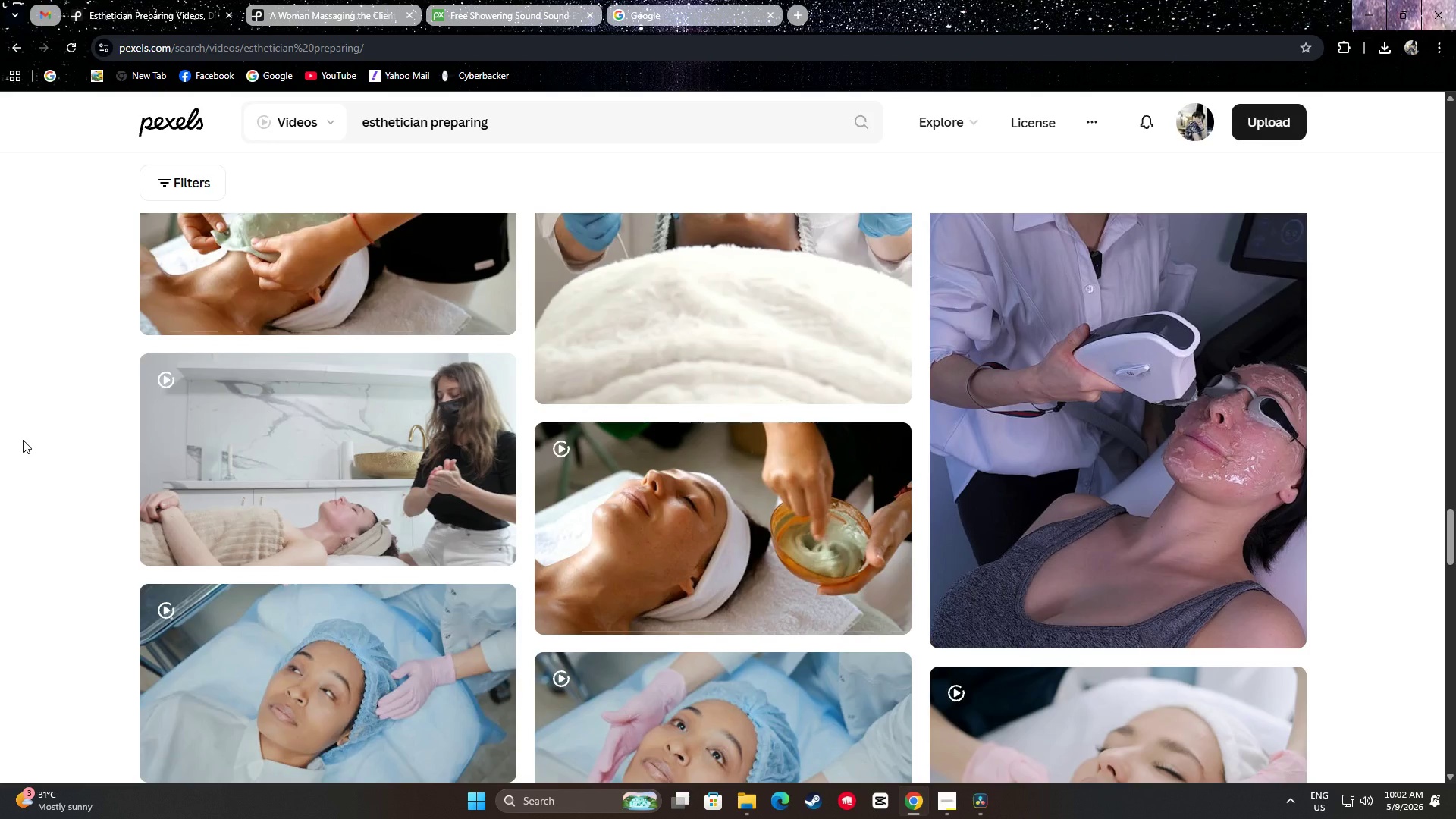 
scroll: coordinate [23, 434], scroll_direction: down, amount: 9.0
 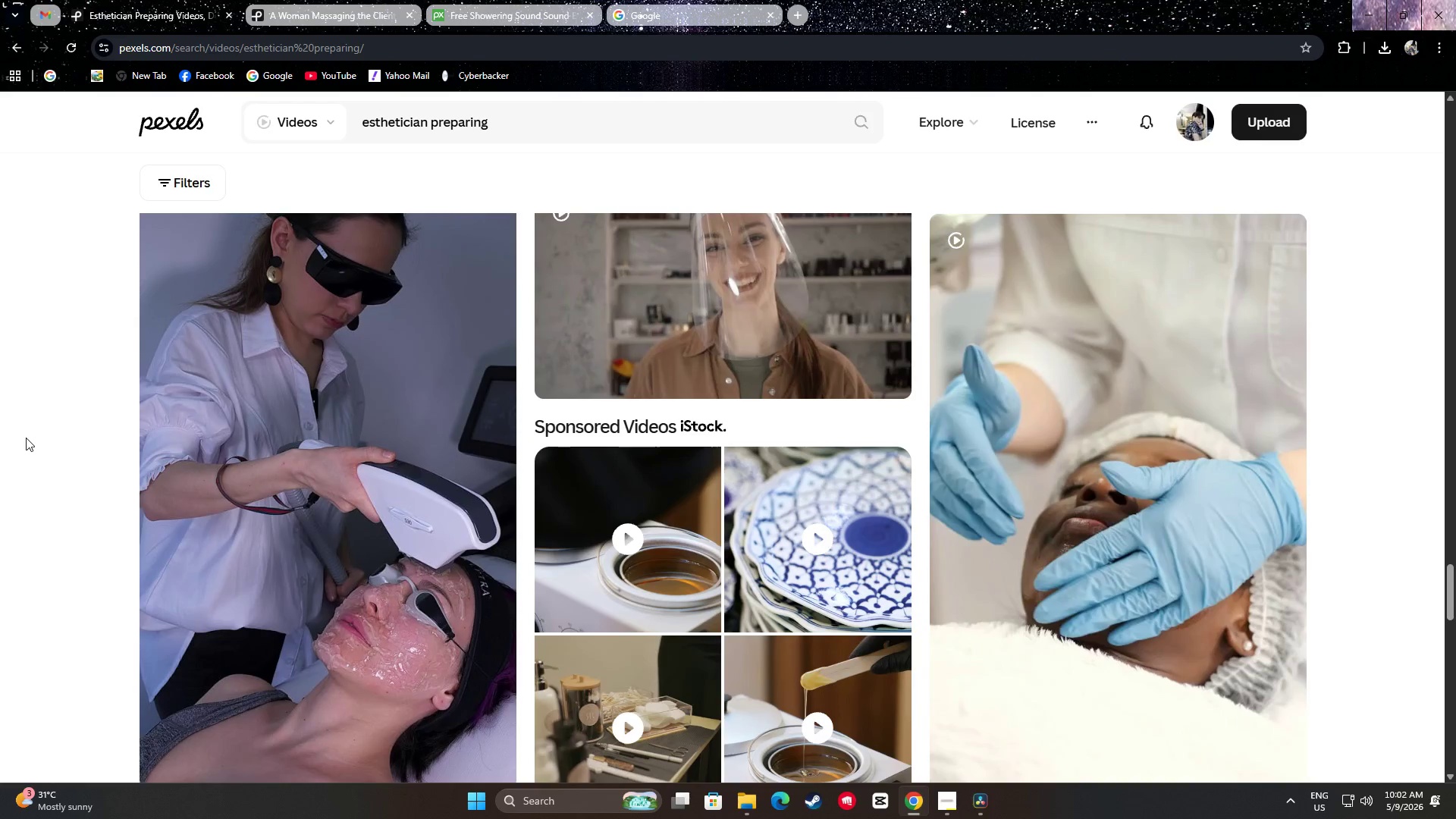 
scroll: coordinate [347, 447], scroll_direction: up, amount: 9.0
 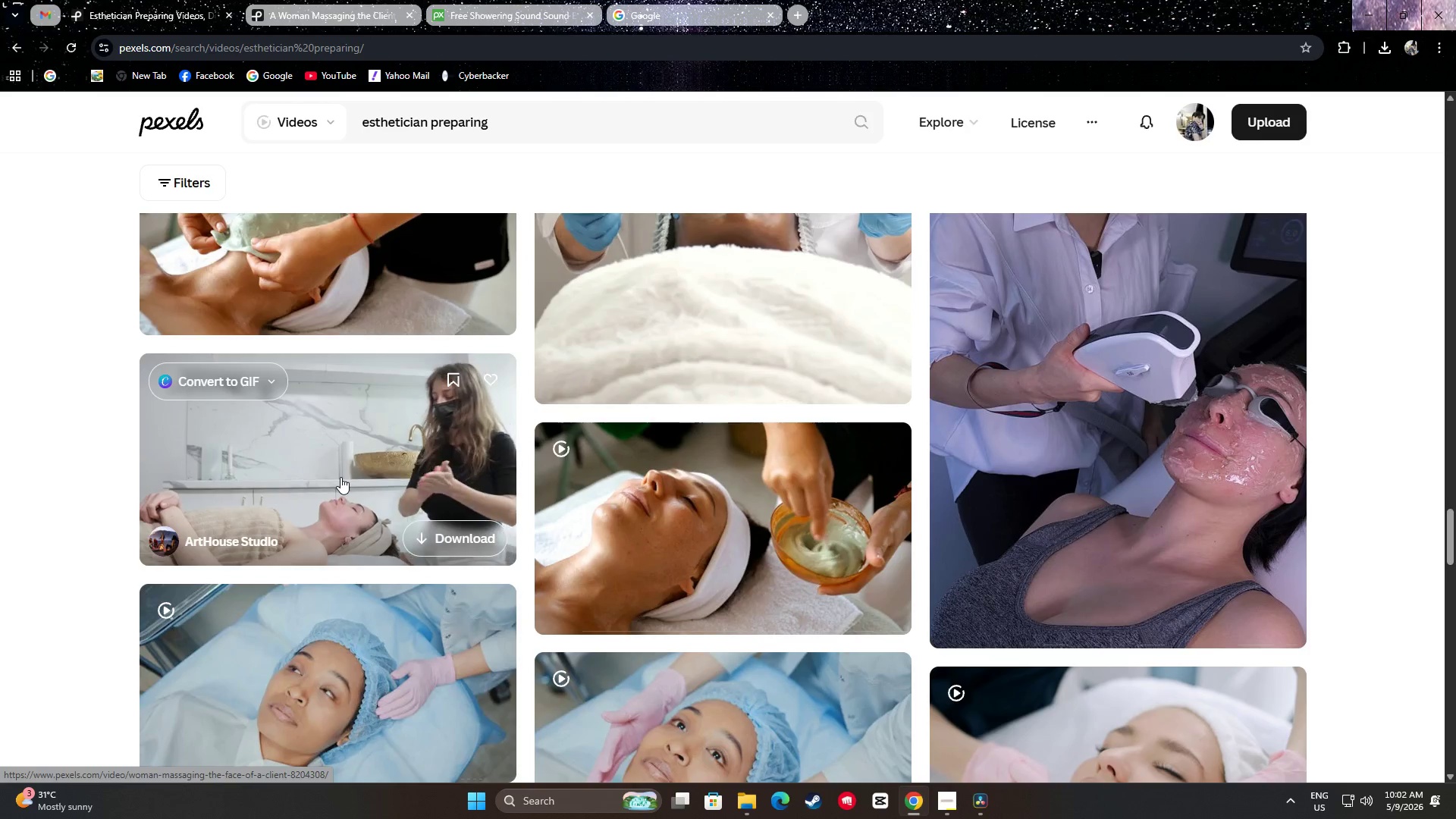 
scroll: coordinate [161, 473], scroll_direction: down, amount: 19.0
 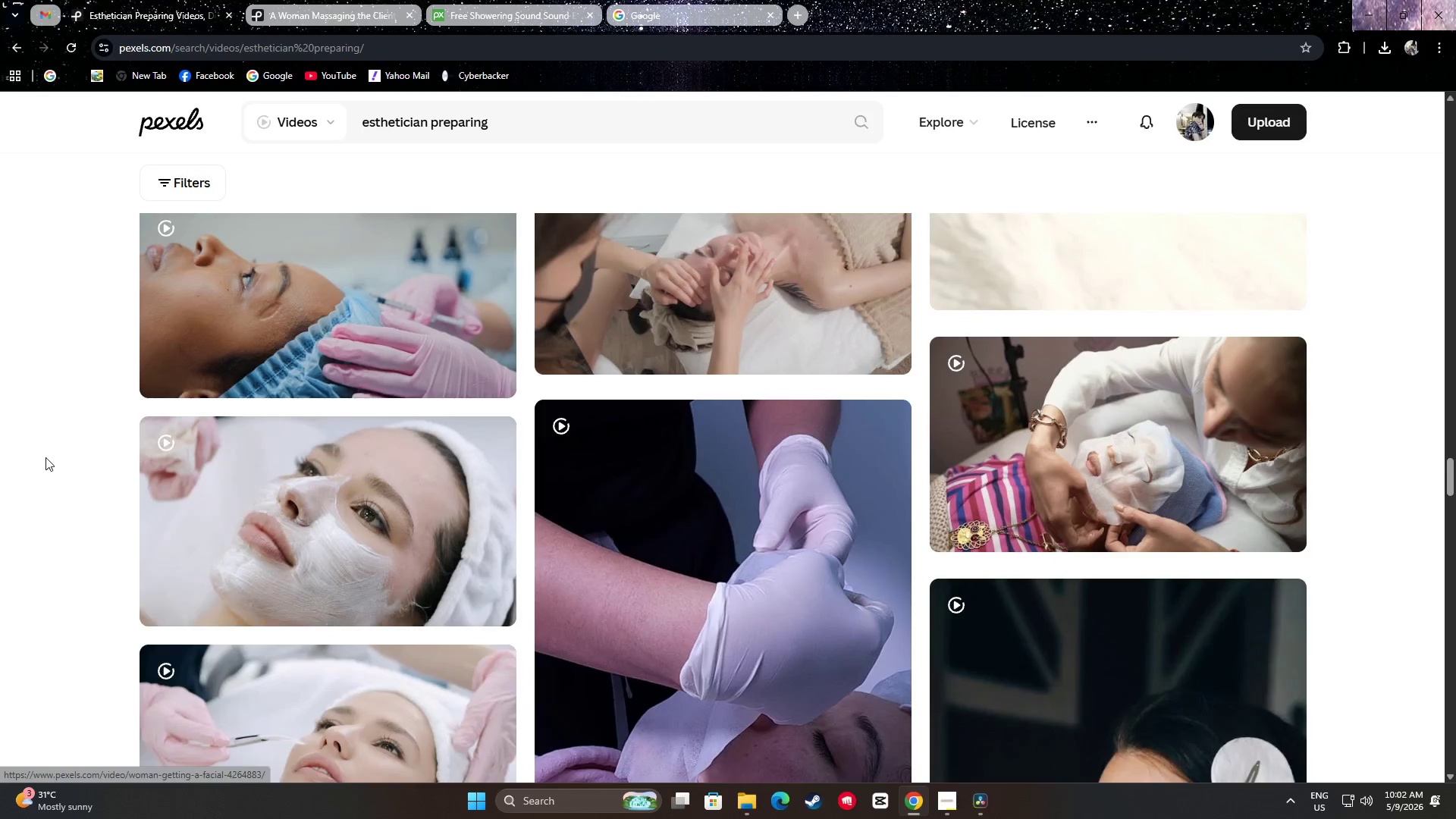 
scroll: coordinate [52, 447], scroll_direction: up, amount: 3.0
 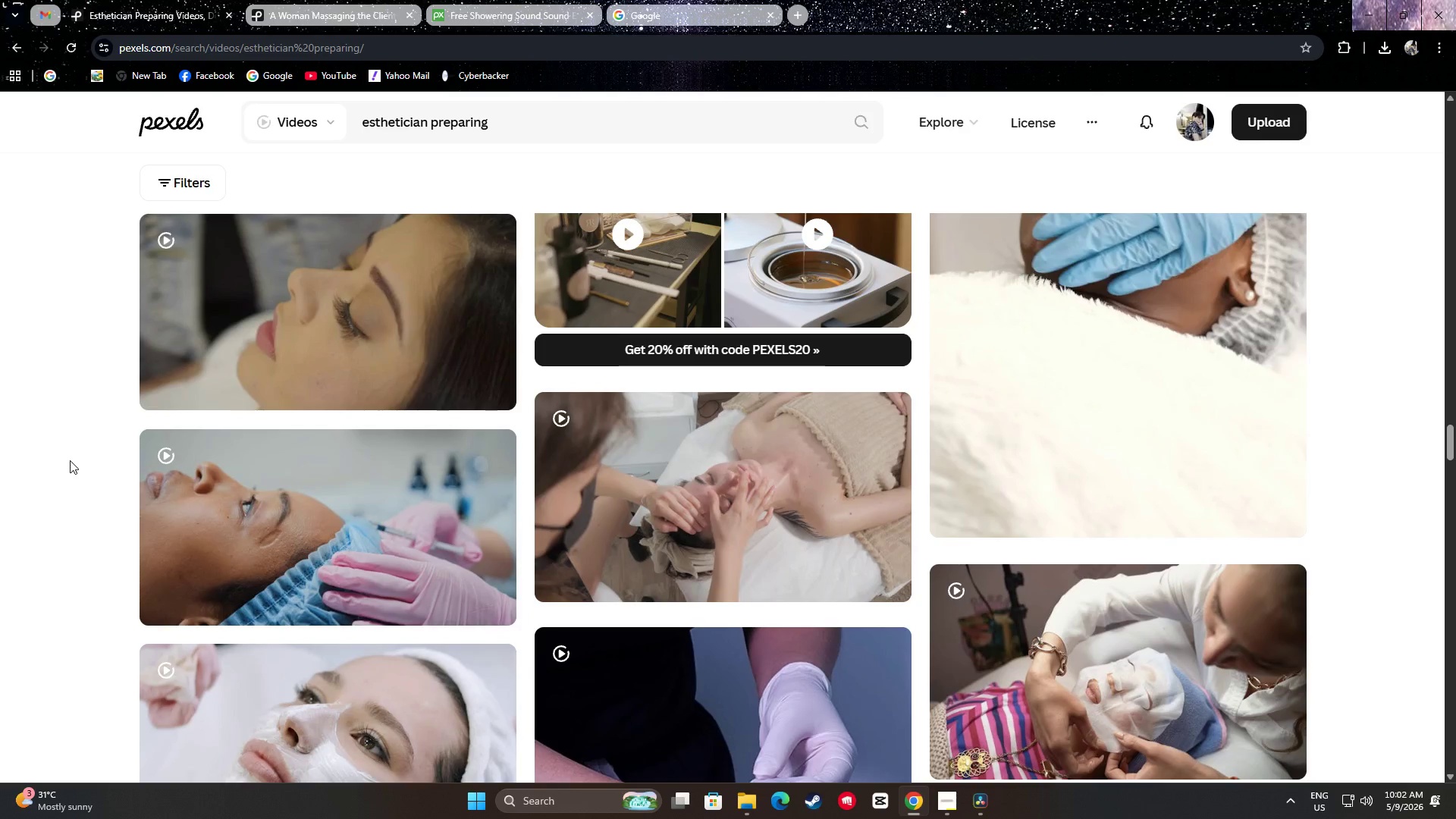 
scroll: coordinate [2, 459], scroll_direction: down, amount: 42.0
 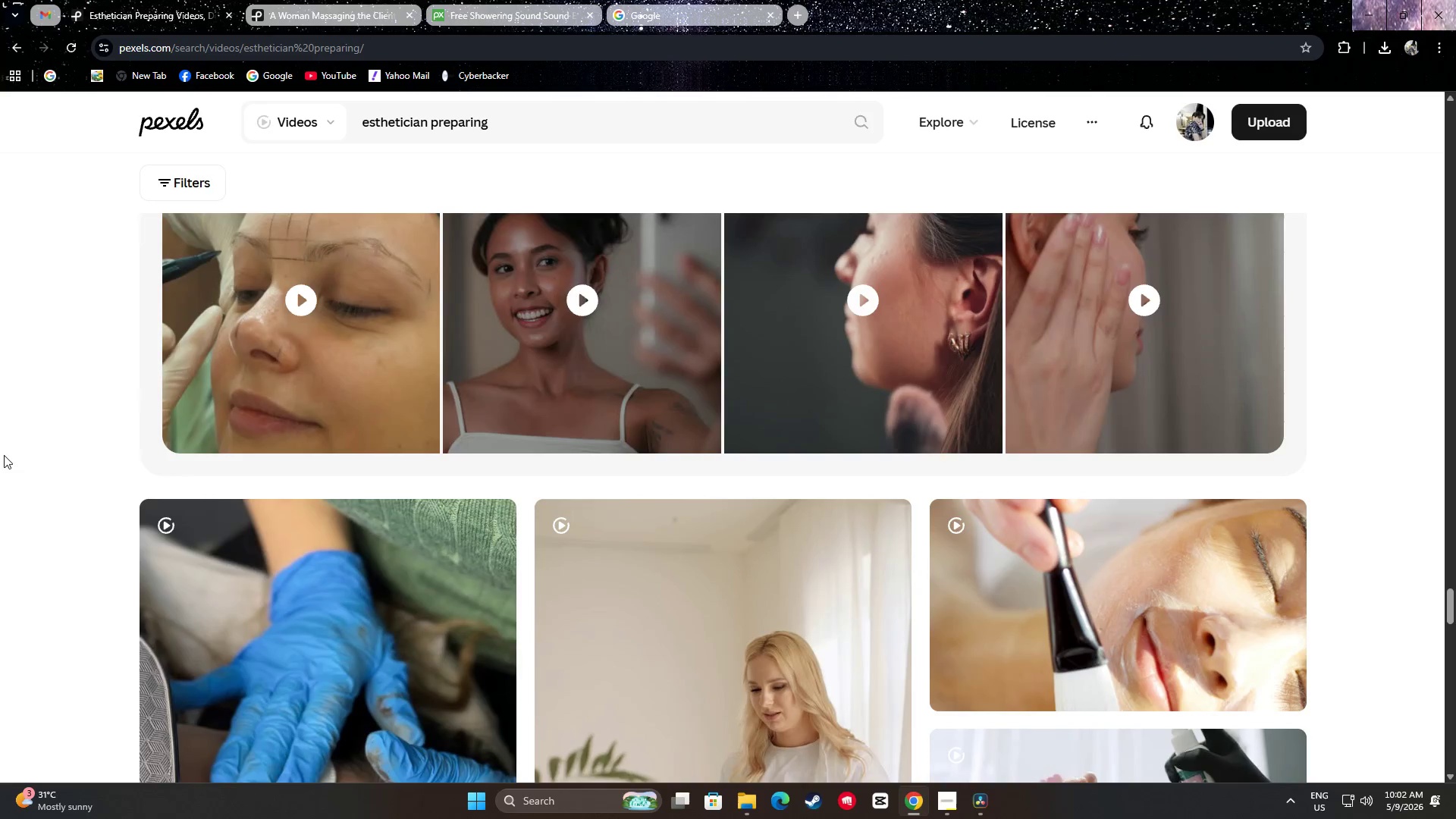 
scroll: coordinate [2, 453], scroll_direction: down, amount: 29.0
 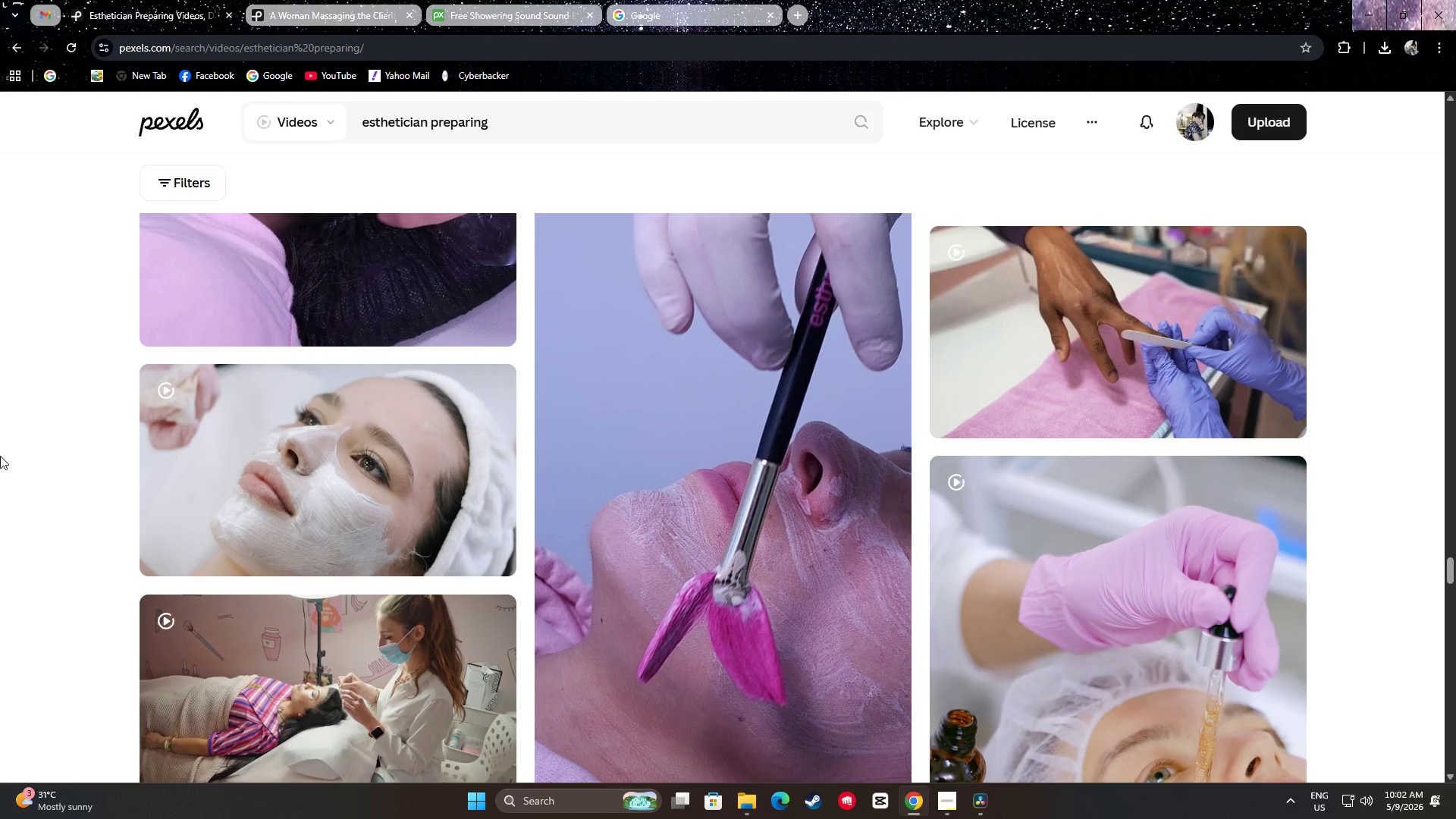 
scroll: coordinate [46, 447], scroll_direction: up, amount: 6.0
 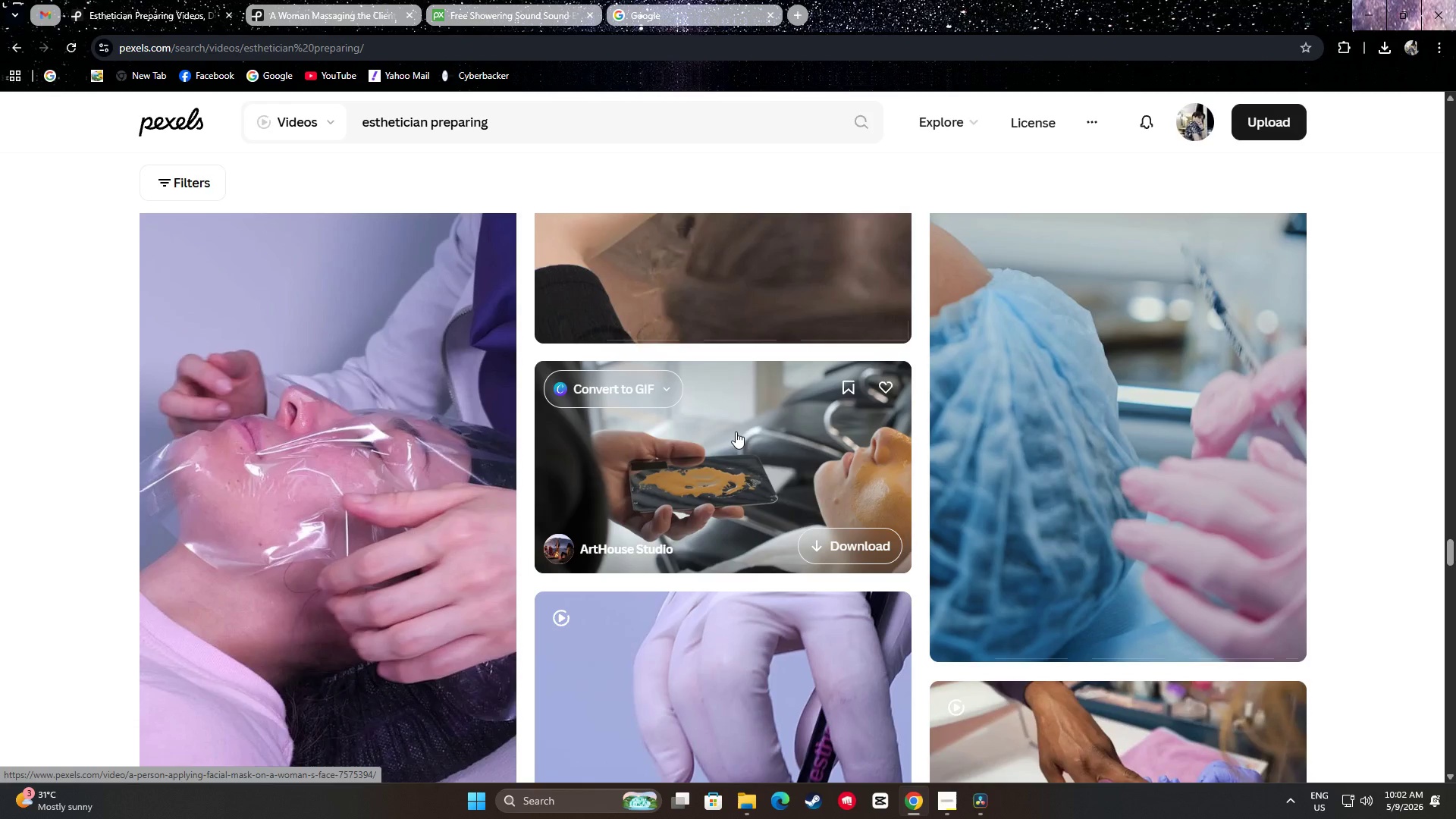 
scroll: coordinate [52, 441], scroll_direction: down, amount: 29.0
 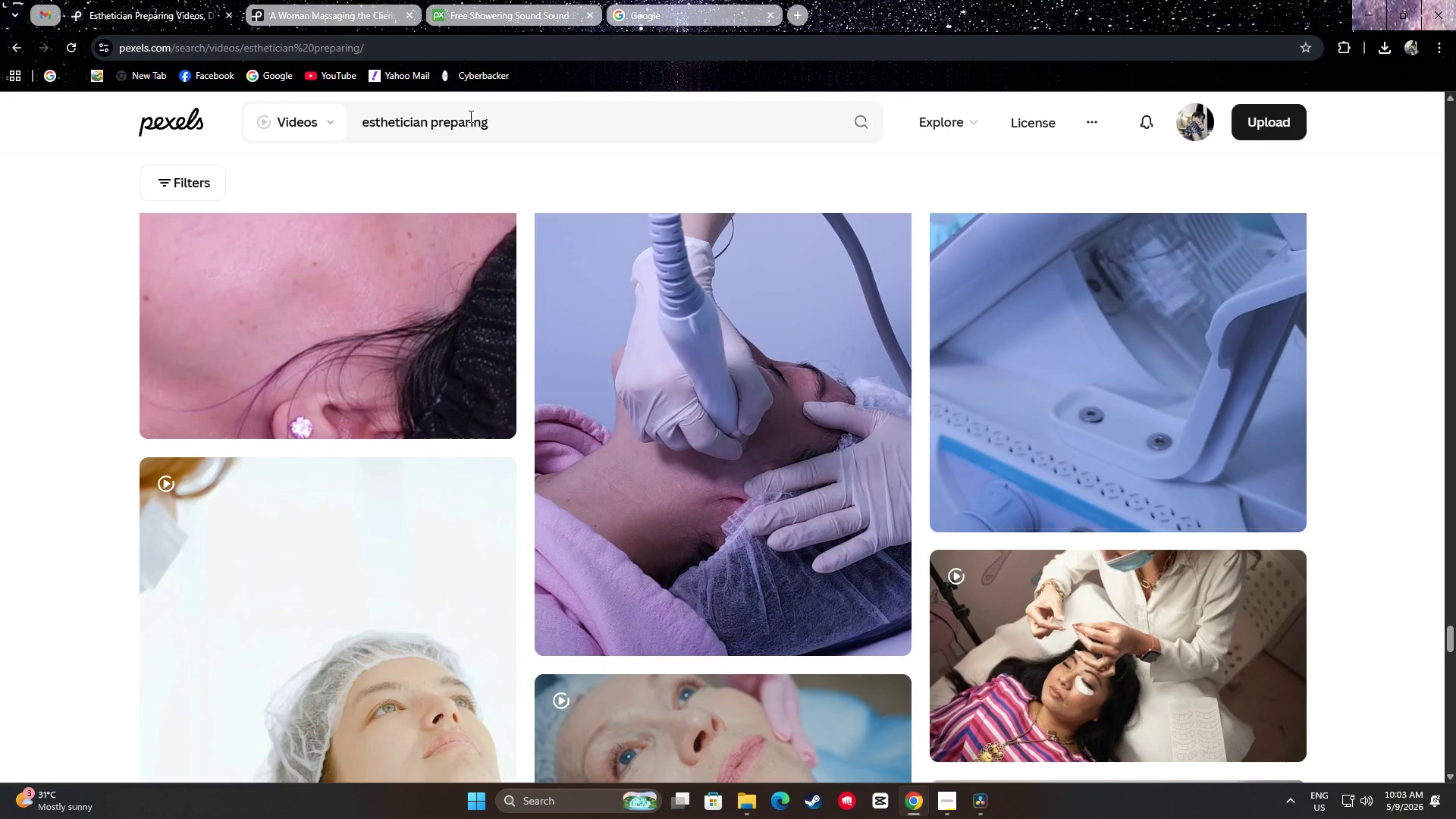 
left_click_drag(start_coordinate=[510, 118], to_coordinate=[258, 118])
 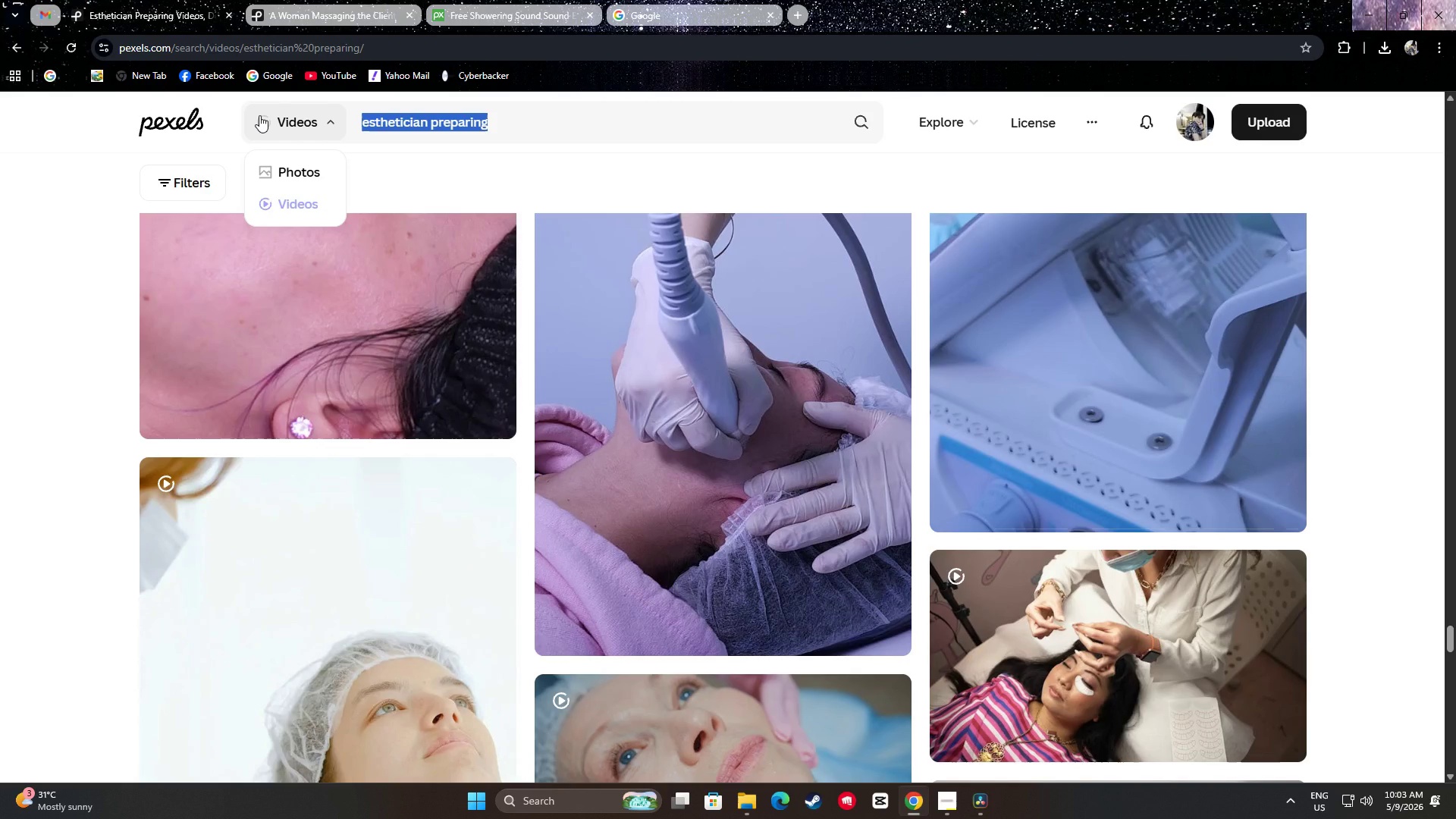 
type(skin )
 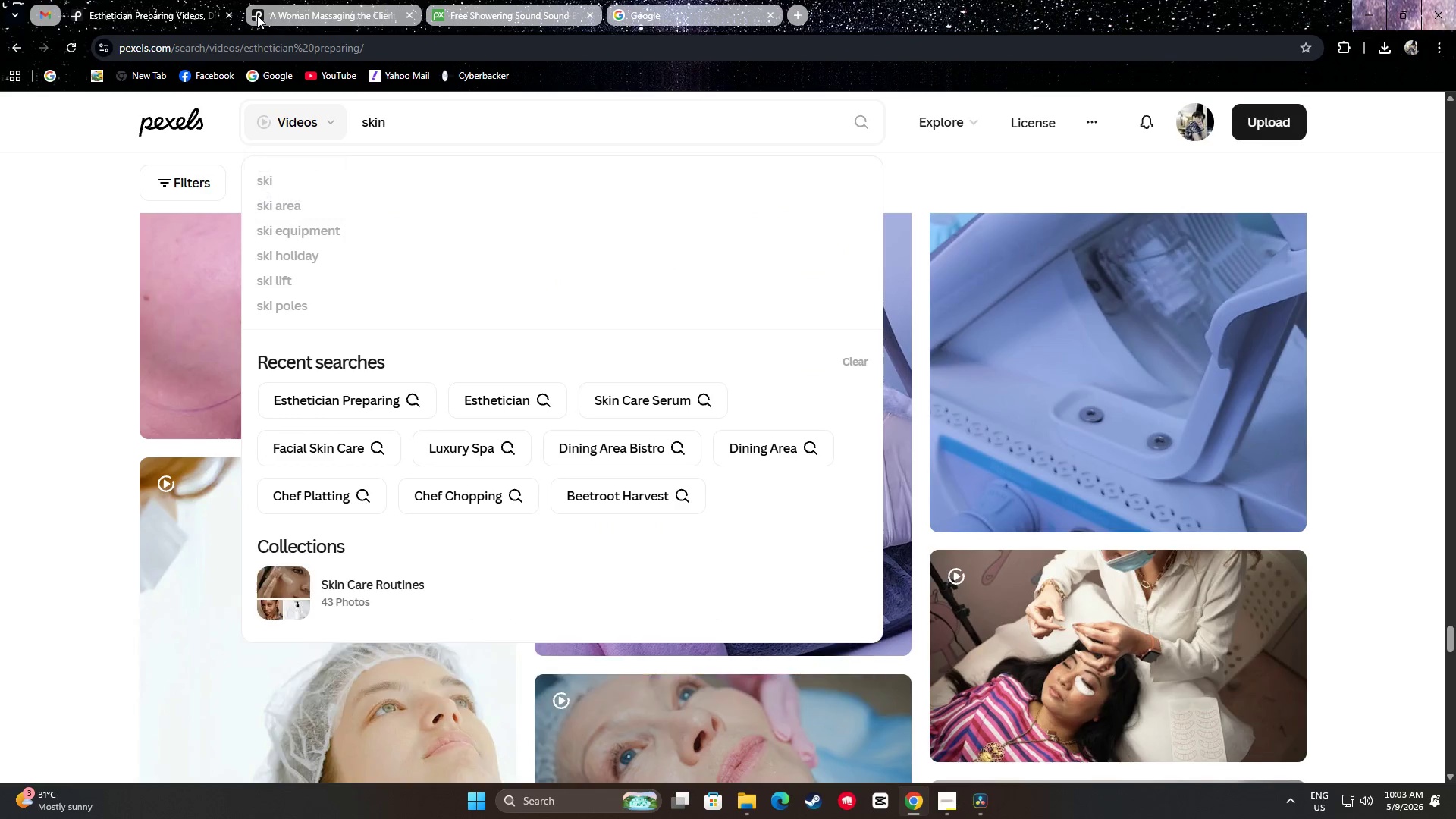 
type(care)
 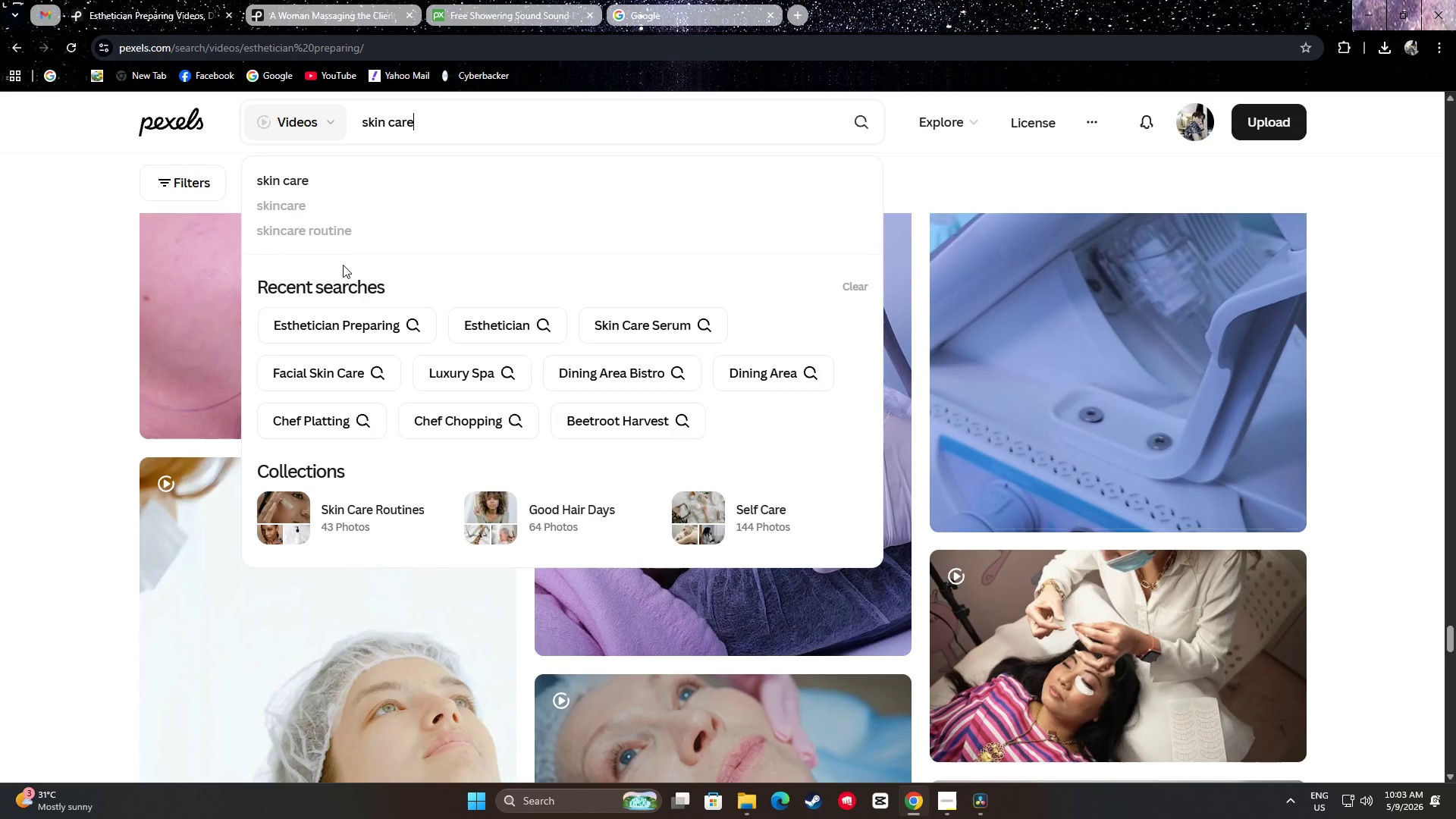 
left_click([337, 231])
 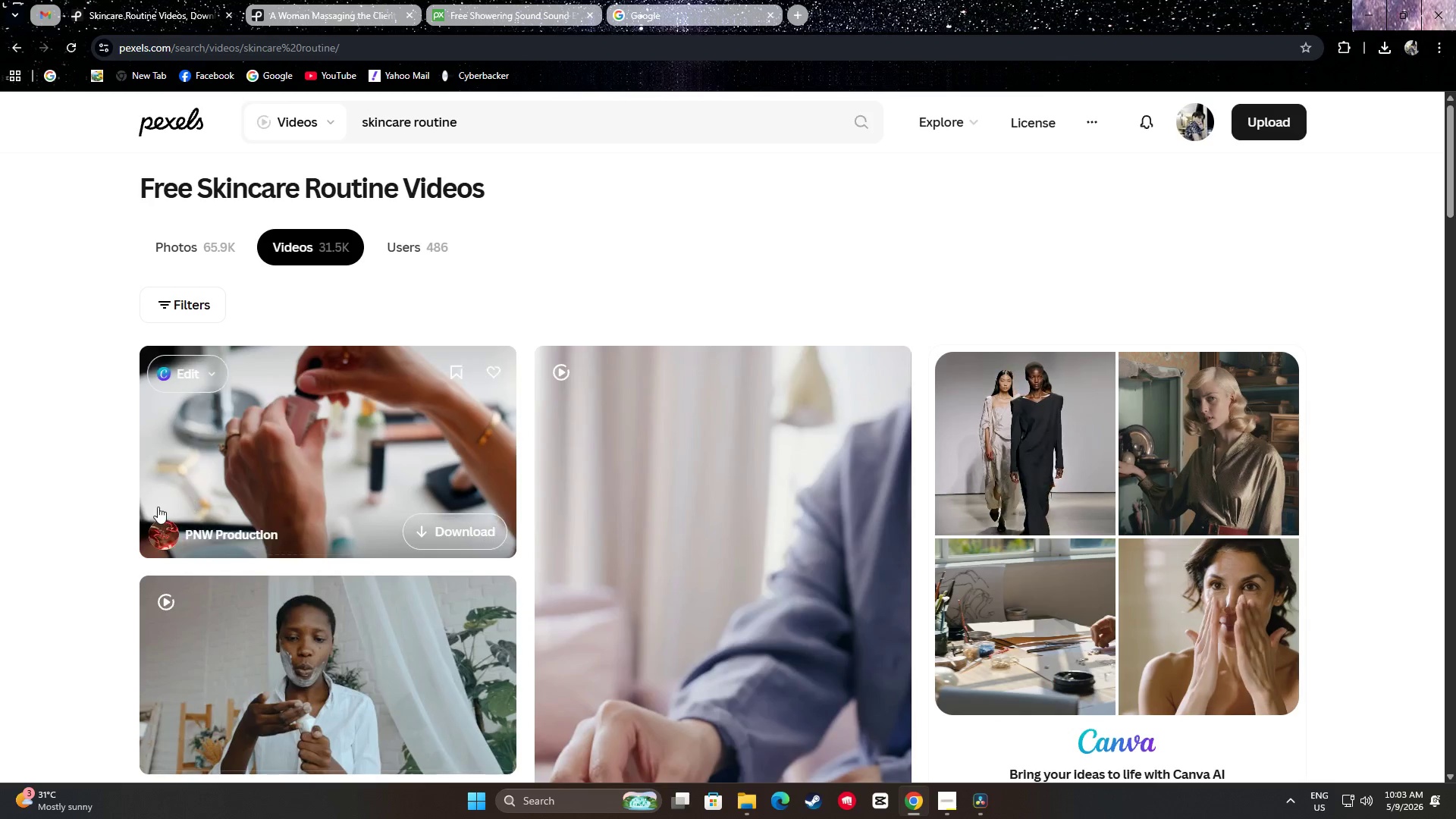 
scroll: coordinate [5, 504], scroll_direction: down, amount: 35.0
 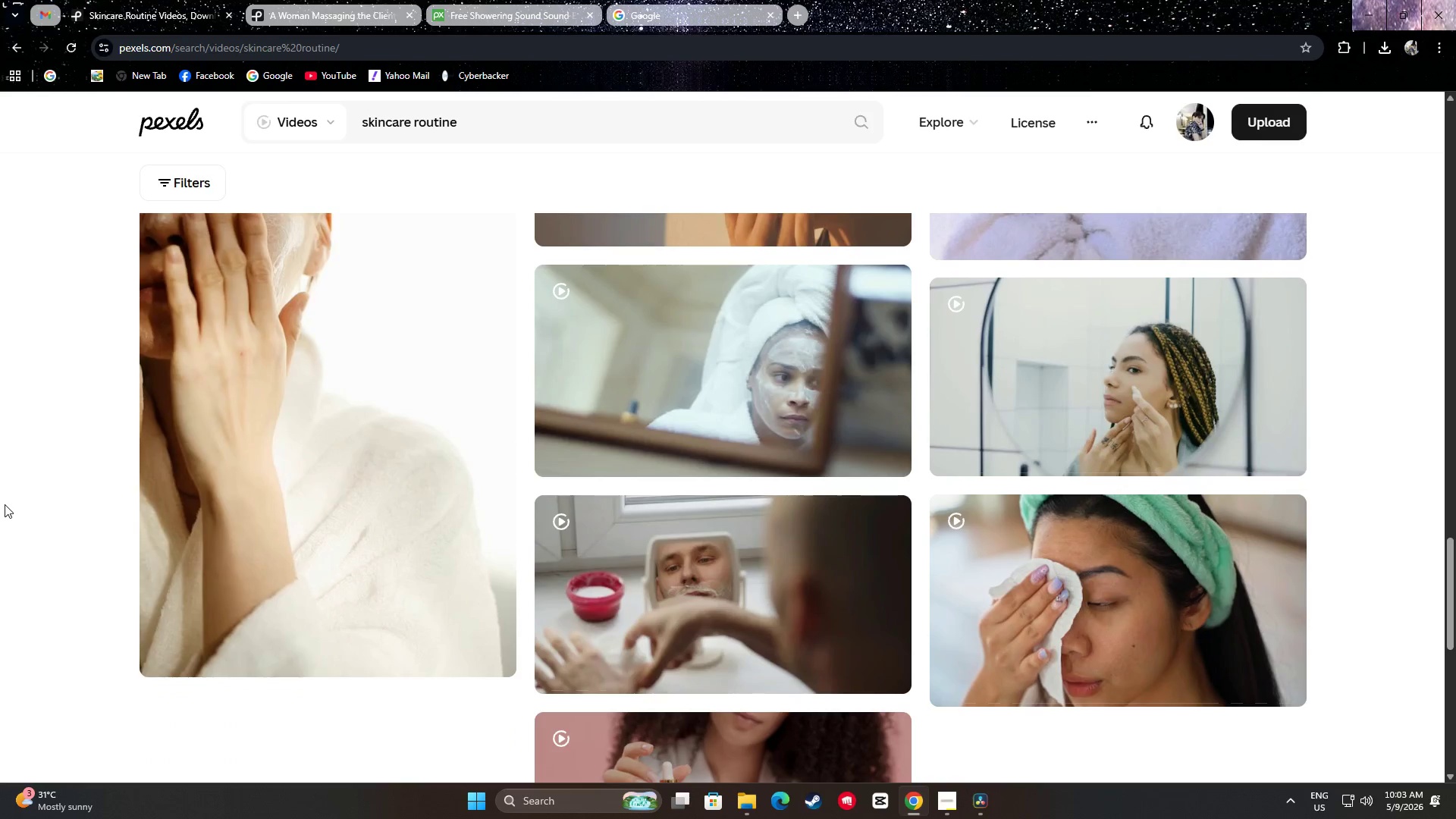 
scroll: coordinate [2, 508], scroll_direction: down, amount: 24.0
 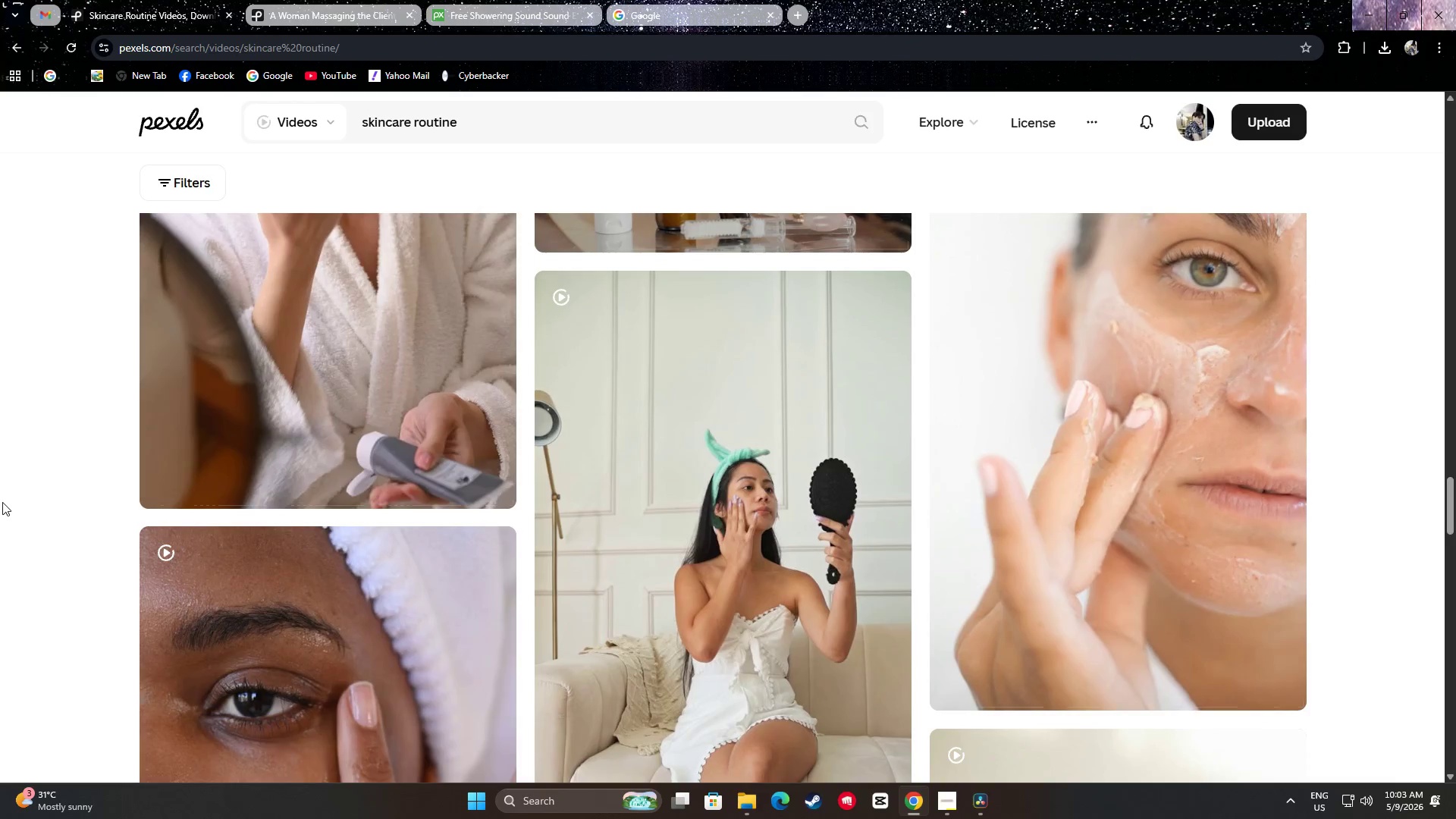 
scroll: coordinate [78, 425], scroll_direction: down, amount: 30.0
 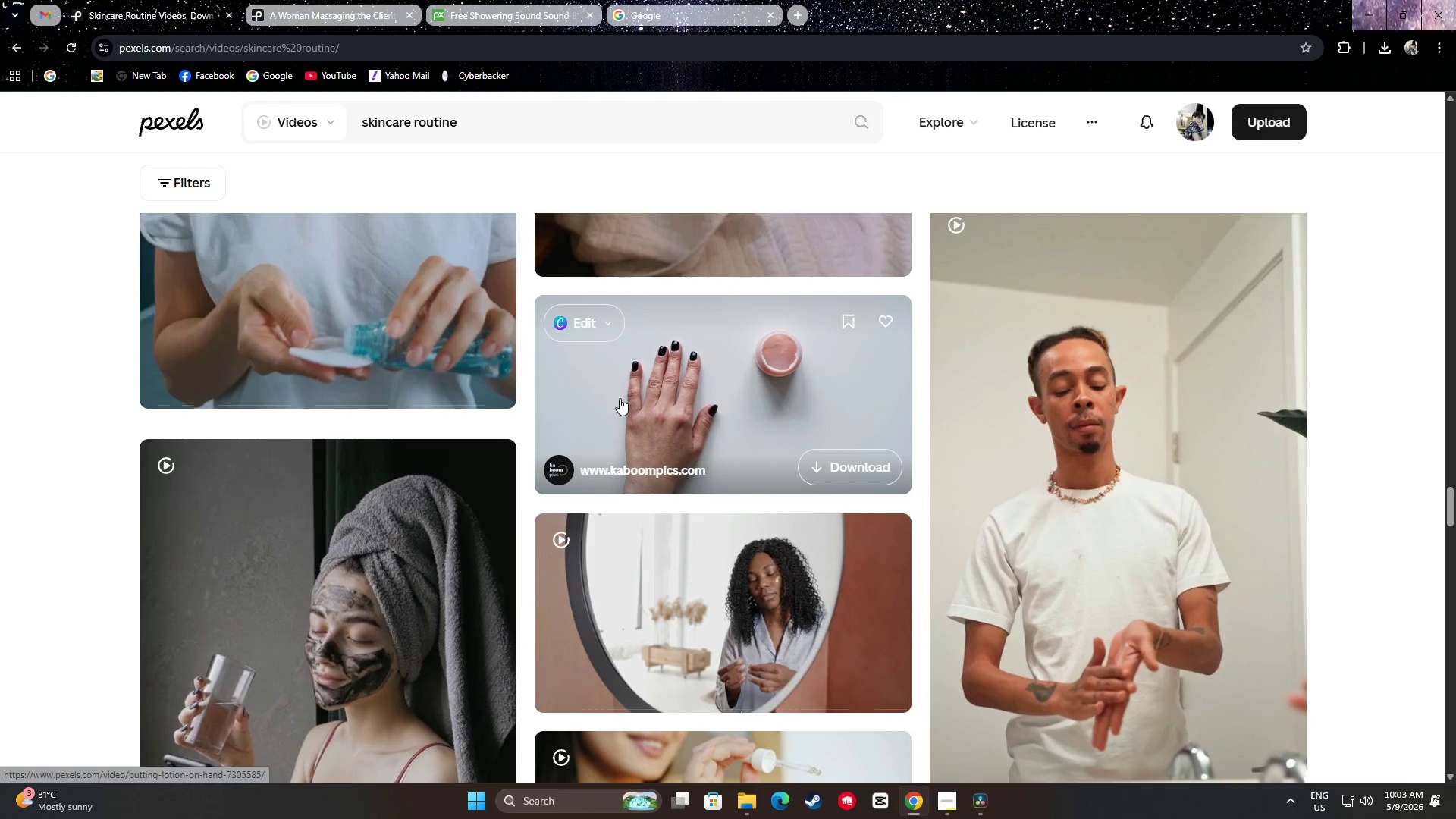 
scroll: coordinate [651, 423], scroll_direction: down, amount: 32.0
 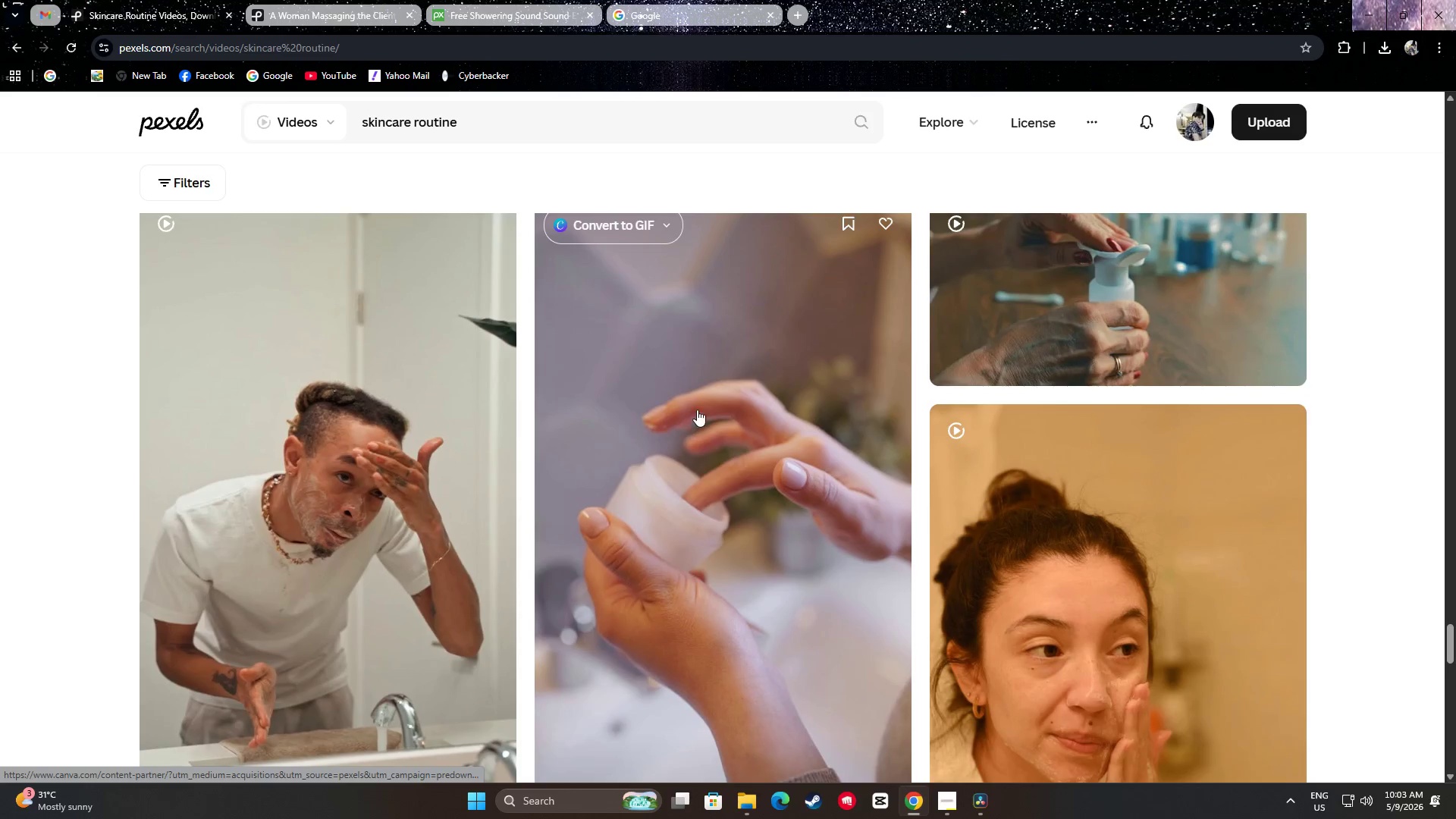 
scroll: coordinate [1349, 511], scroll_direction: down, amount: 36.0
 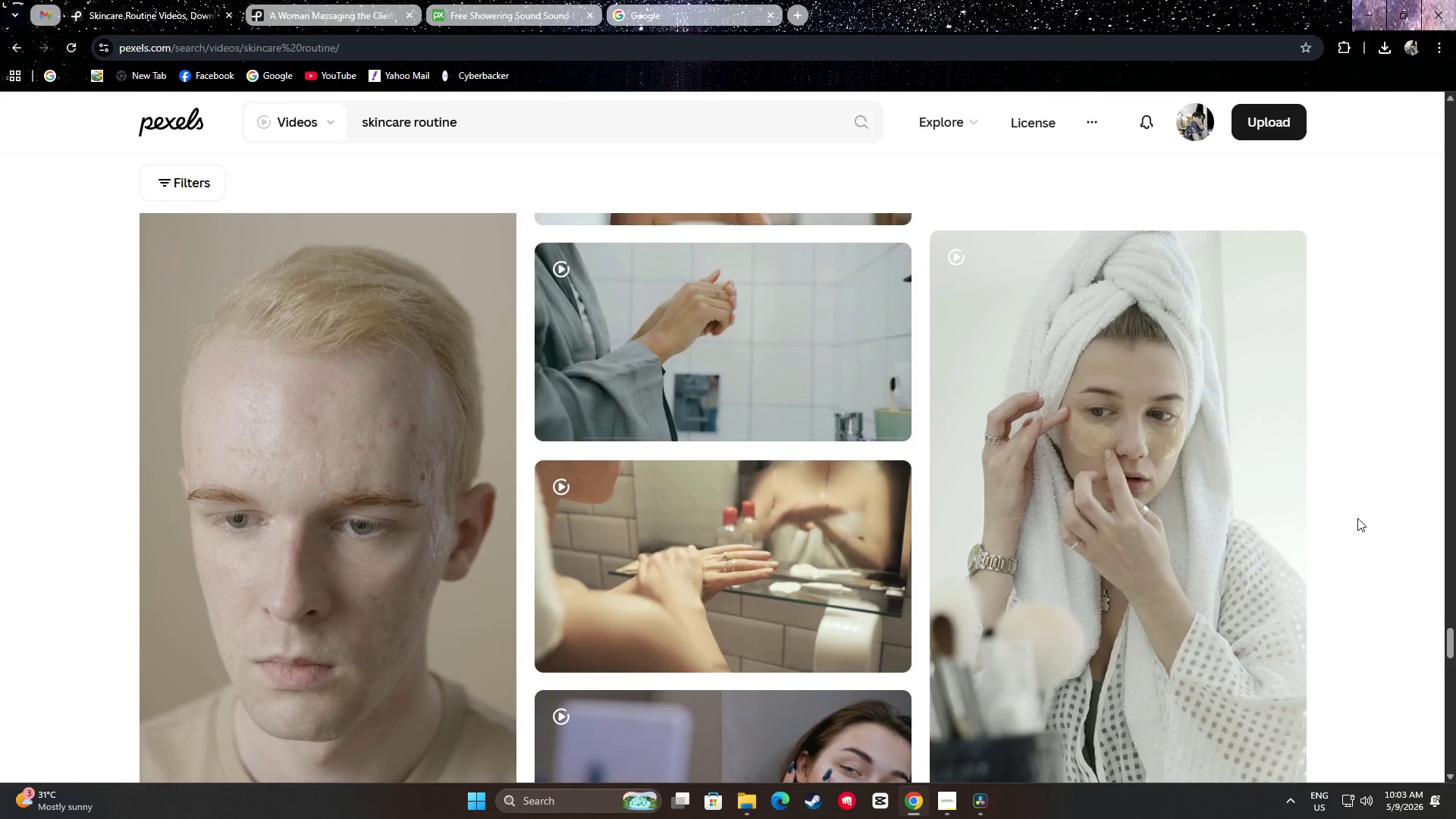 
mouse_move([736, 349])
 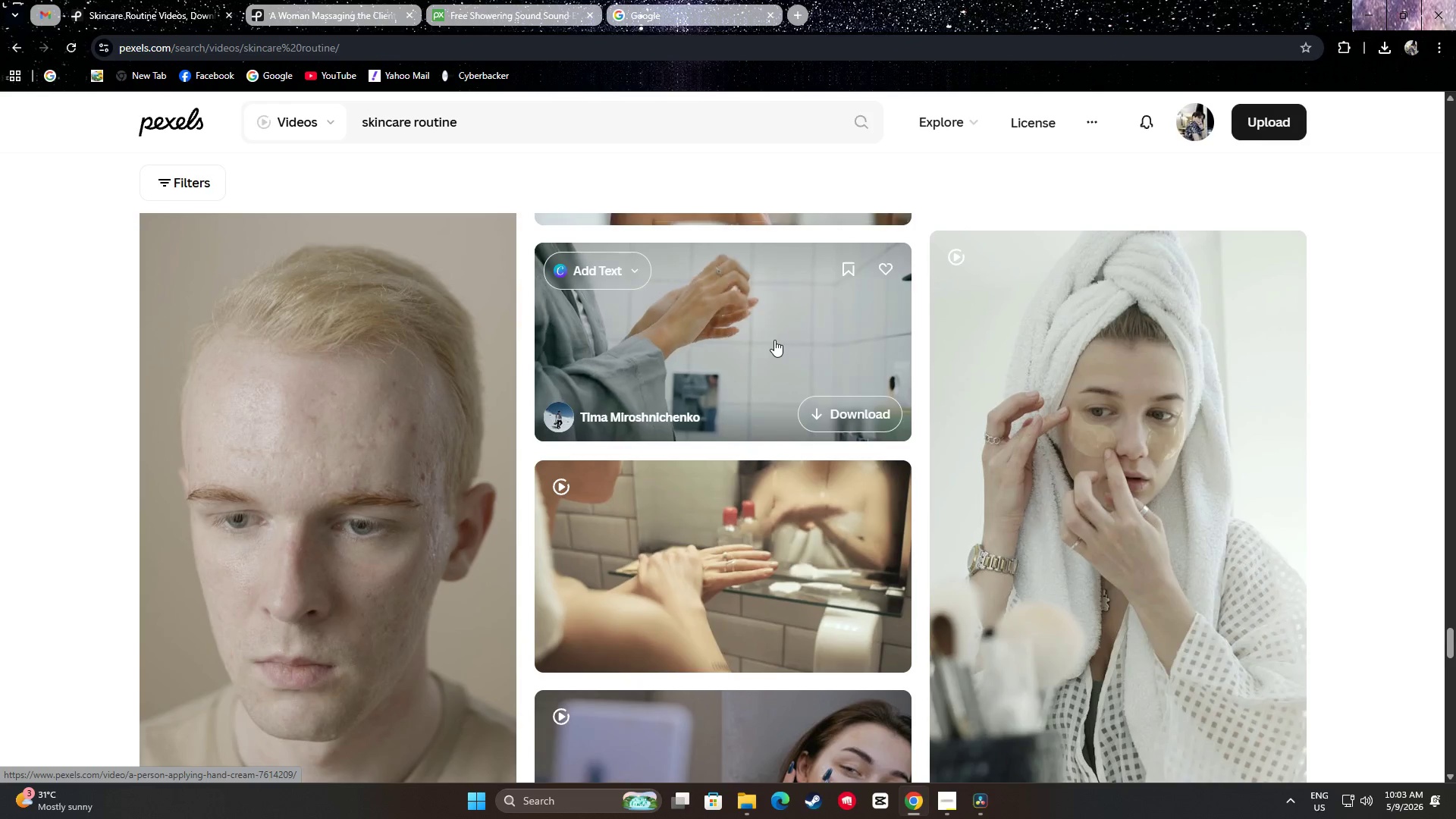 
scroll: coordinate [432, 335], scroll_direction: down, amount: 38.0
 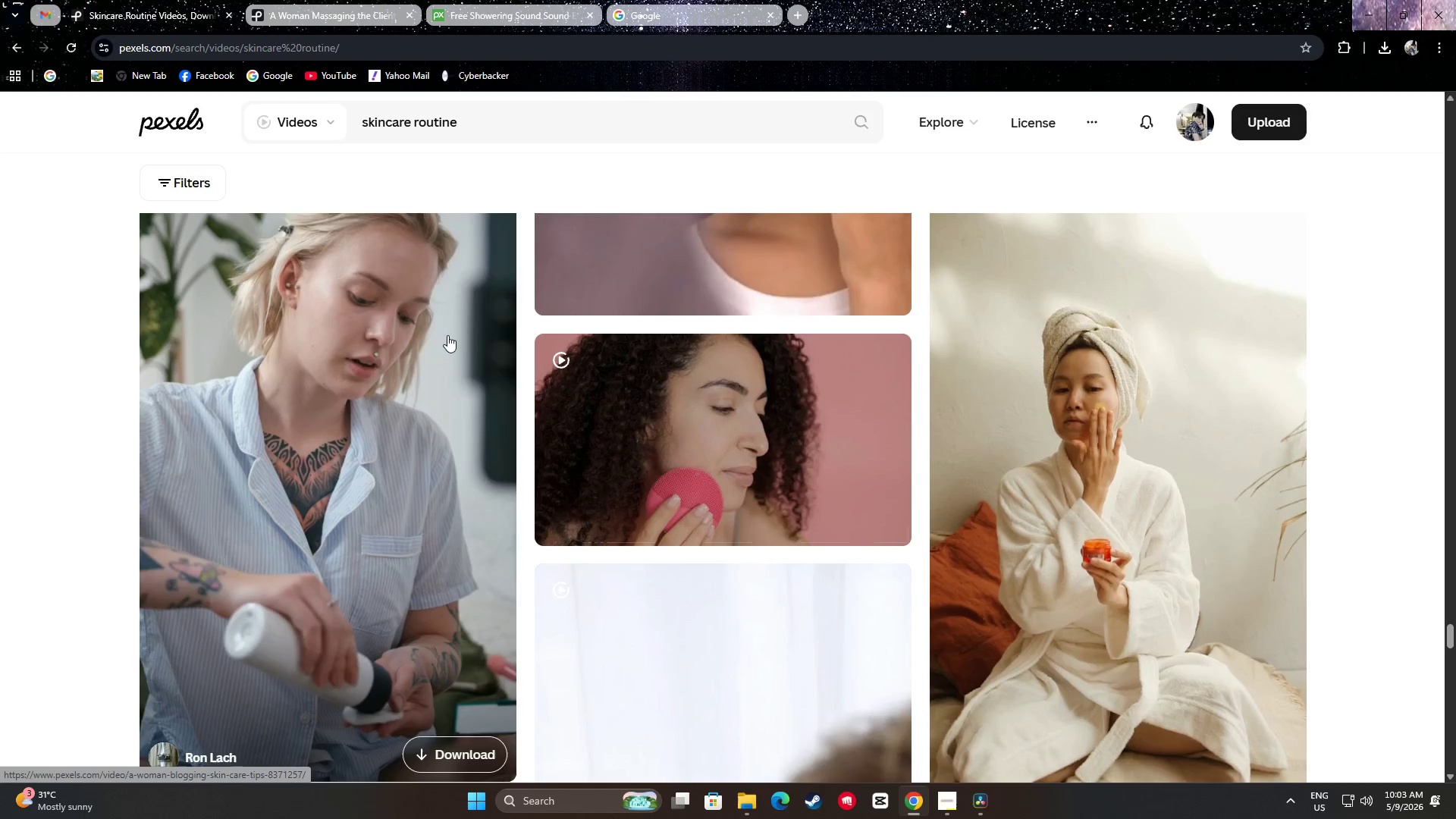 
scroll: coordinate [447, 335], scroll_direction: up, amount: 1.0
 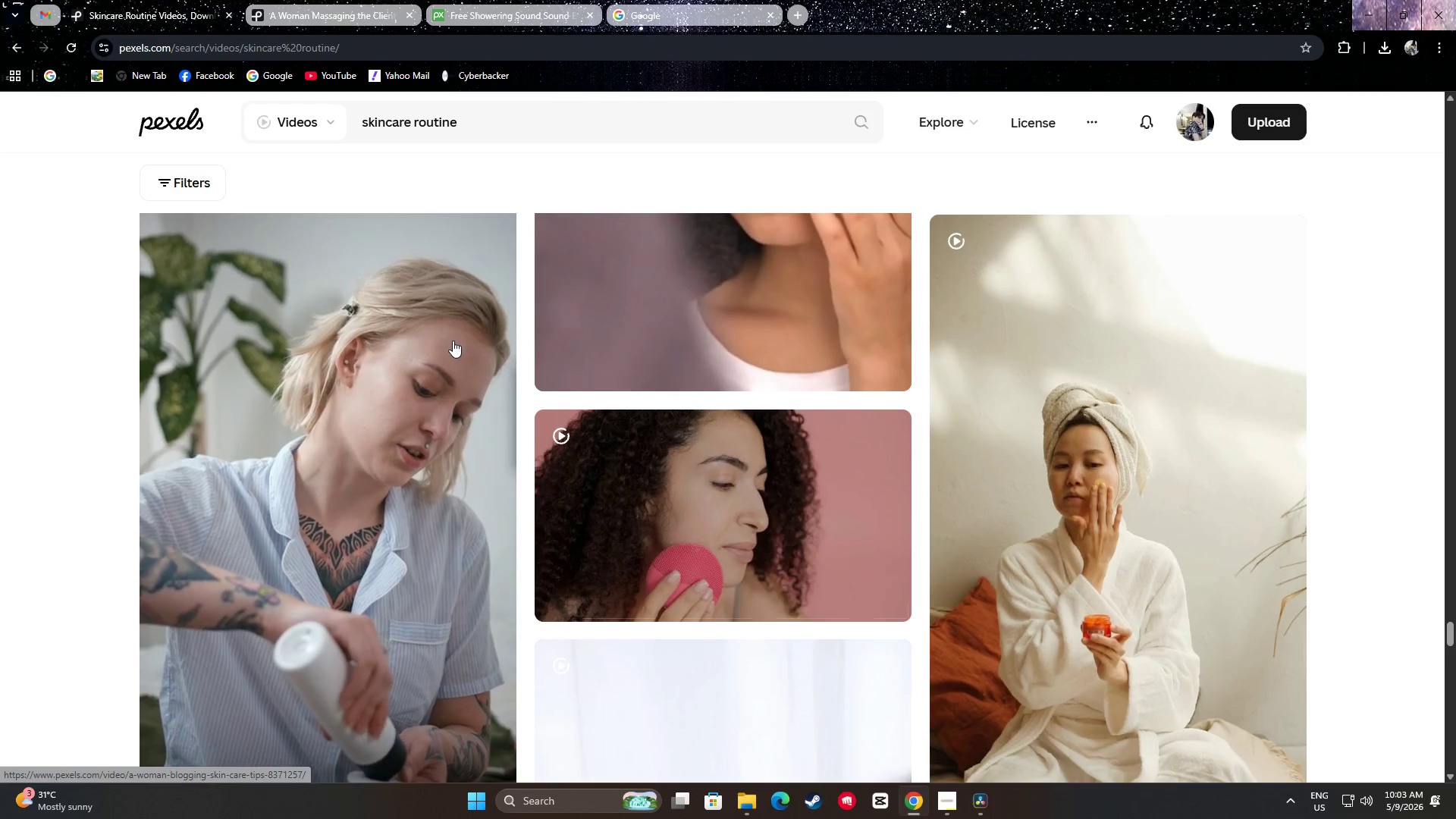 
scroll: coordinate [459, 344], scroll_direction: down, amount: 2.0
 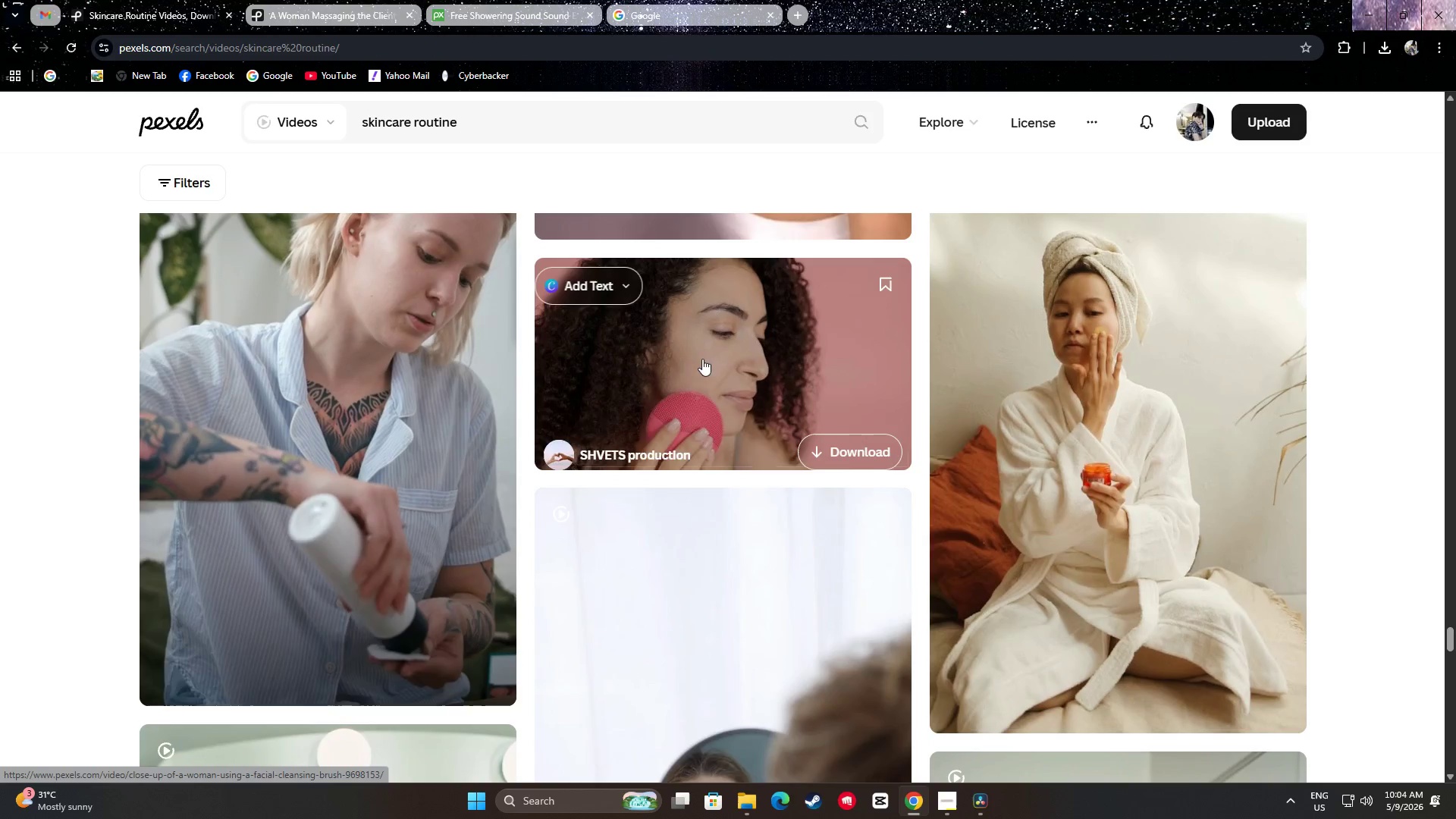 
mouse_move([834, 380])
 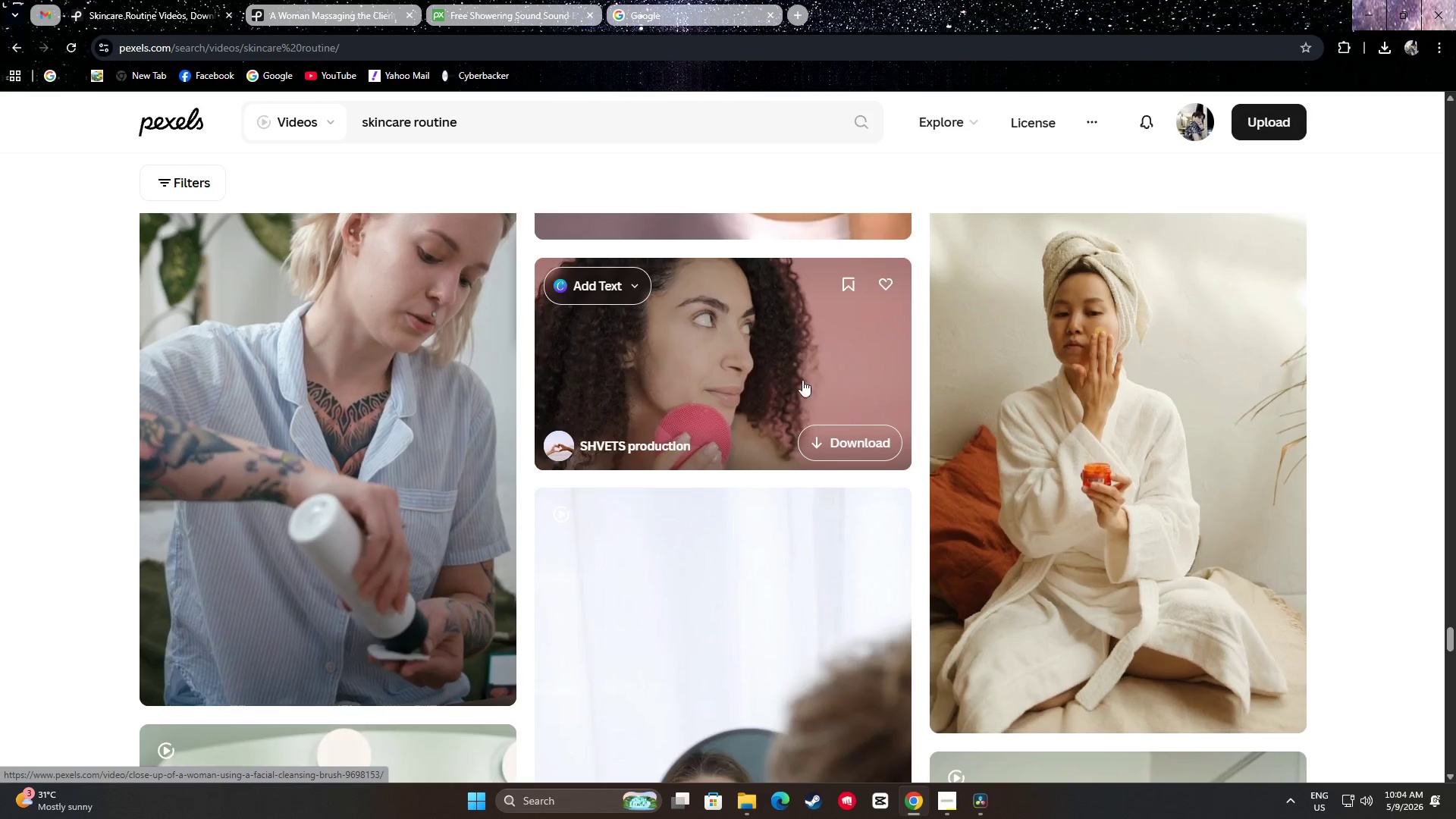 
scroll: coordinate [793, 378], scroll_direction: down, amount: 4.0
 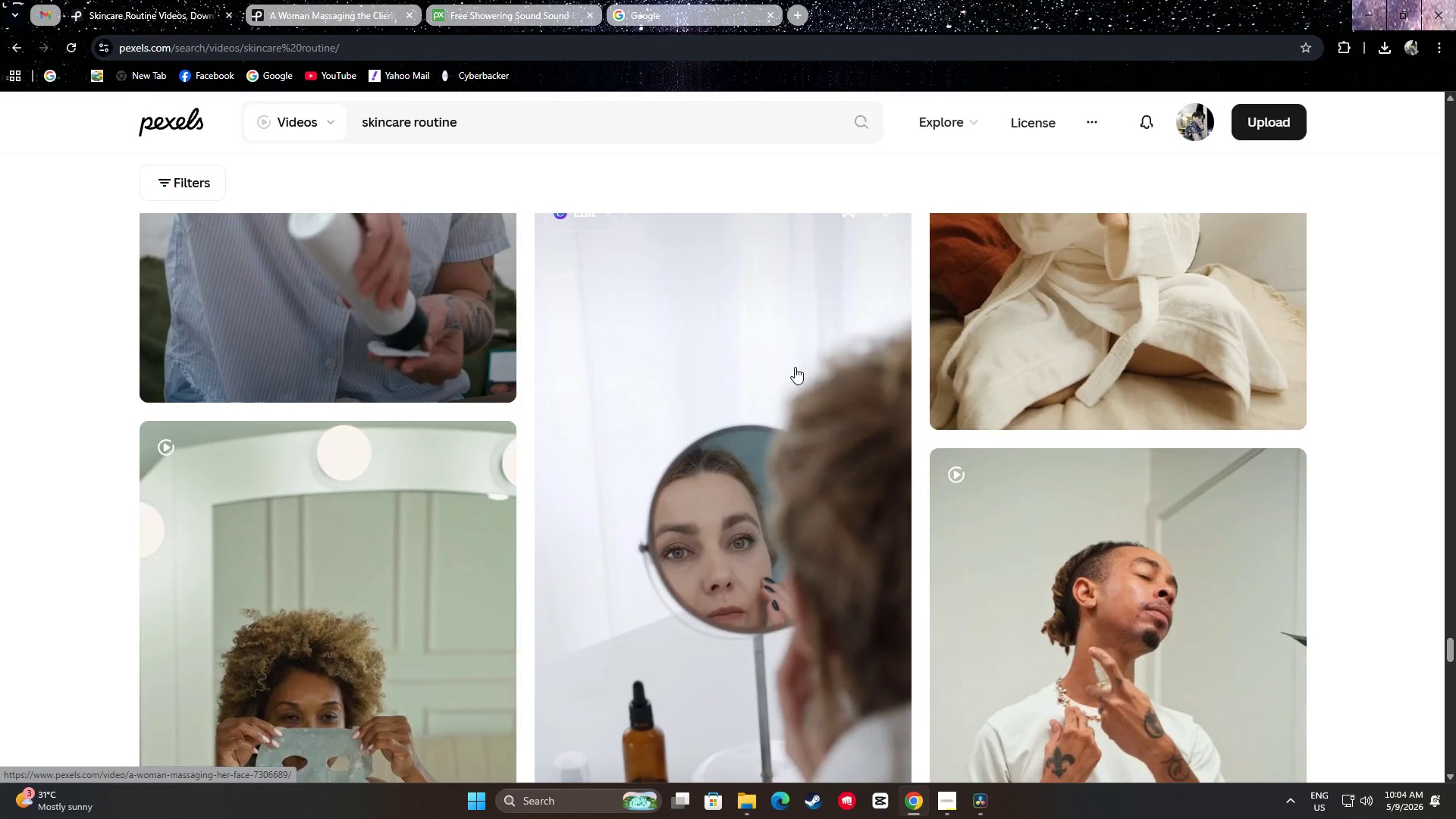 
scroll: coordinate [792, 381], scroll_direction: up, amount: 5.0
 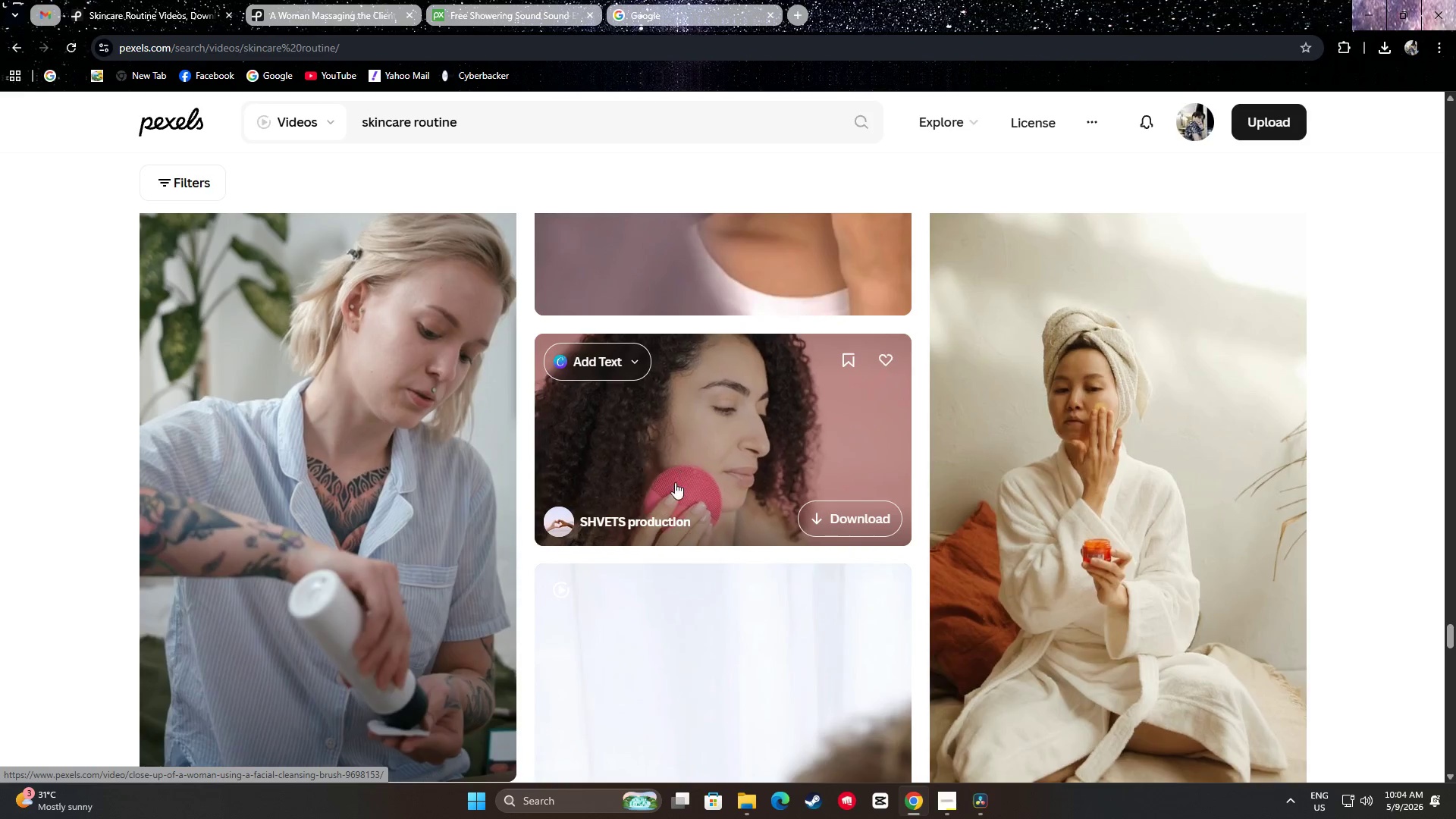 
mouse_move([671, 522])
 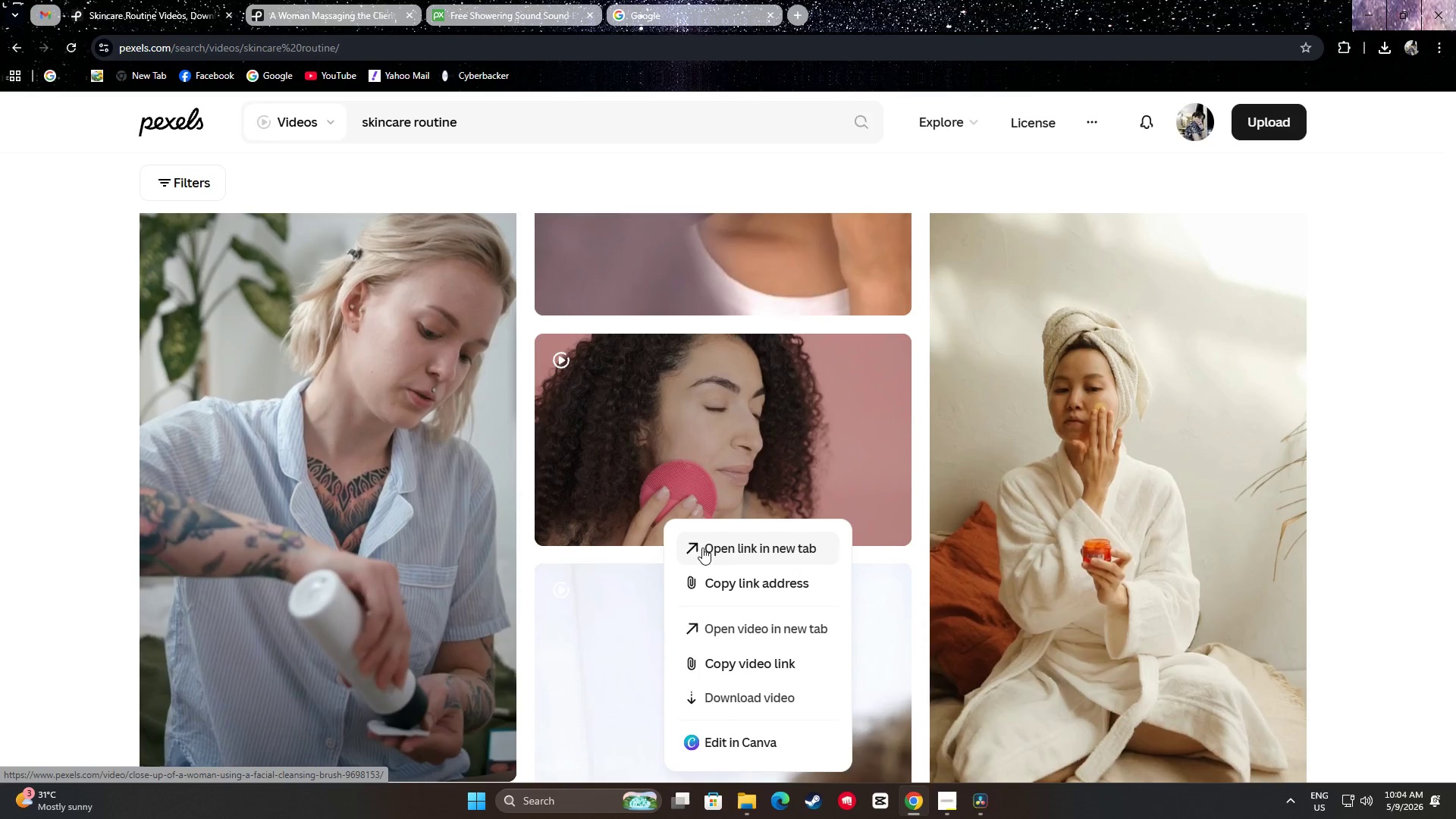 
left_click([704, 545])
 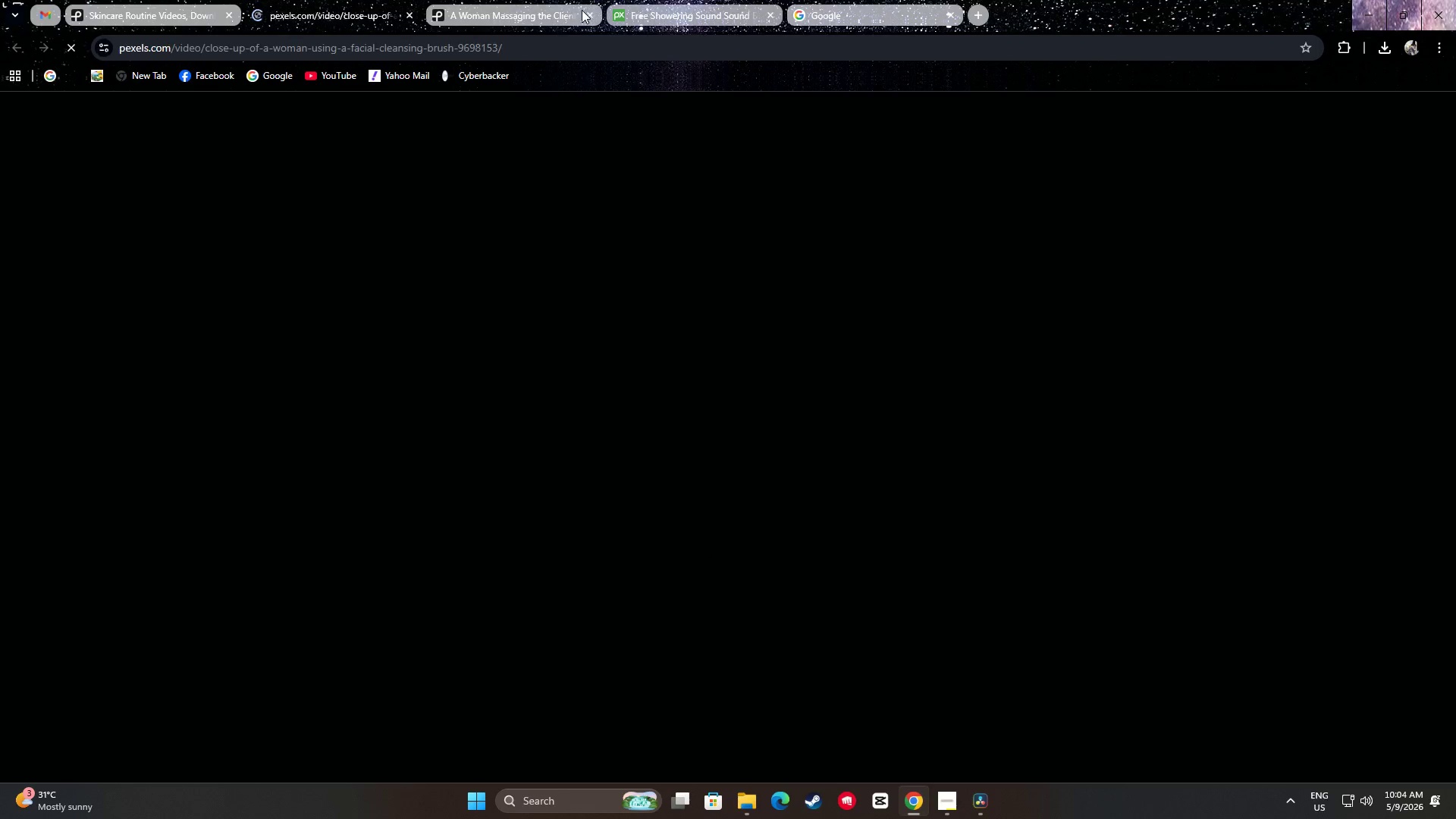 
left_click([592, 13])
 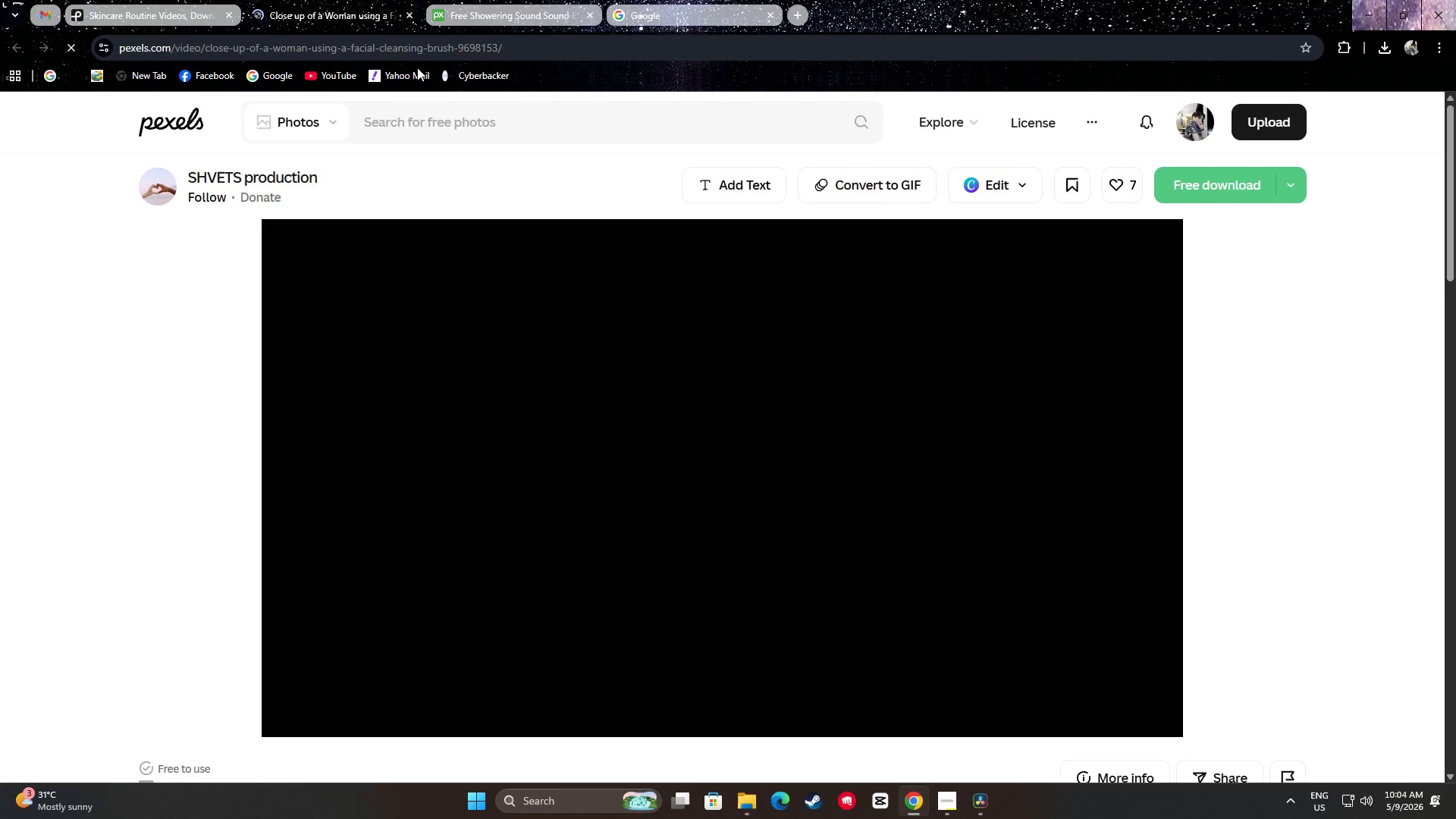 
scroll: coordinate [174, 343], scroll_direction: down, amount: 37.0
 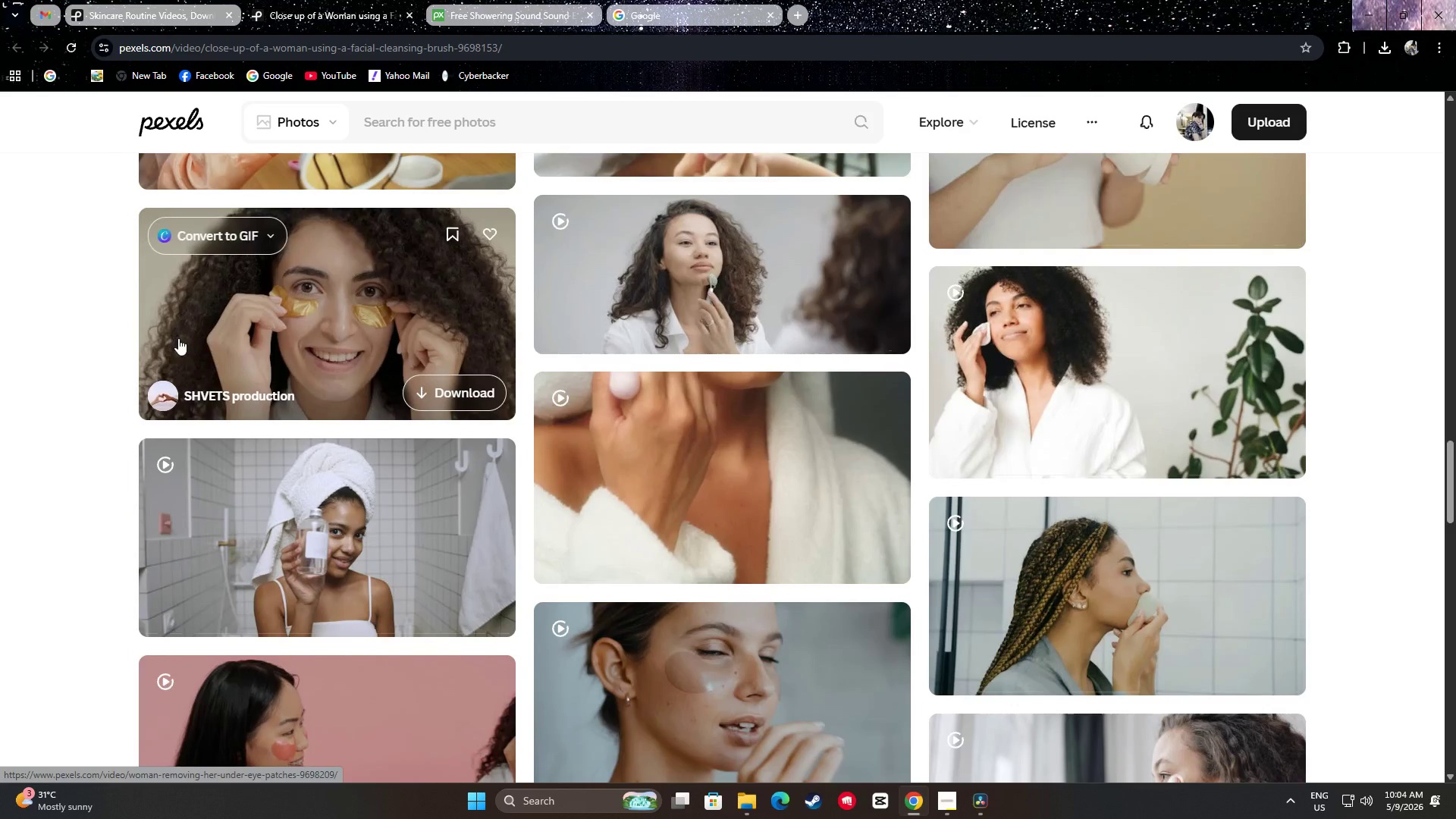 
scroll: coordinate [234, 328], scroll_direction: up, amount: 4.0
 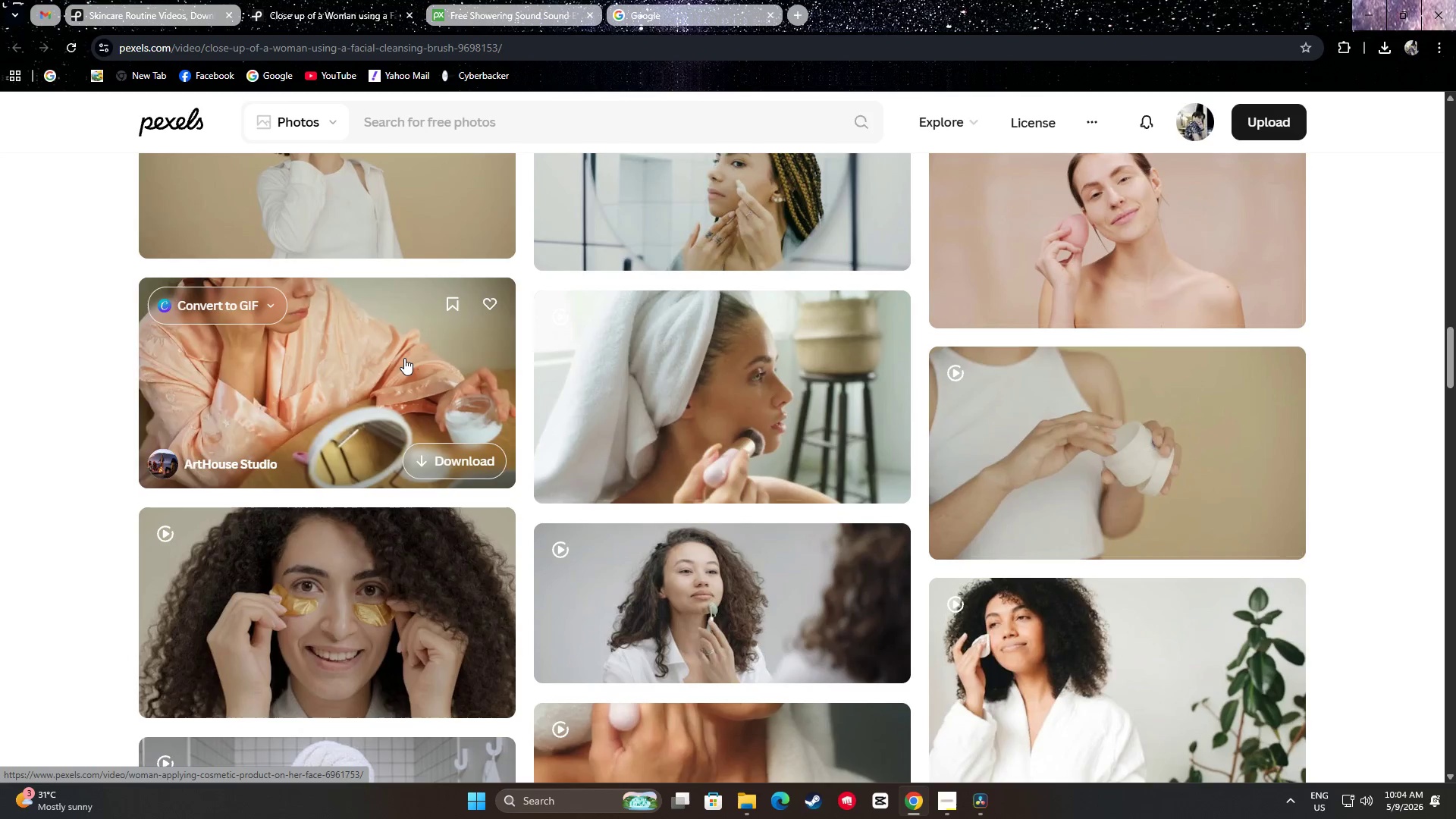 
scroll: coordinate [58, 472], scroll_direction: down, amount: 37.0
 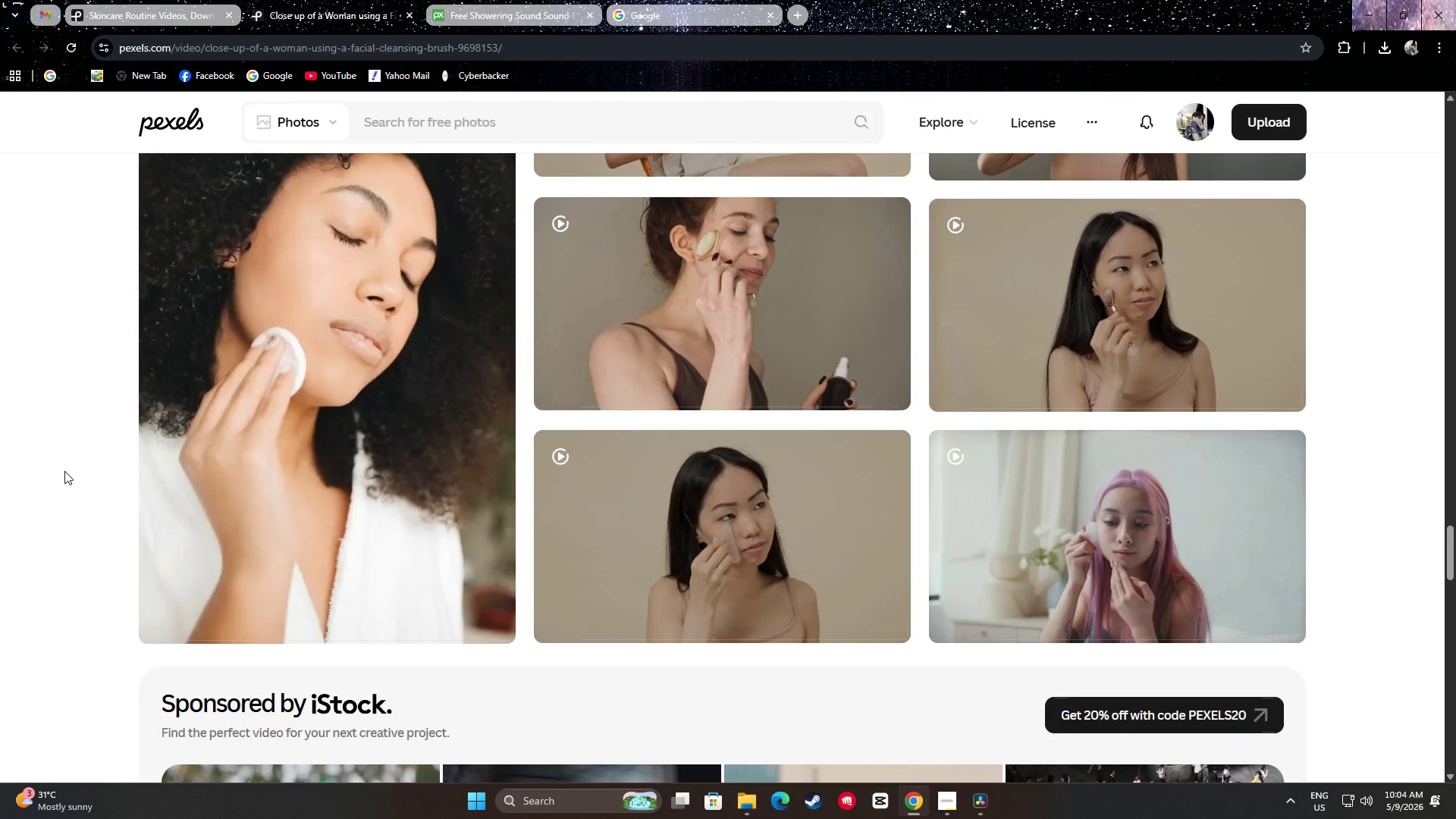 
scroll: coordinate [69, 472], scroll_direction: up, amount: 2.0
 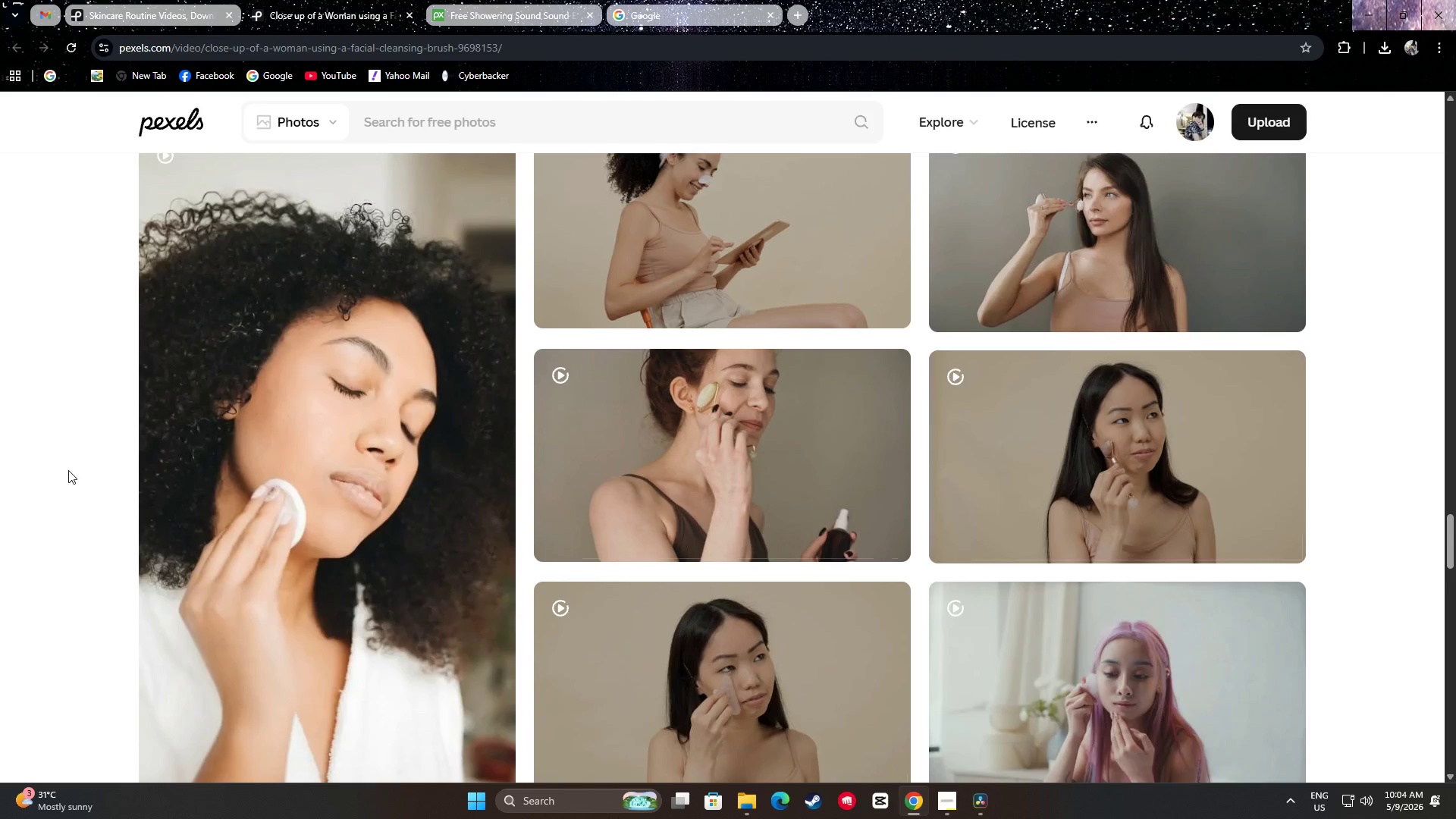 
scroll: coordinate [146, 406], scroll_direction: down, amount: 43.0
 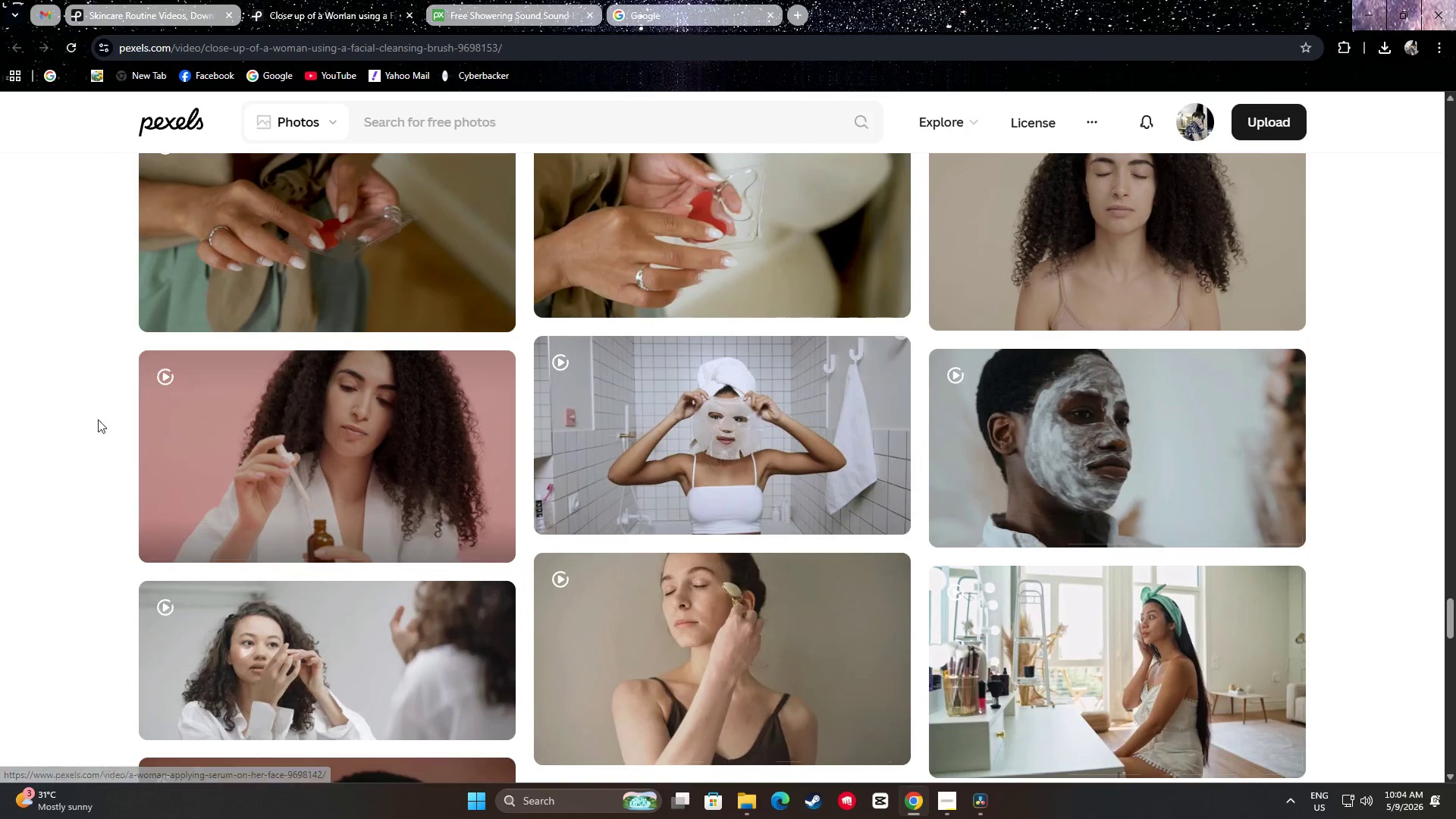 
scroll: coordinate [83, 420], scroll_direction: down, amount: 58.0
 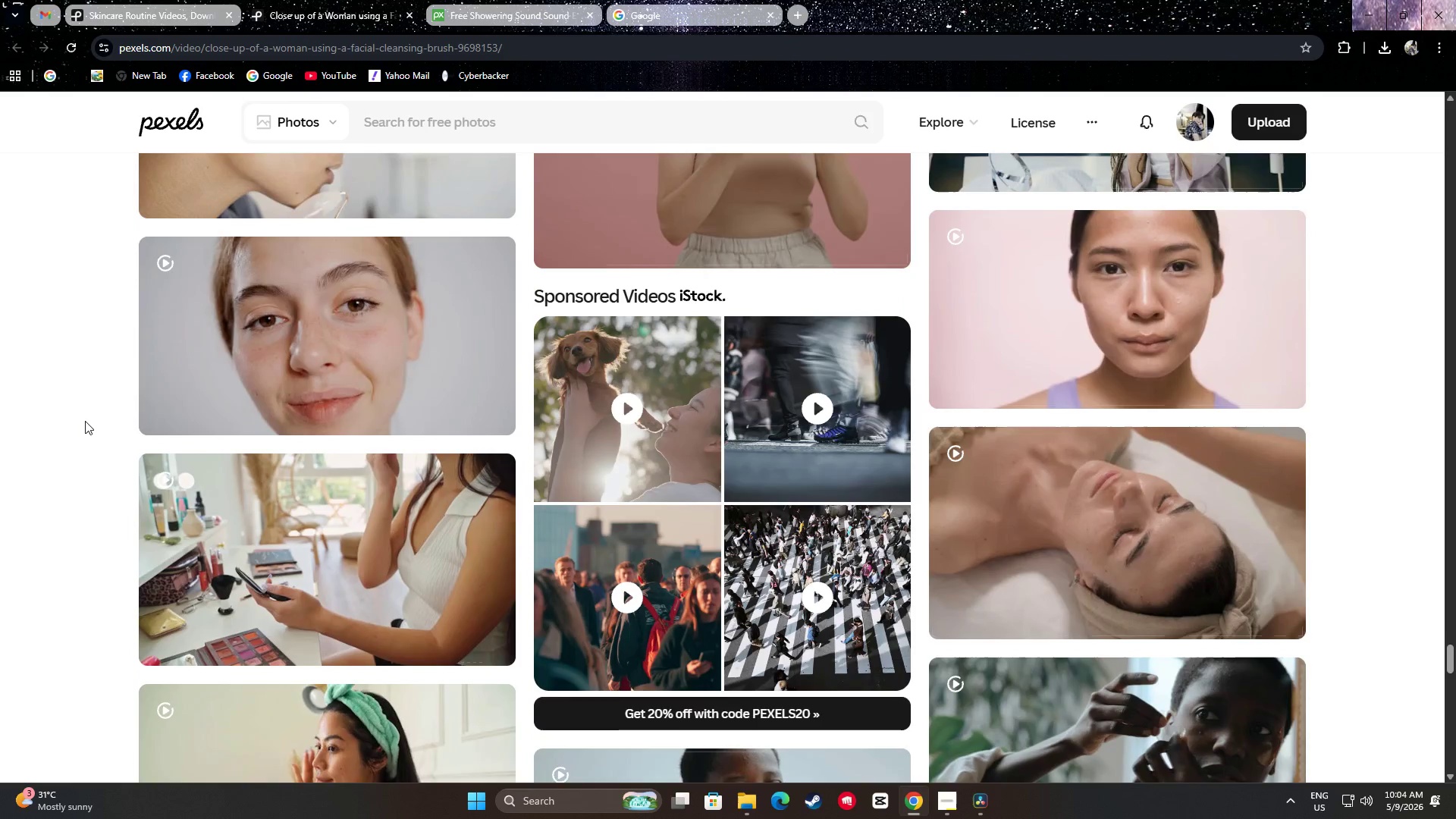 
scroll: coordinate [115, 425], scroll_direction: down, amount: 27.0
 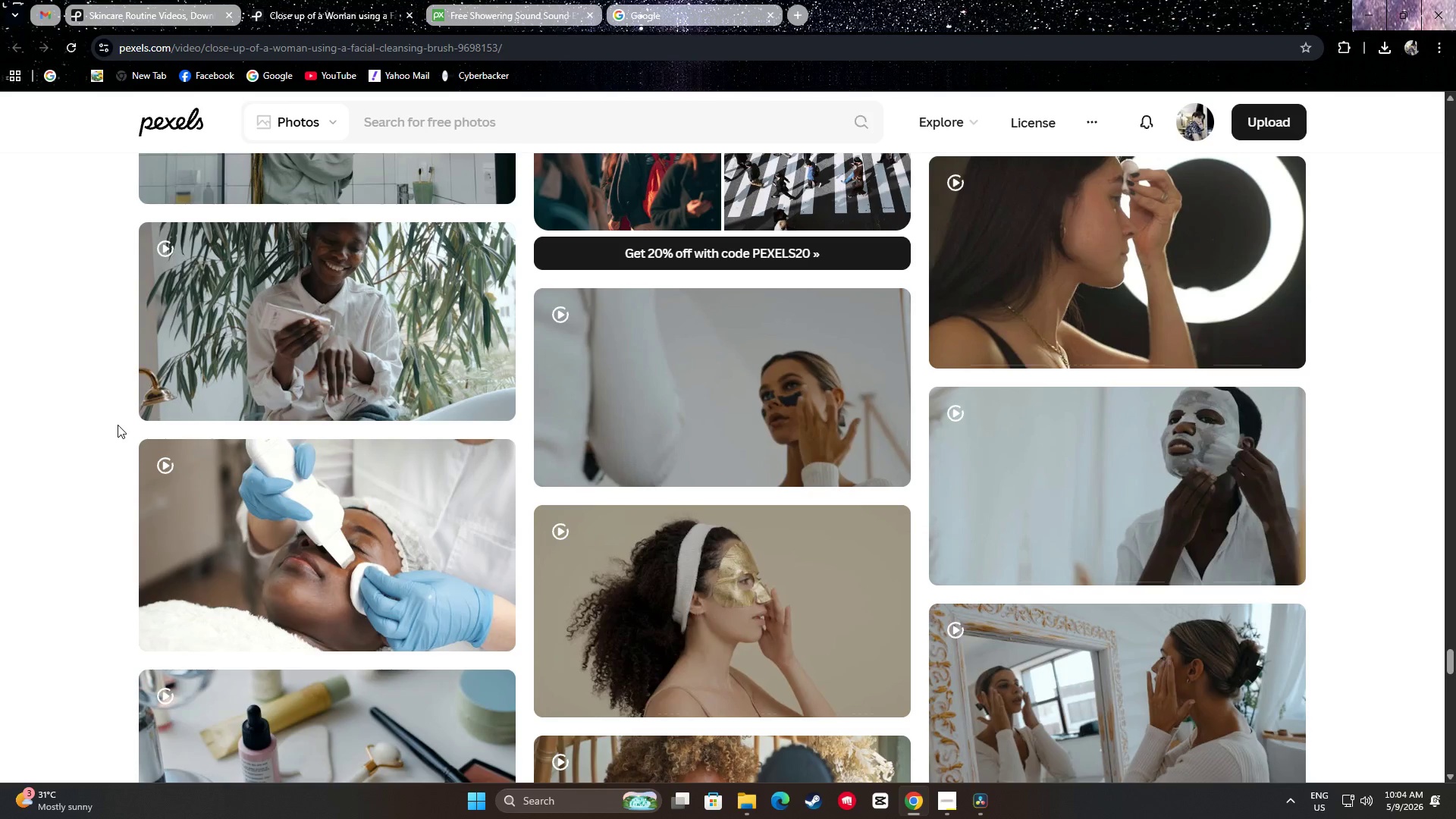 
scroll: coordinate [146, 391], scroll_direction: down, amount: 22.0
 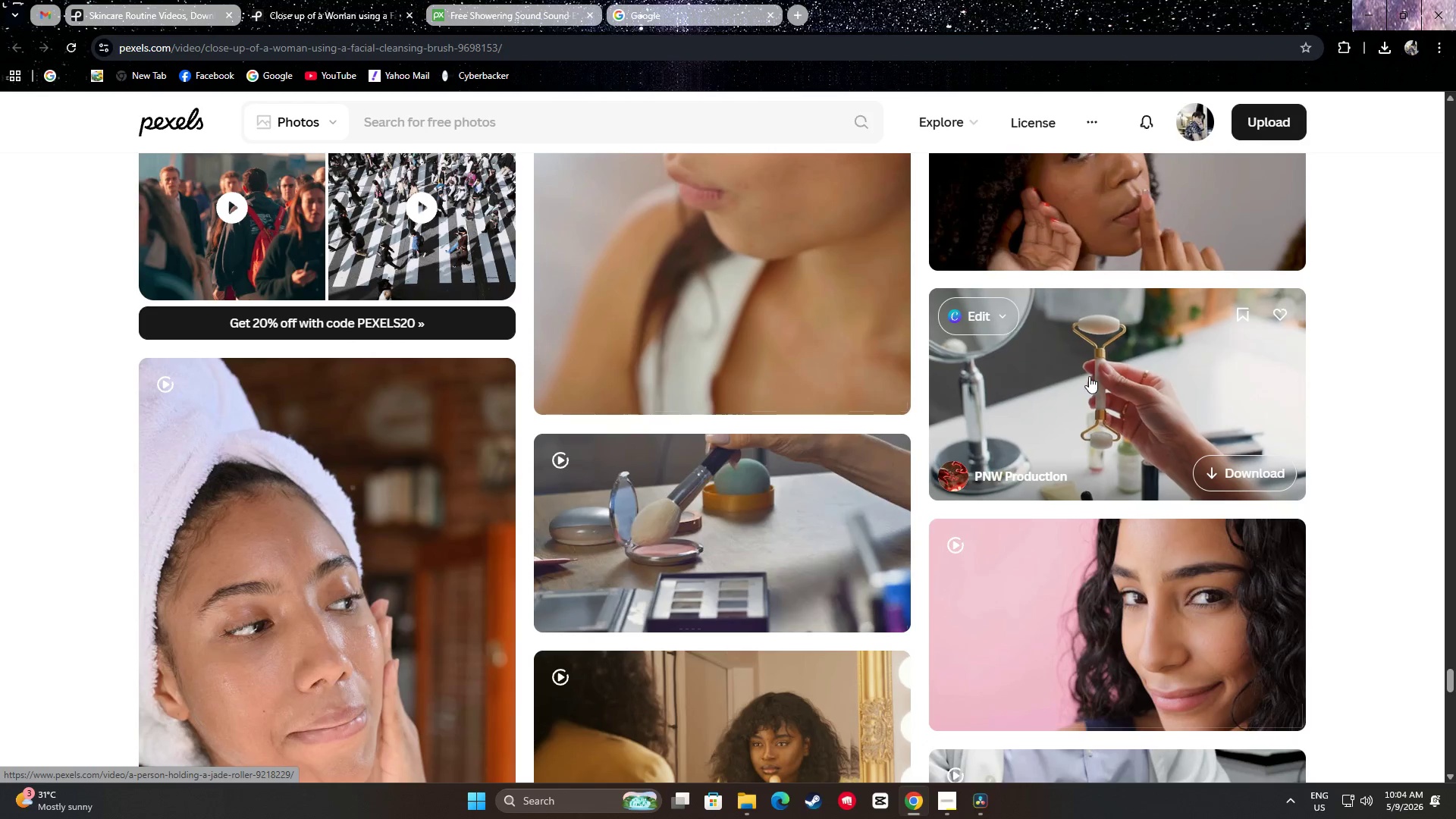 
wait(9.13)
 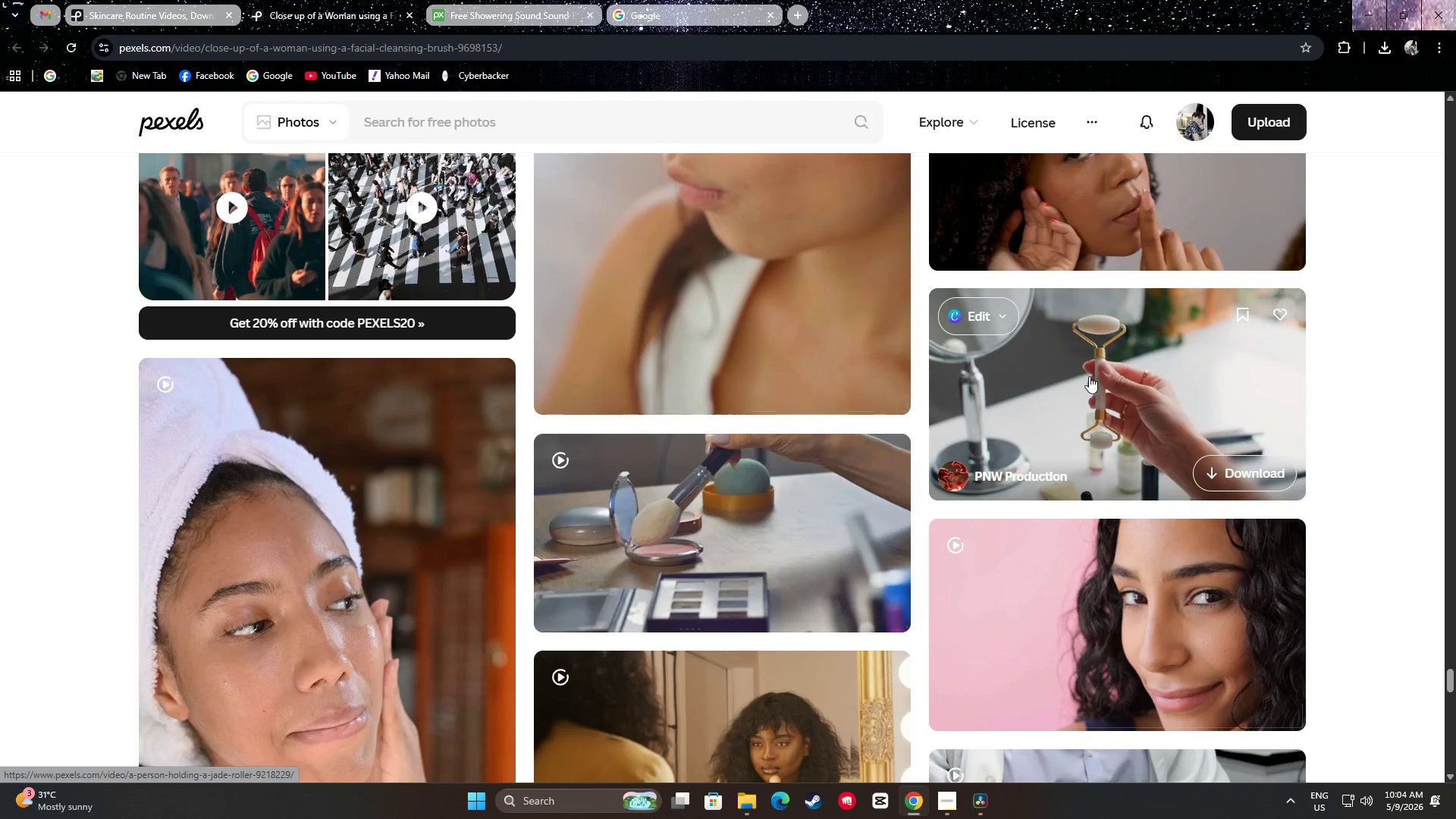 
mouse_move([1301, 359])
 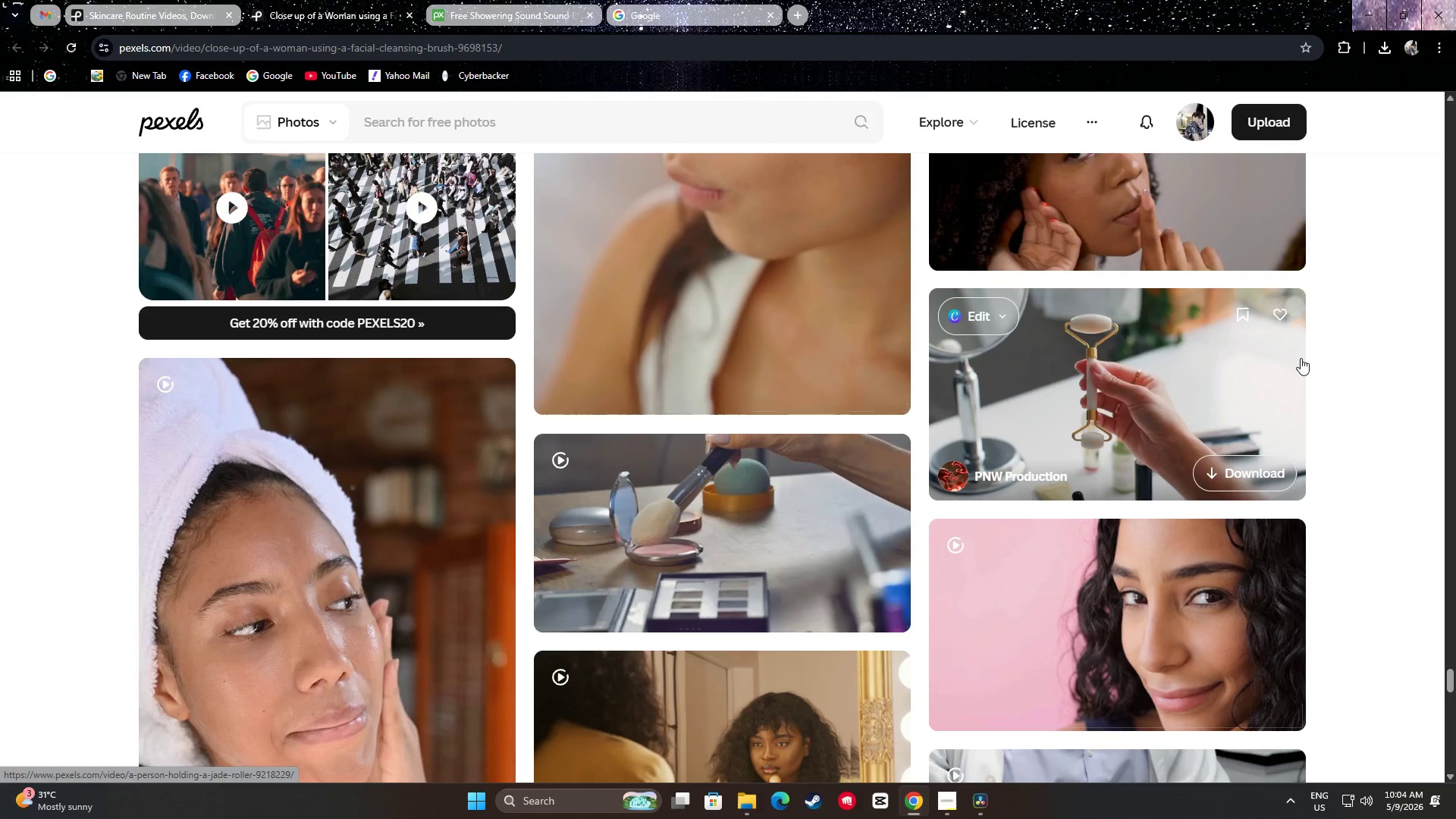 
scroll: coordinate [1318, 355], scroll_direction: down, amount: 5.0
 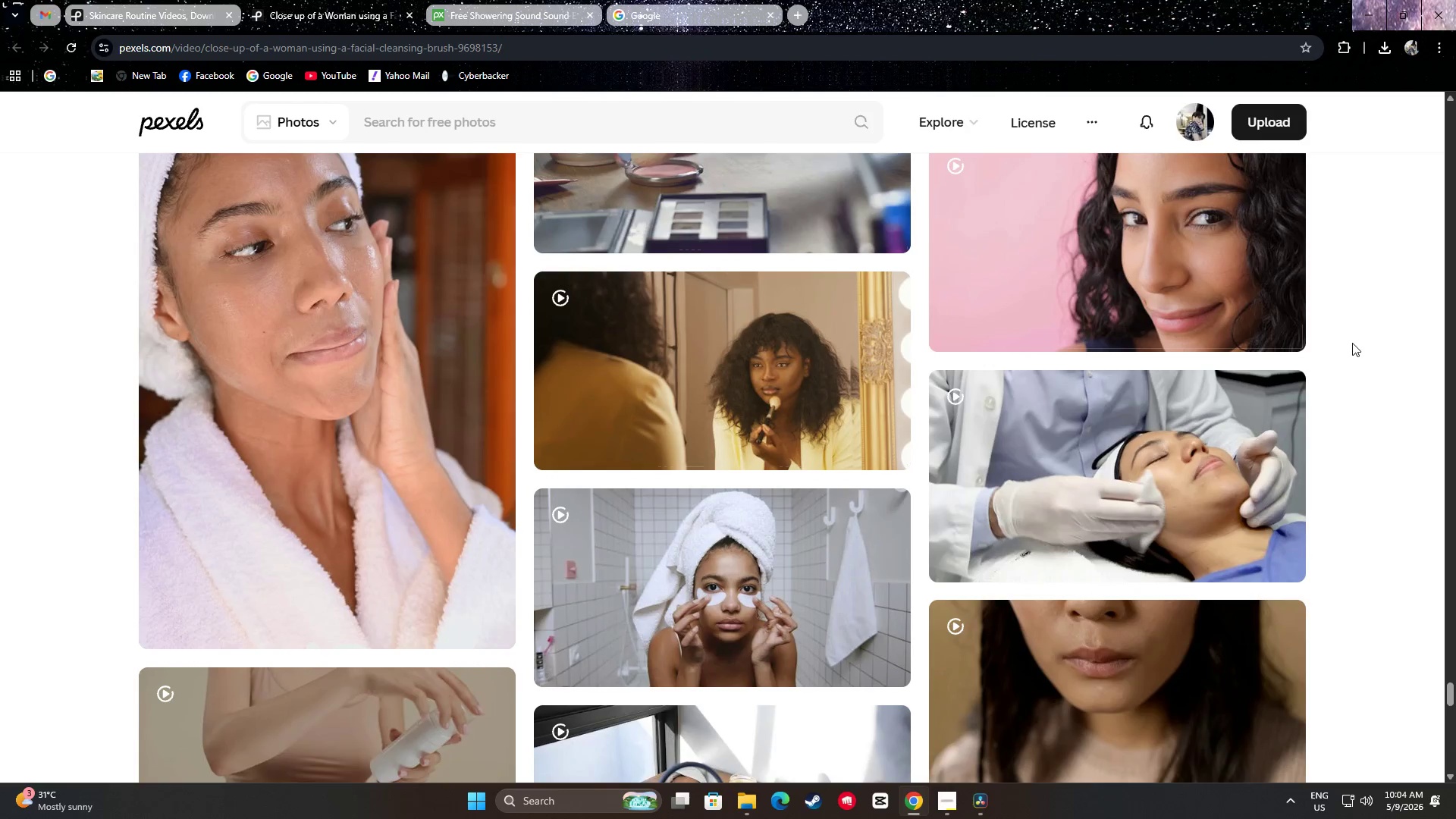 
scroll: coordinate [1348, 348], scroll_direction: up, amount: 5.0
 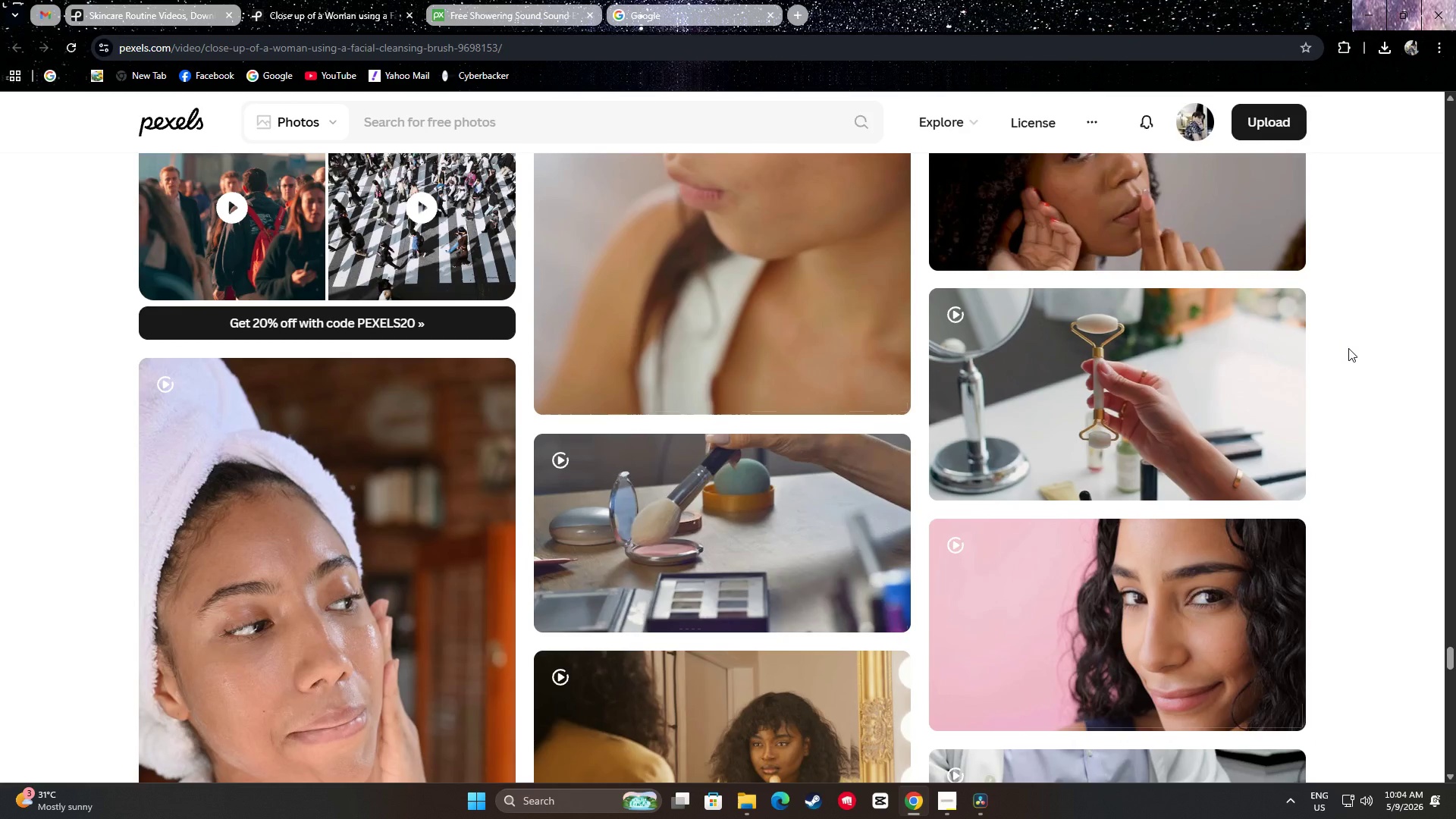 
scroll: coordinate [1345, 362], scroll_direction: down, amount: 27.0
 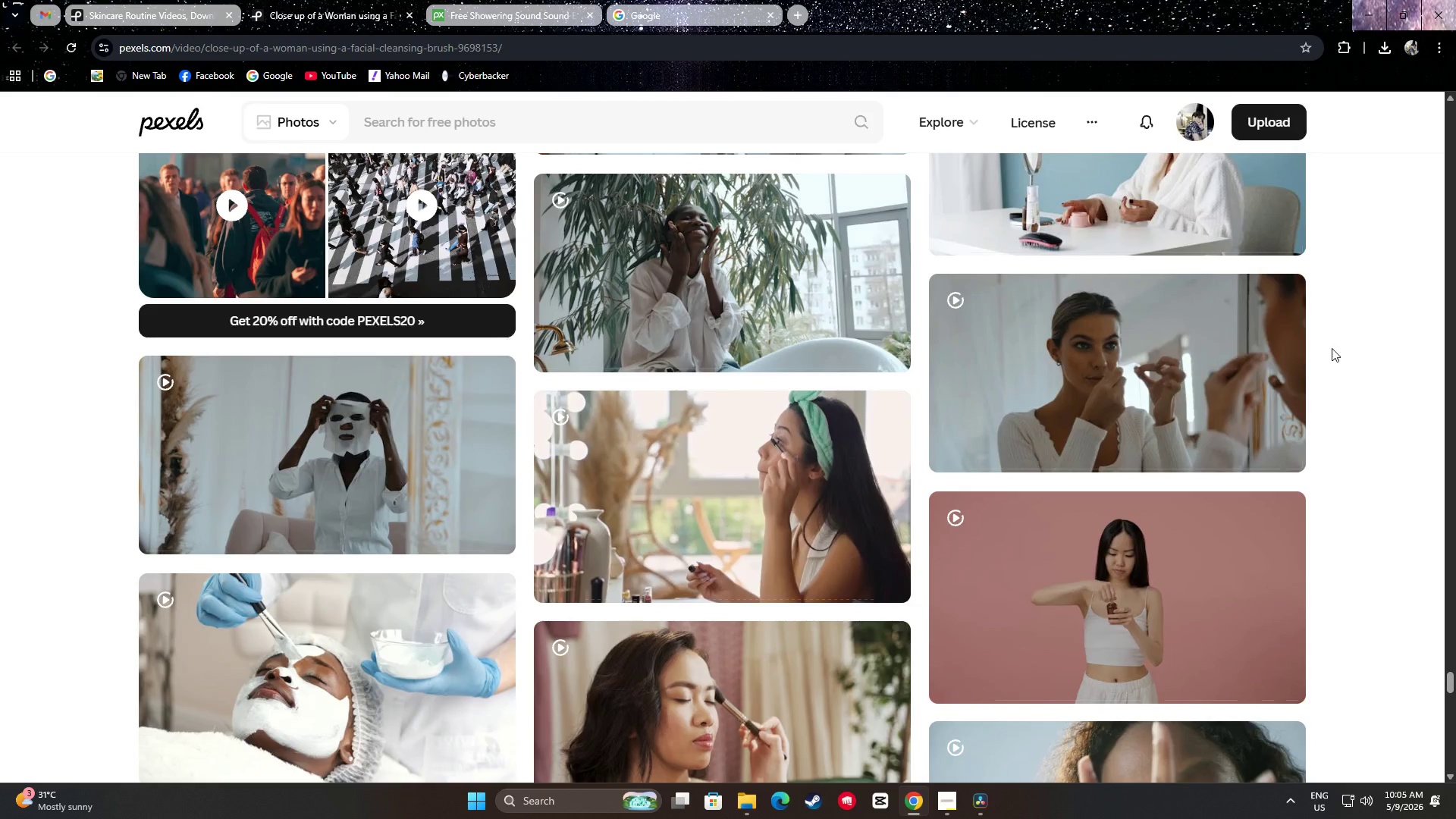 
scroll: coordinate [1401, 344], scroll_direction: down, amount: 20.0
 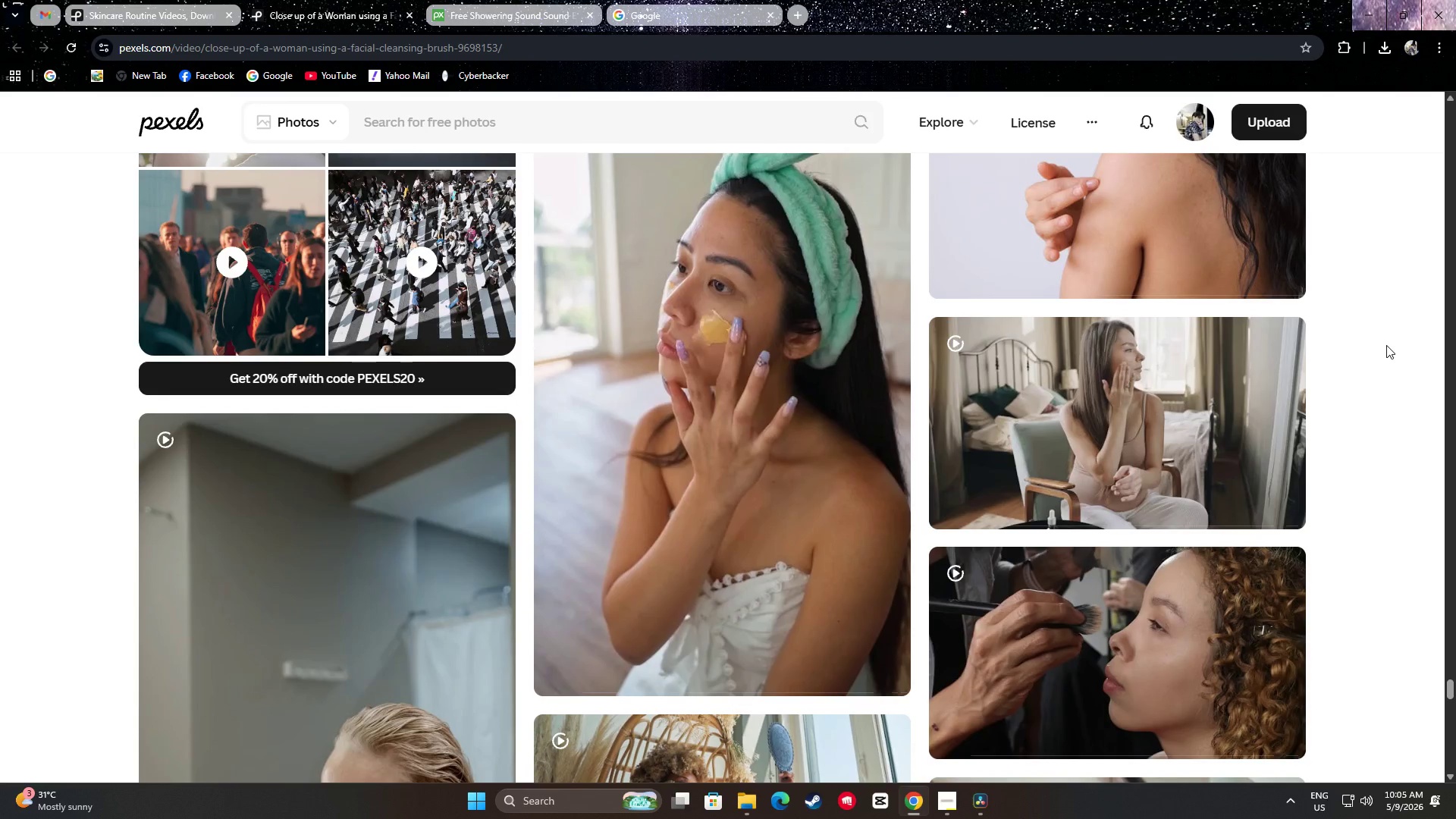 
scroll: coordinate [1407, 337], scroll_direction: down, amount: 2.0
 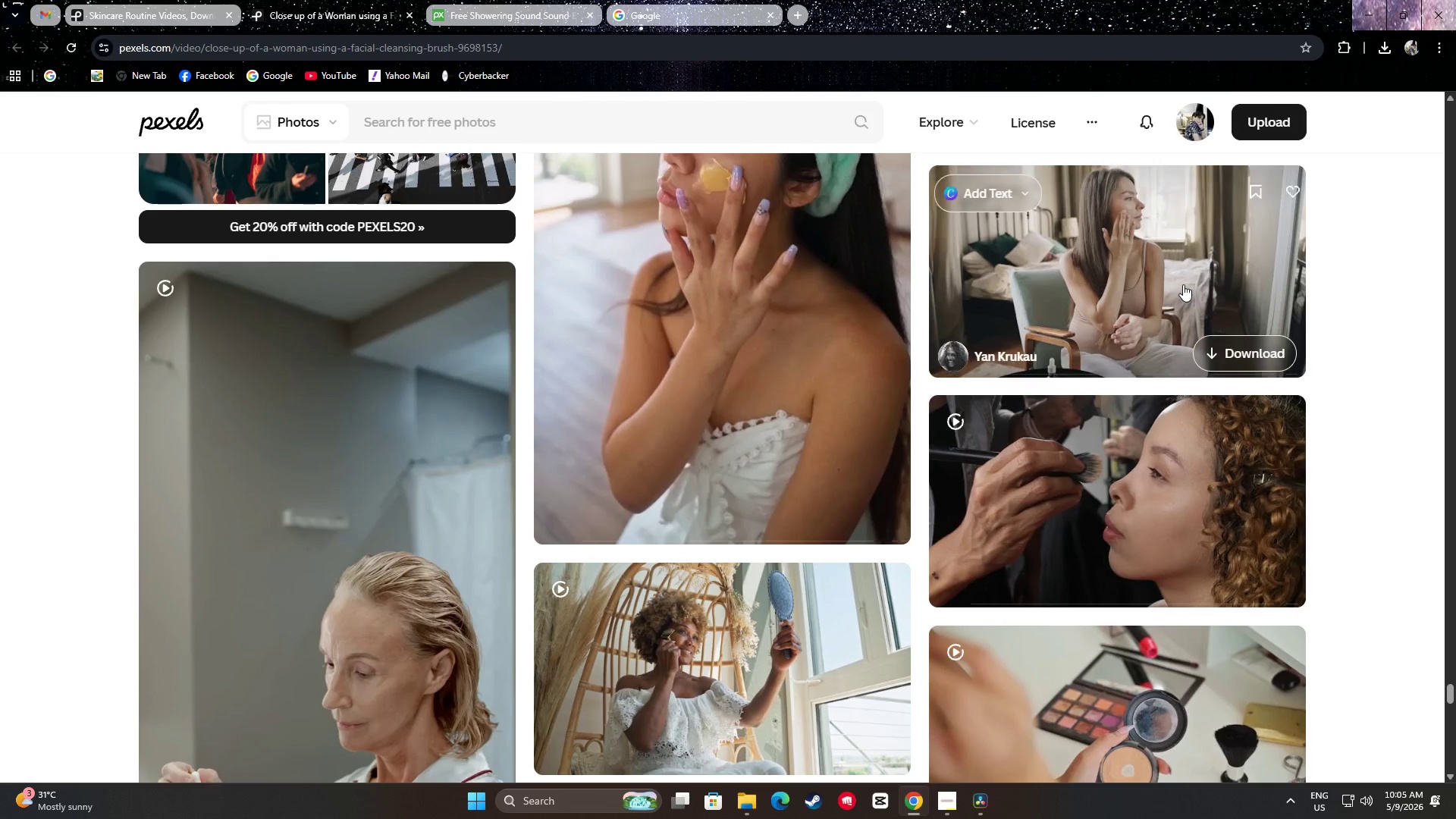 
scroll: coordinate [1165, 290], scroll_direction: up, amount: 1.0
 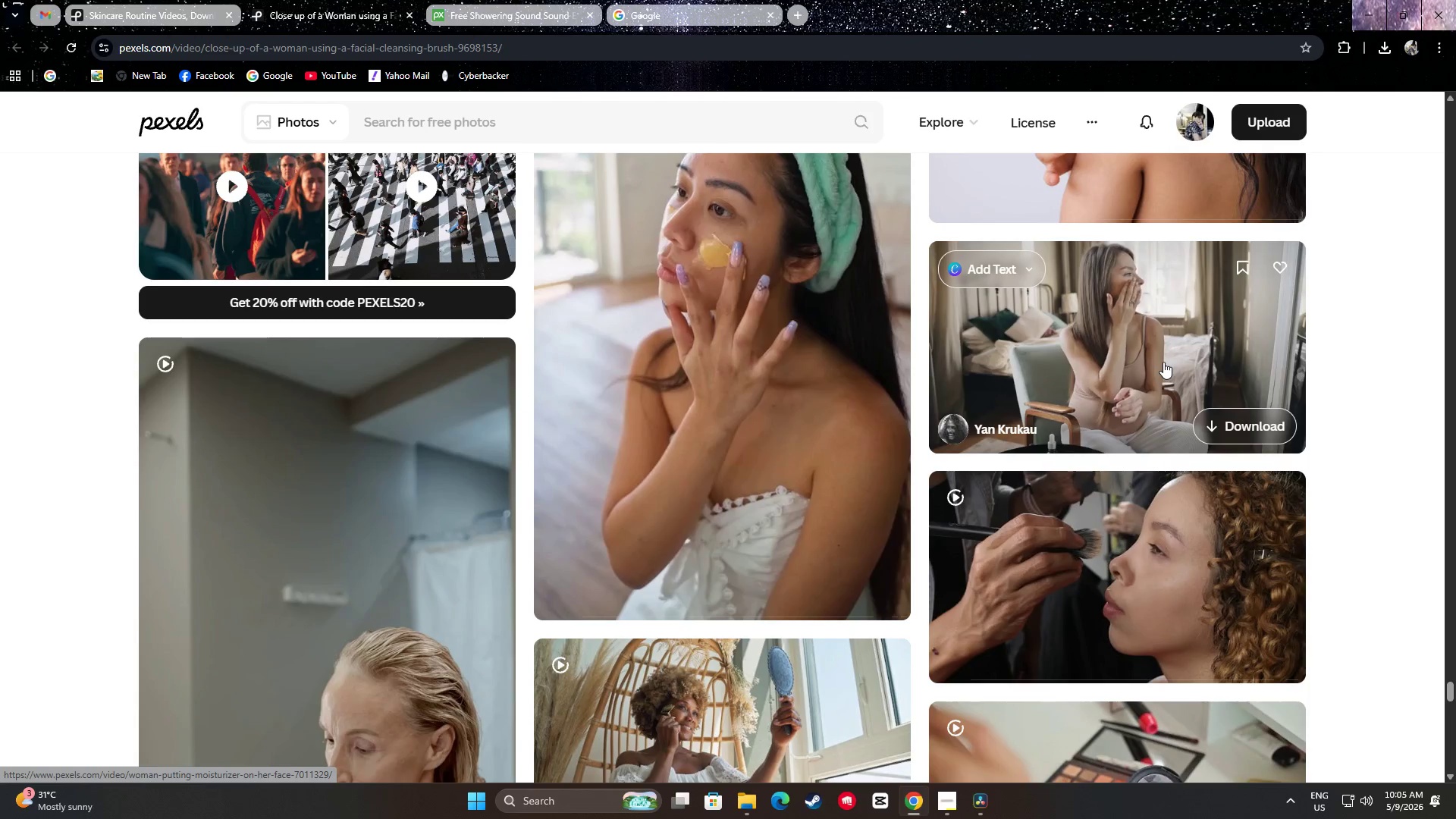 
scroll: coordinate [1321, 338], scroll_direction: down, amount: 4.0
 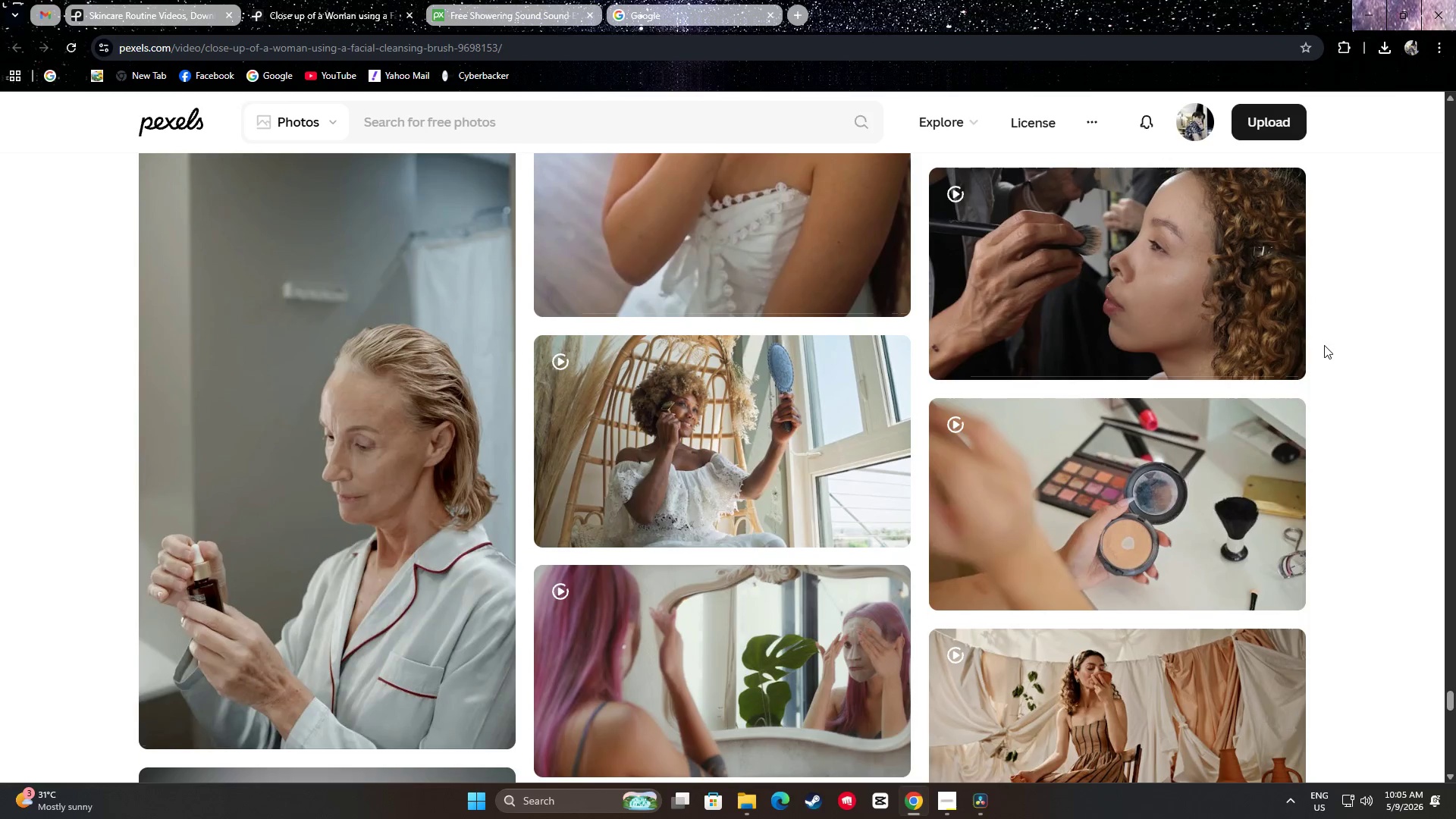 
scroll: coordinate [1318, 359], scroll_direction: up, amount: 4.0
 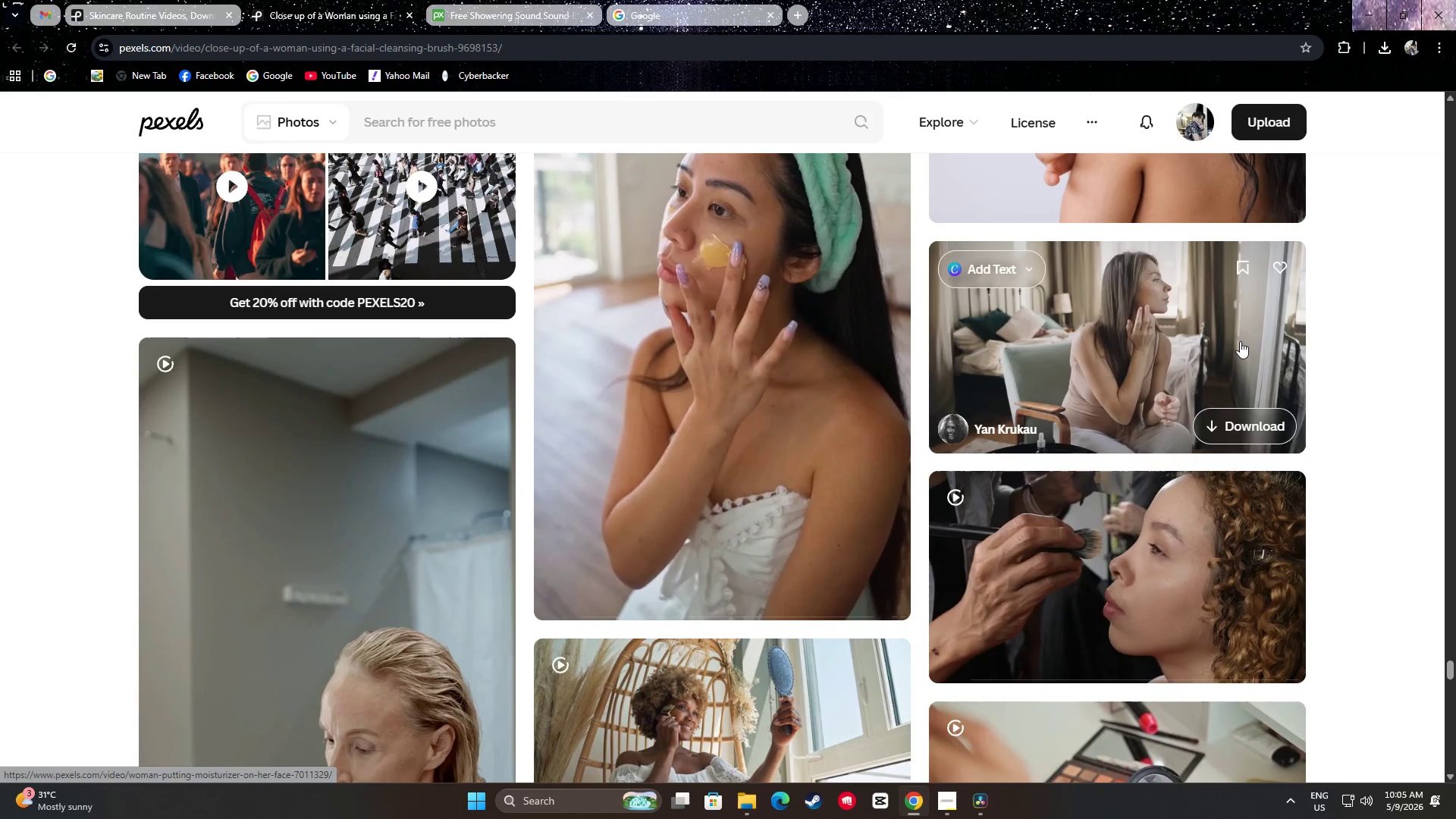 
wait(12.32)
 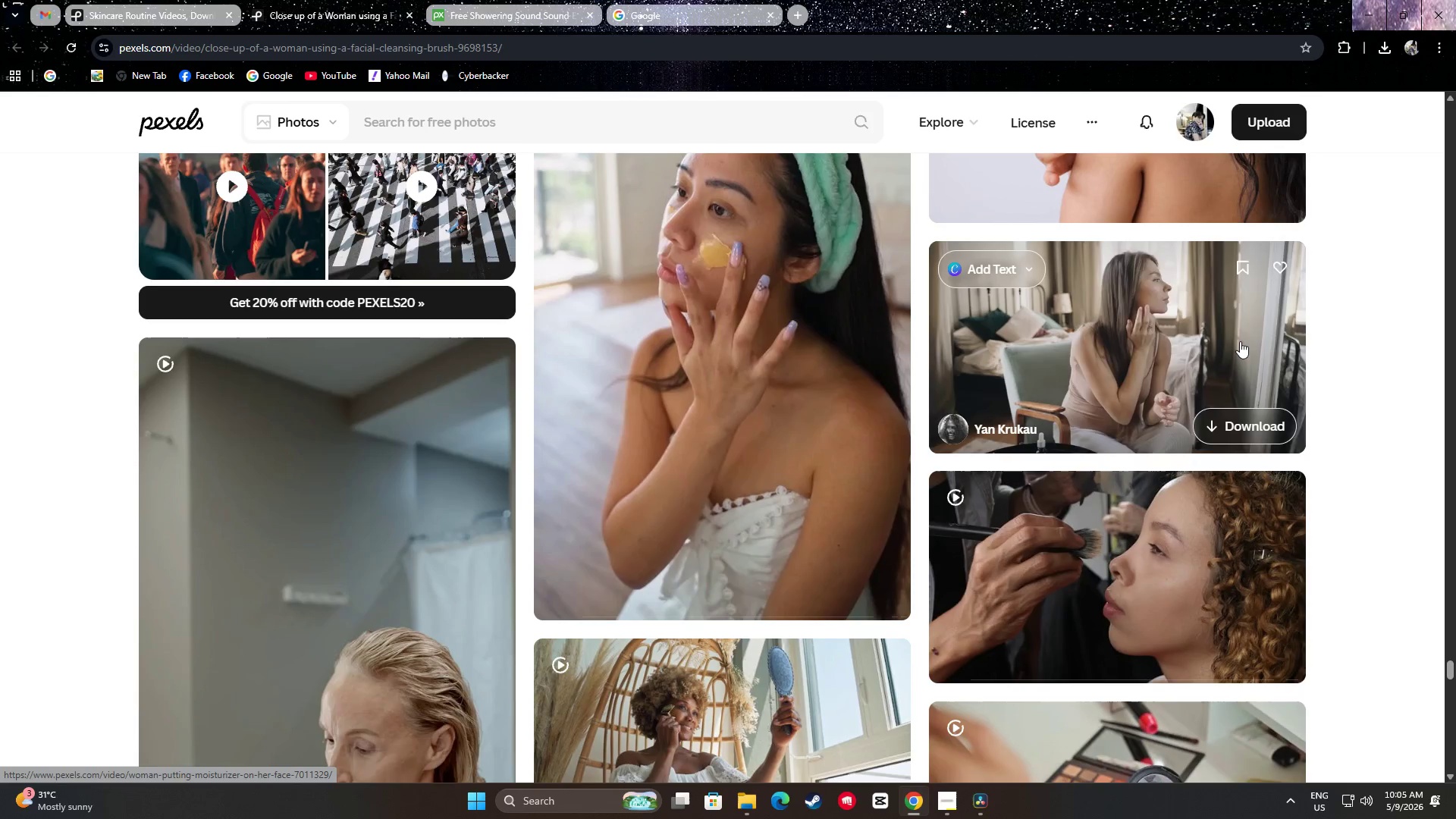 
left_click([1255, 419])
 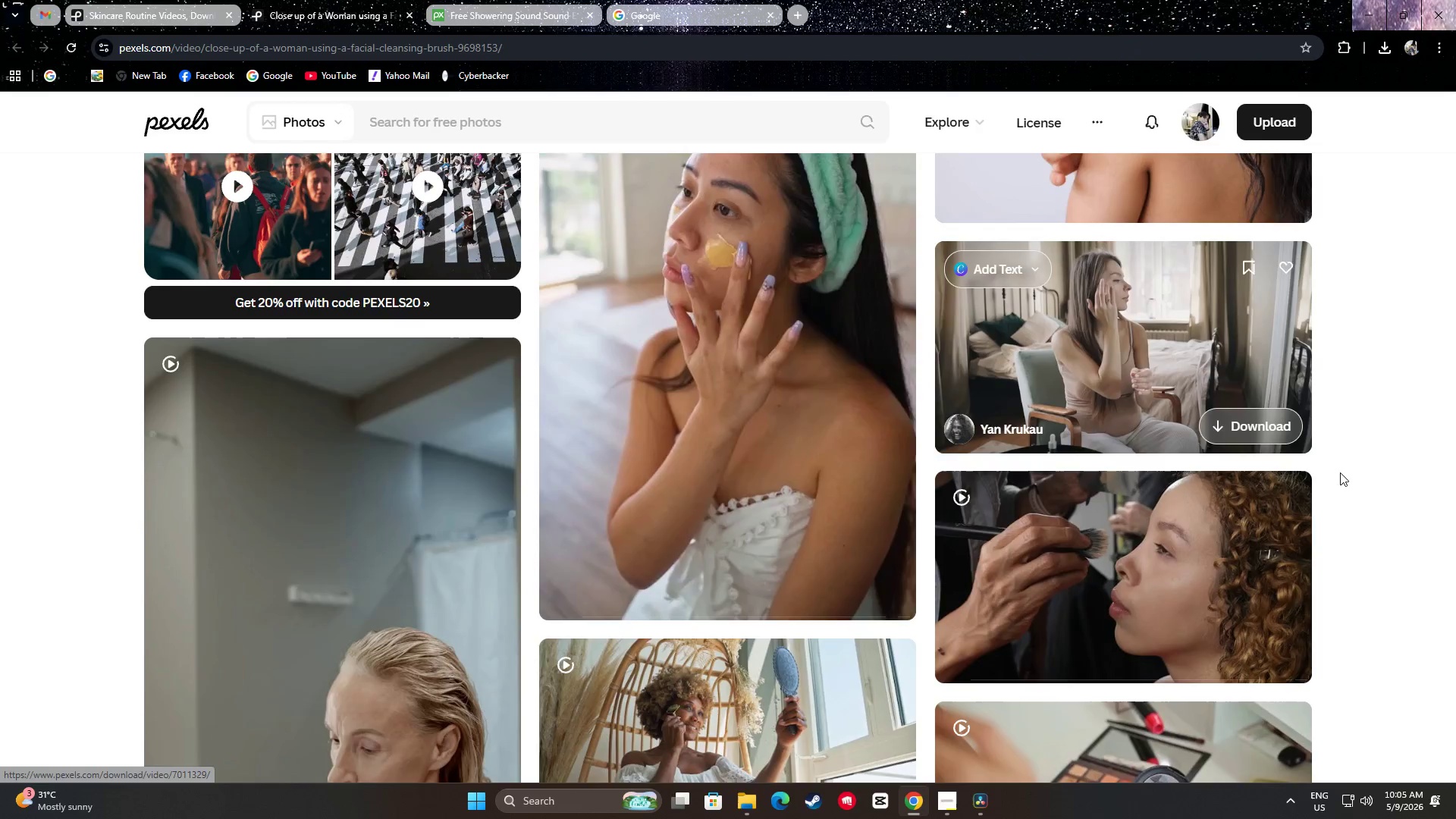 
left_click([1386, 496])
 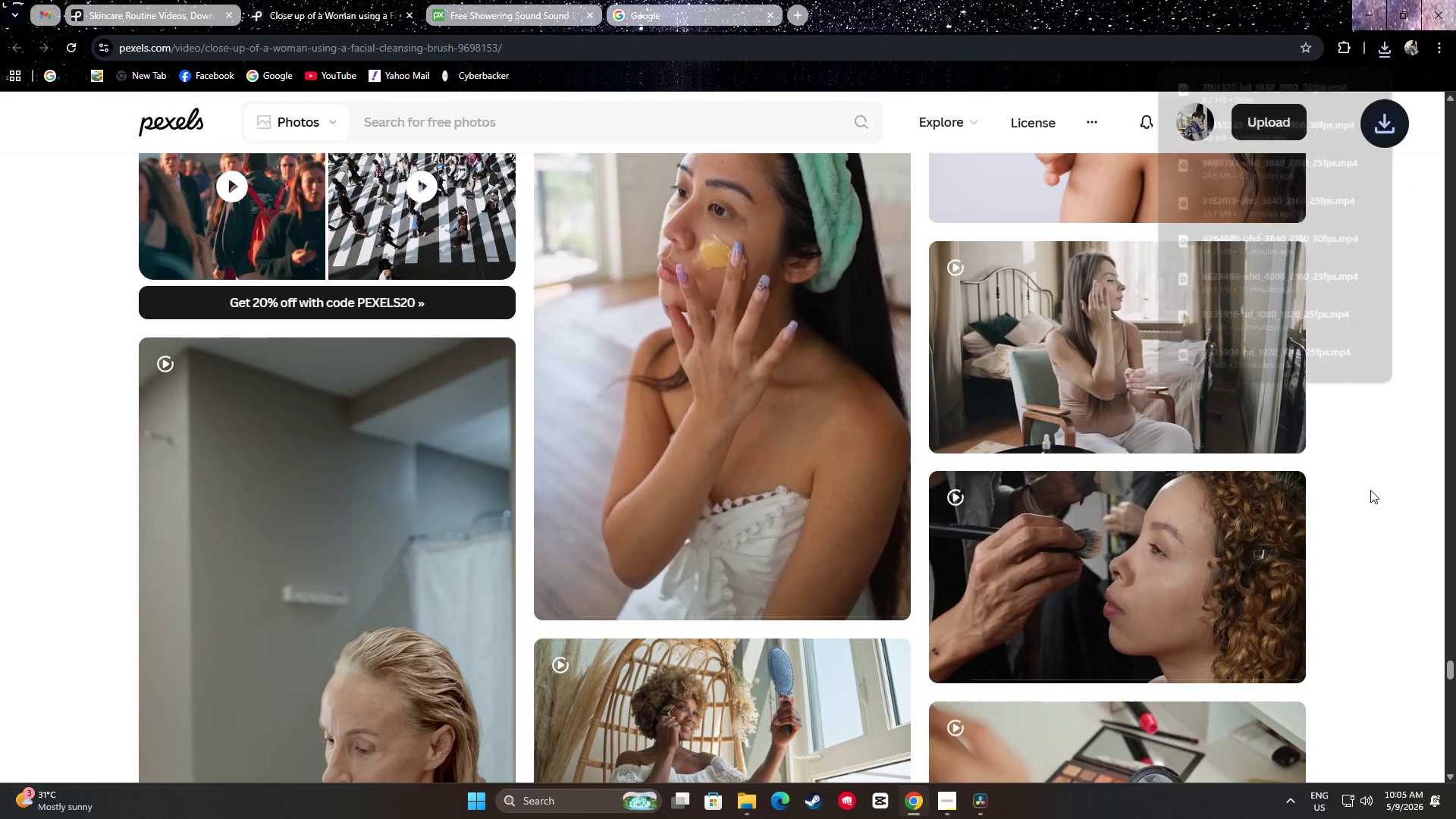 
scroll: coordinate [1380, 485], scroll_direction: down, amount: 16.0
 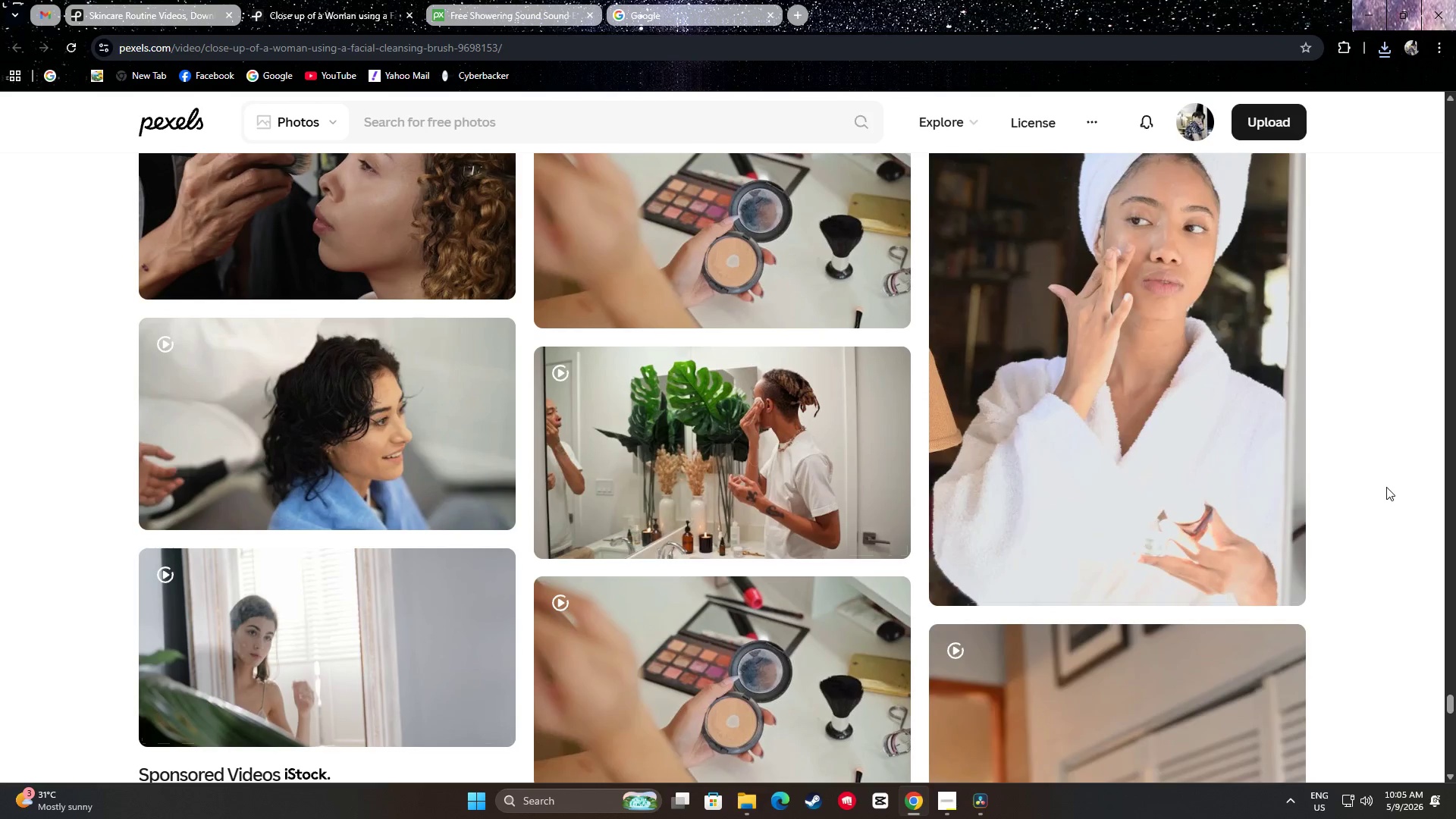 
scroll: coordinate [1396, 482], scroll_direction: up, amount: 5.0
 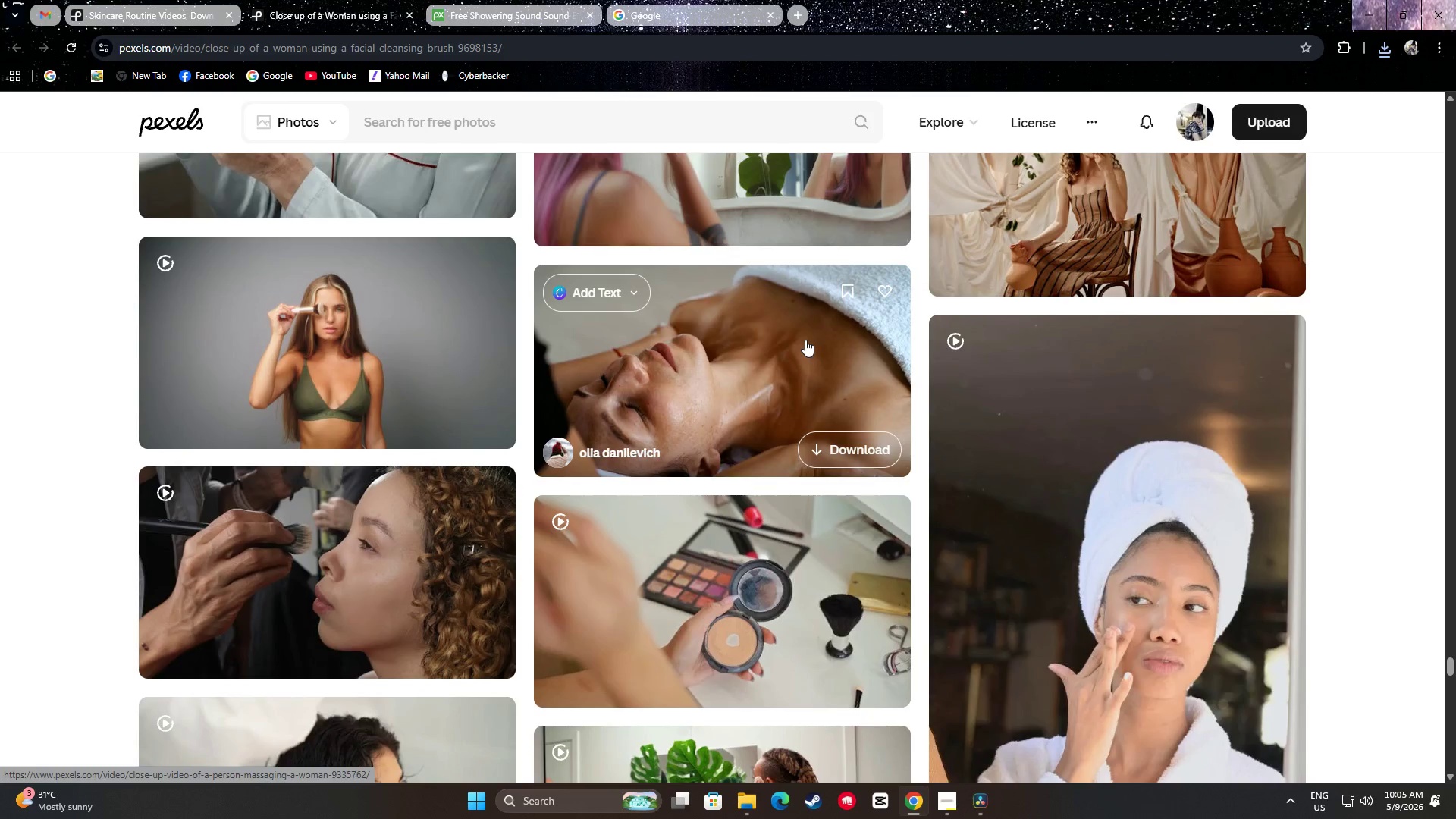 
scroll: coordinate [777, 359], scroll_direction: down, amount: 27.0
 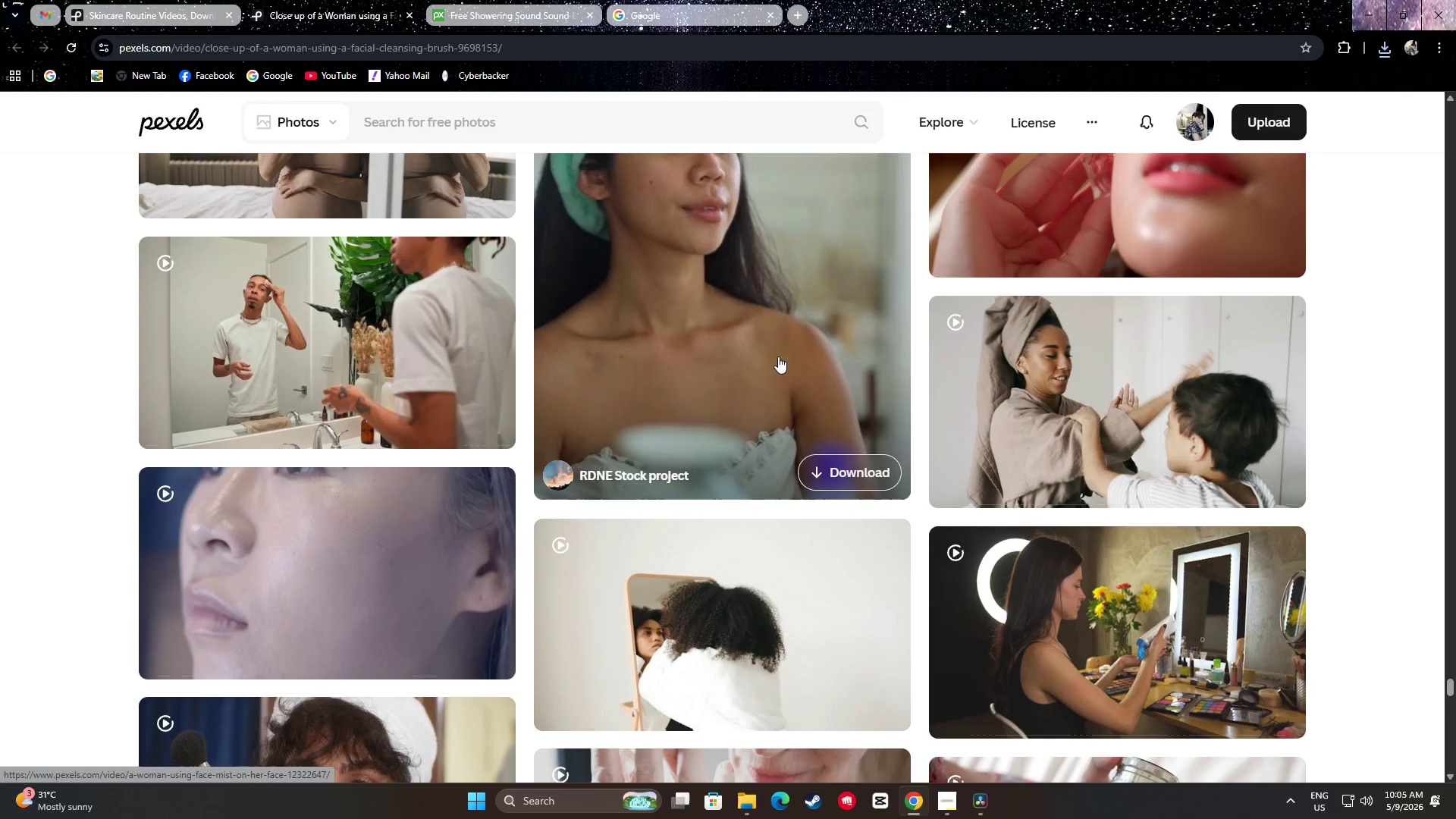 
scroll: coordinate [1445, 353], scroll_direction: down, amount: 22.0
 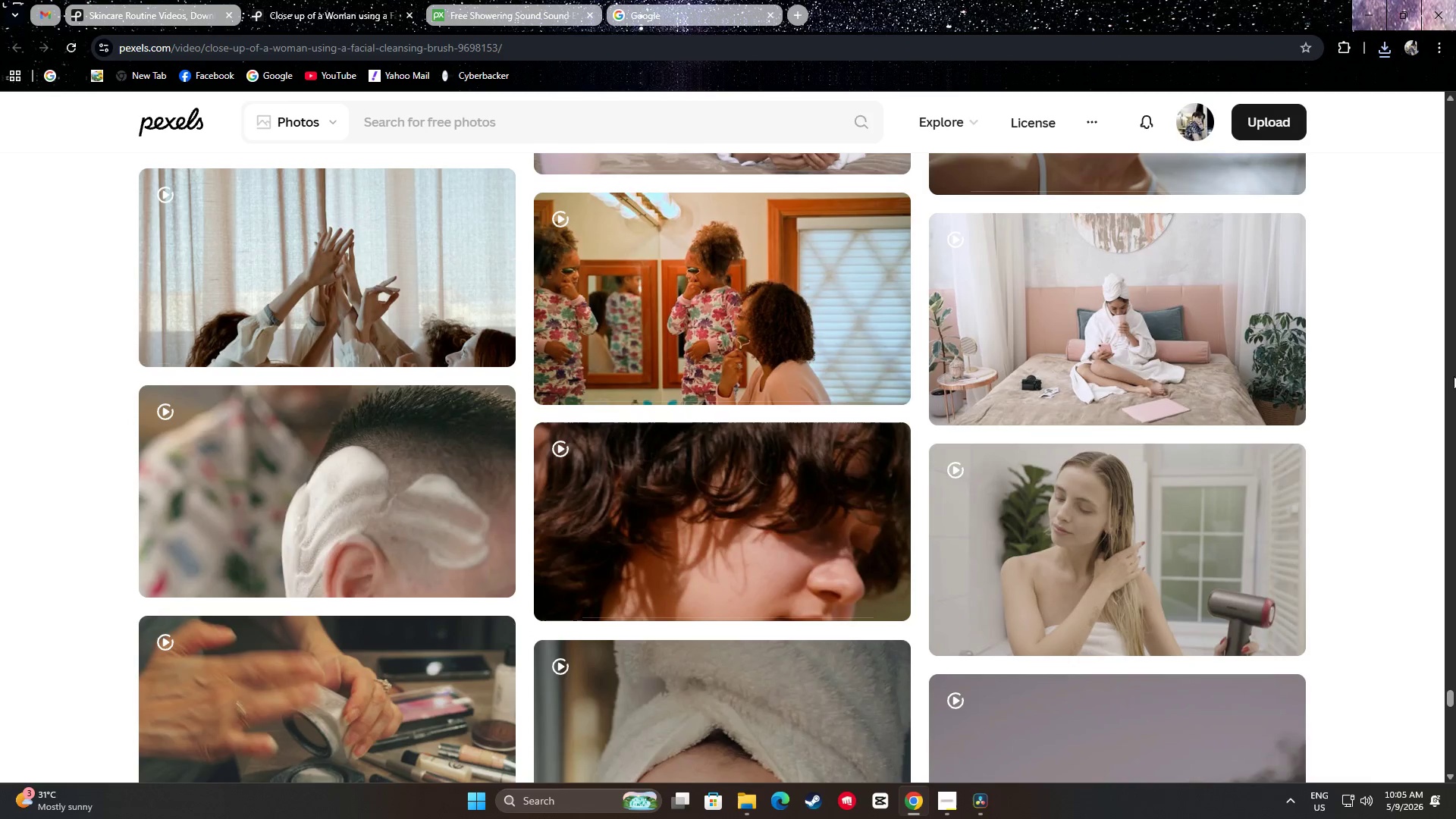 
scroll: coordinate [1436, 487], scroll_direction: down, amount: 30.0
 